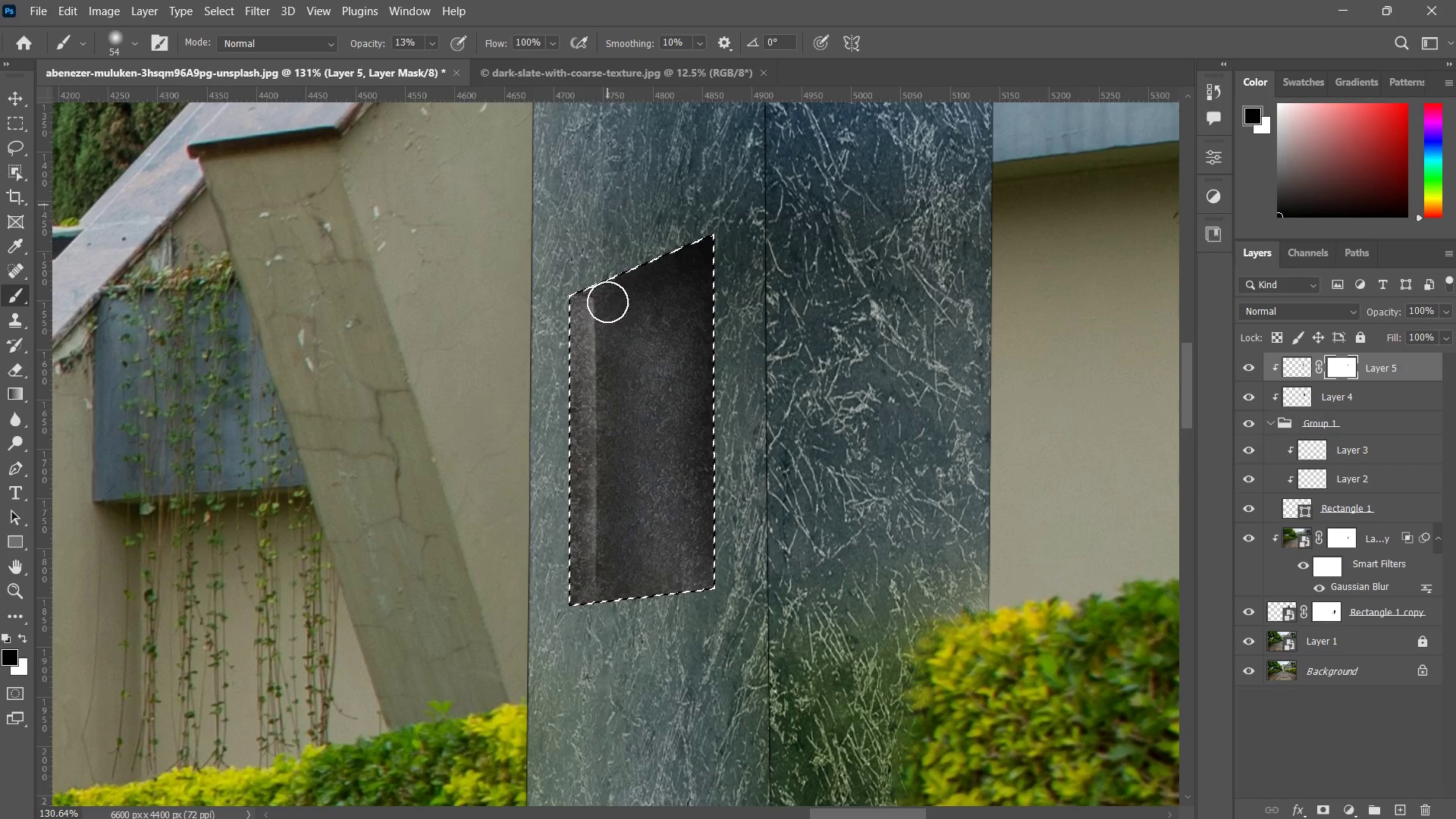 
left_click_drag(start_coordinate=[608, 196], to_coordinate=[613, 284])
 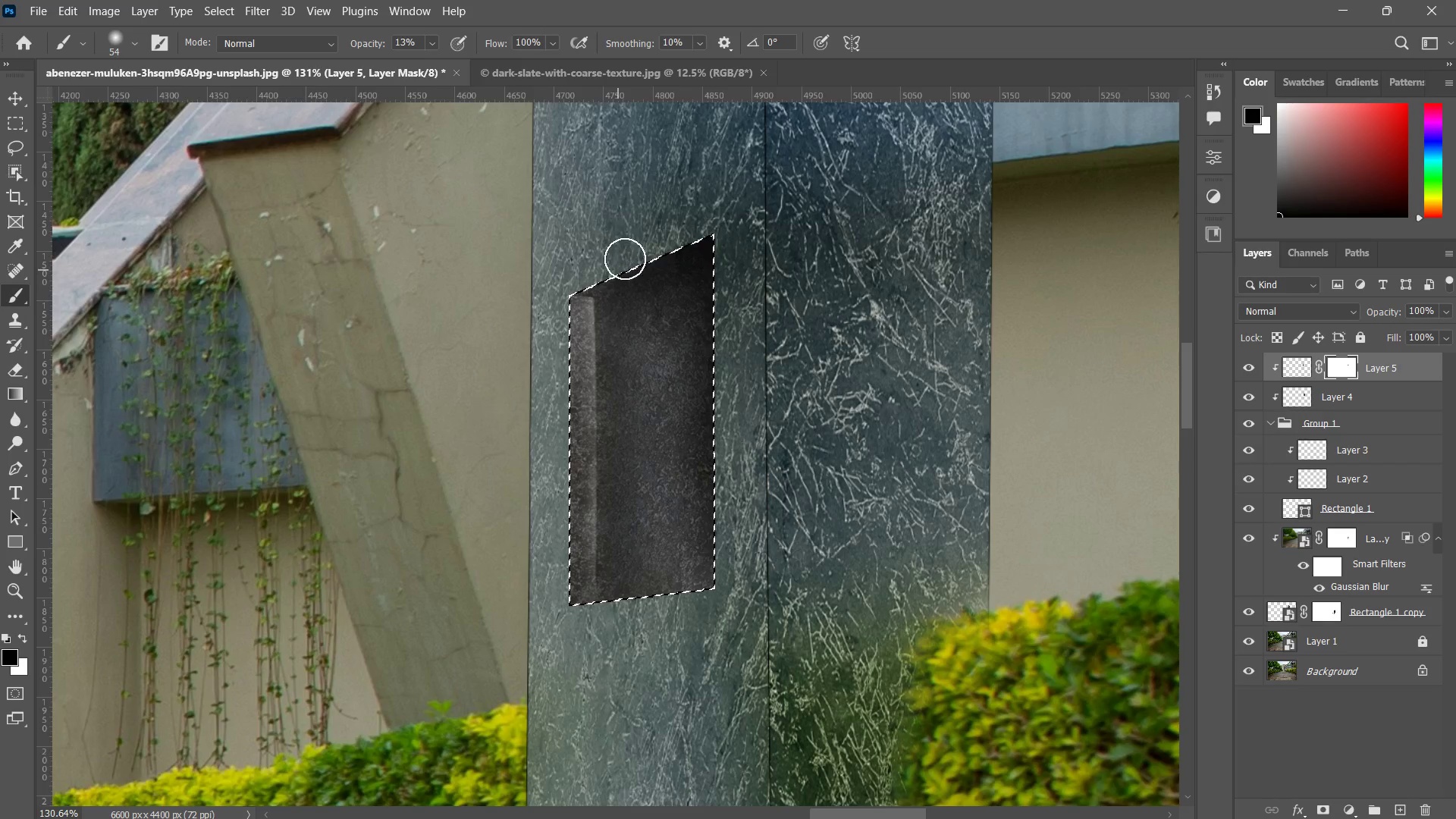 
left_click_drag(start_coordinate=[625, 246], to_coordinate=[634, 291])
 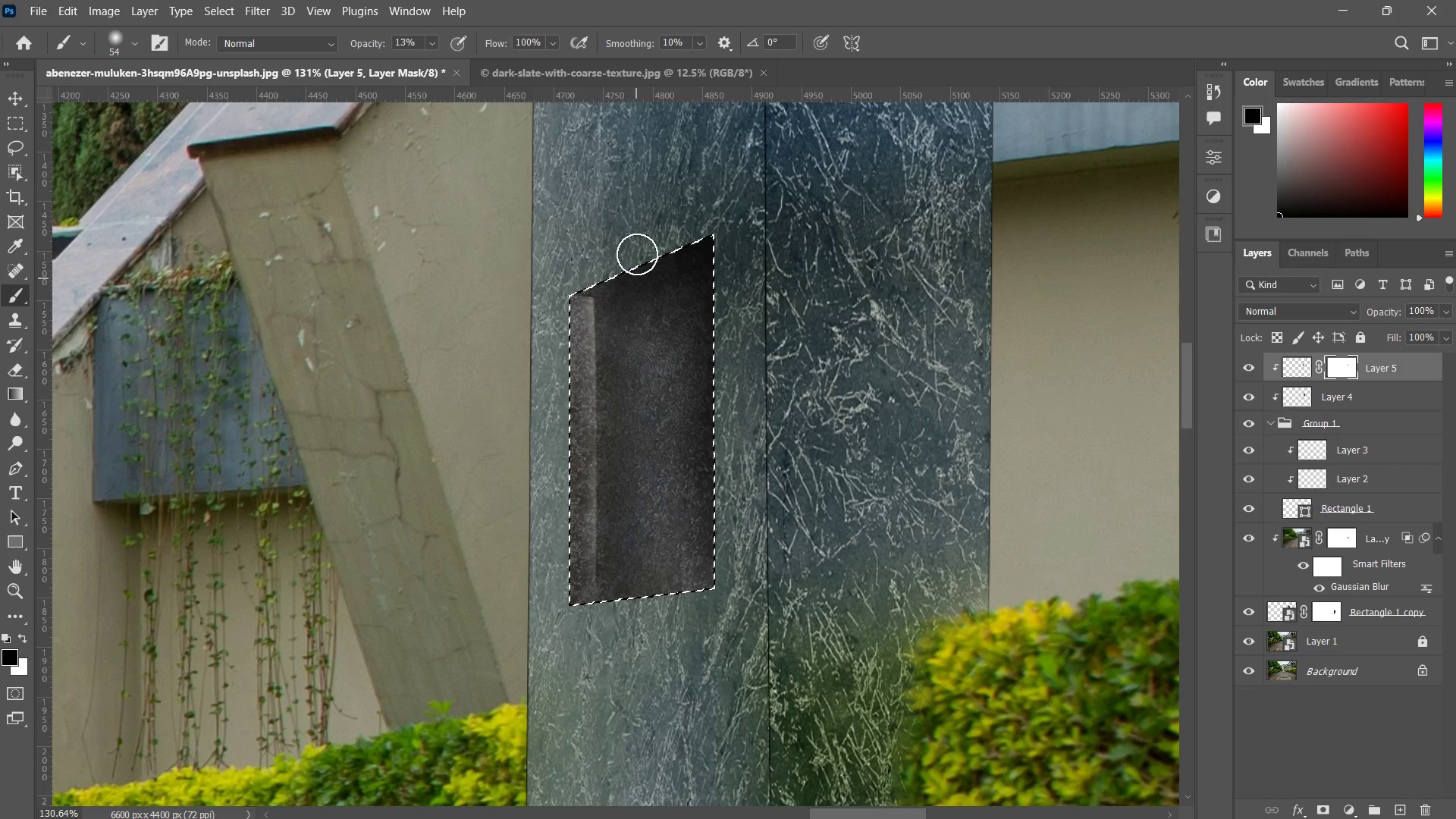 
left_click_drag(start_coordinate=[637, 255], to_coordinate=[645, 311])
 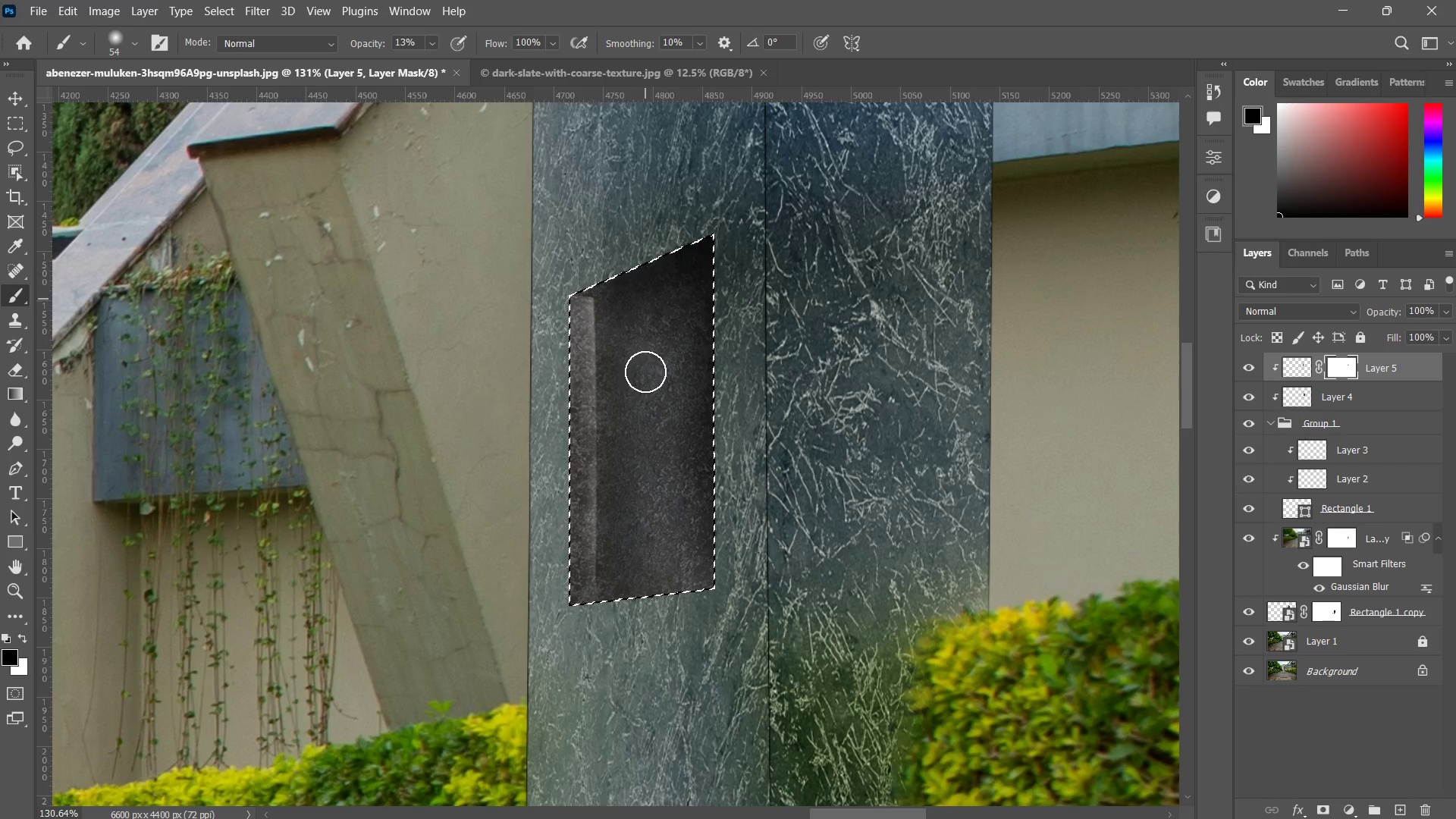 
left_click_drag(start_coordinate=[645, 292], to_coordinate=[650, 481])
 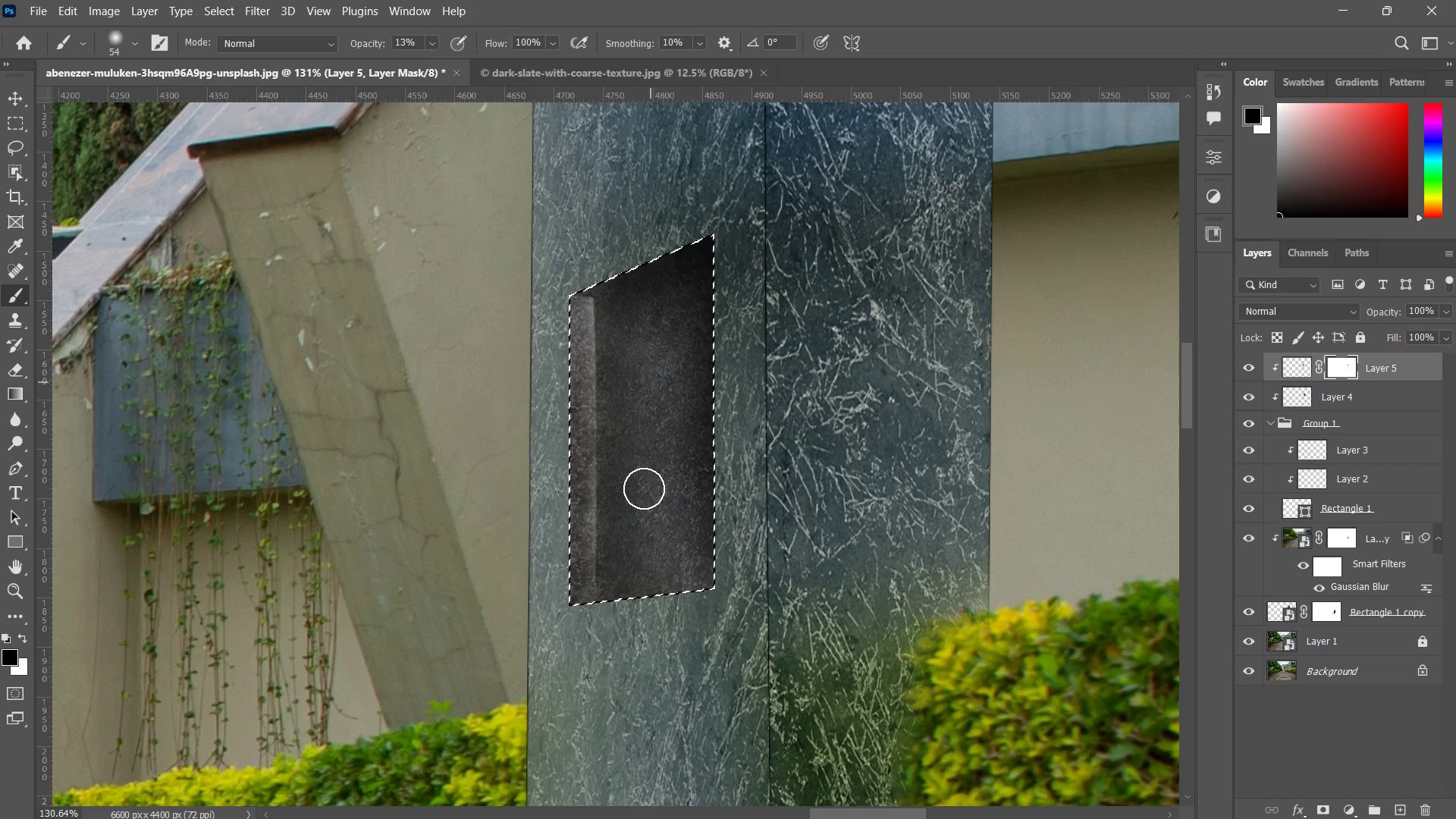 
left_click_drag(start_coordinate=[651, 369], to_coordinate=[635, 491])
 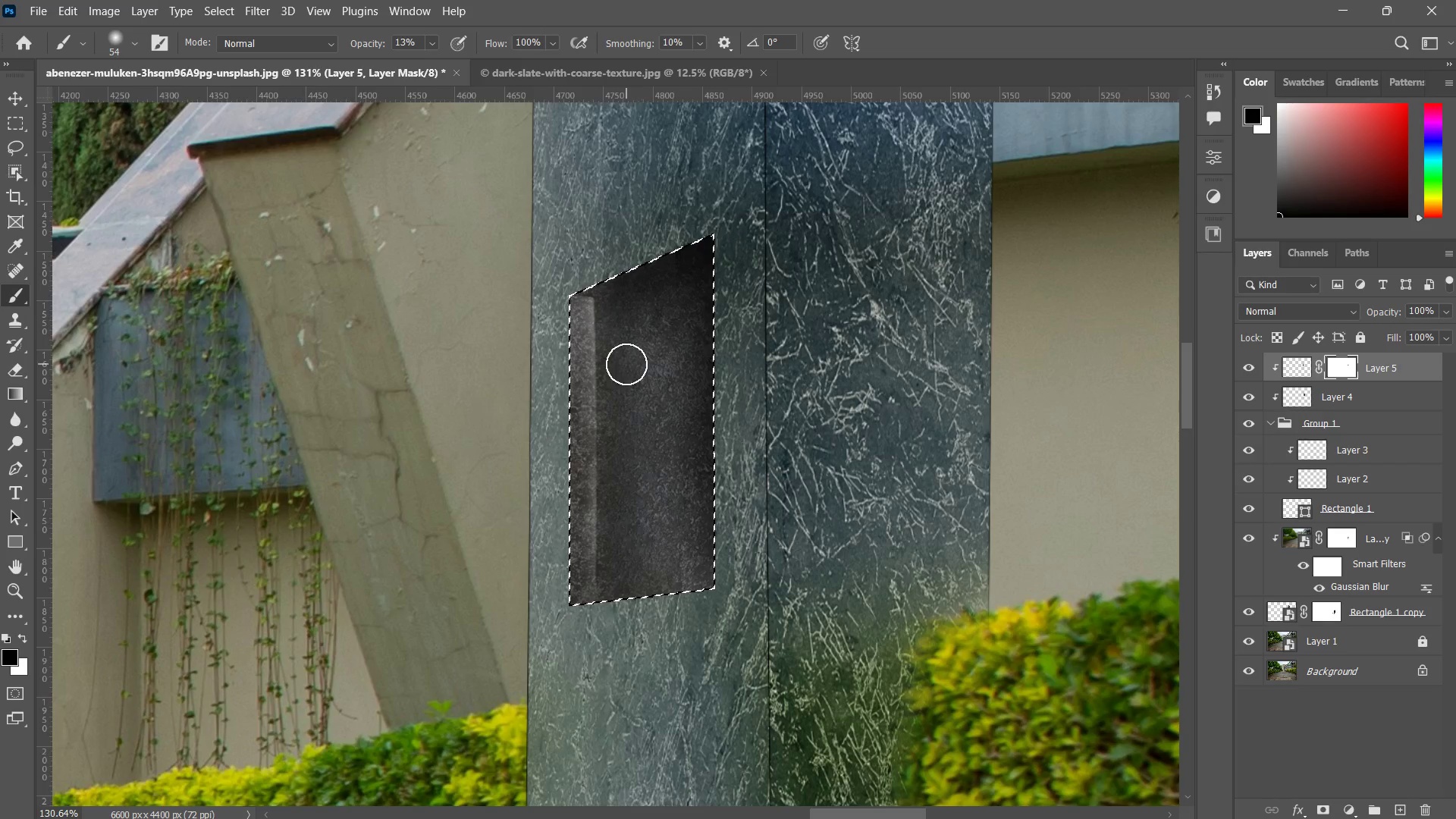 
left_click_drag(start_coordinate=[626, 366], to_coordinate=[628, 468])
 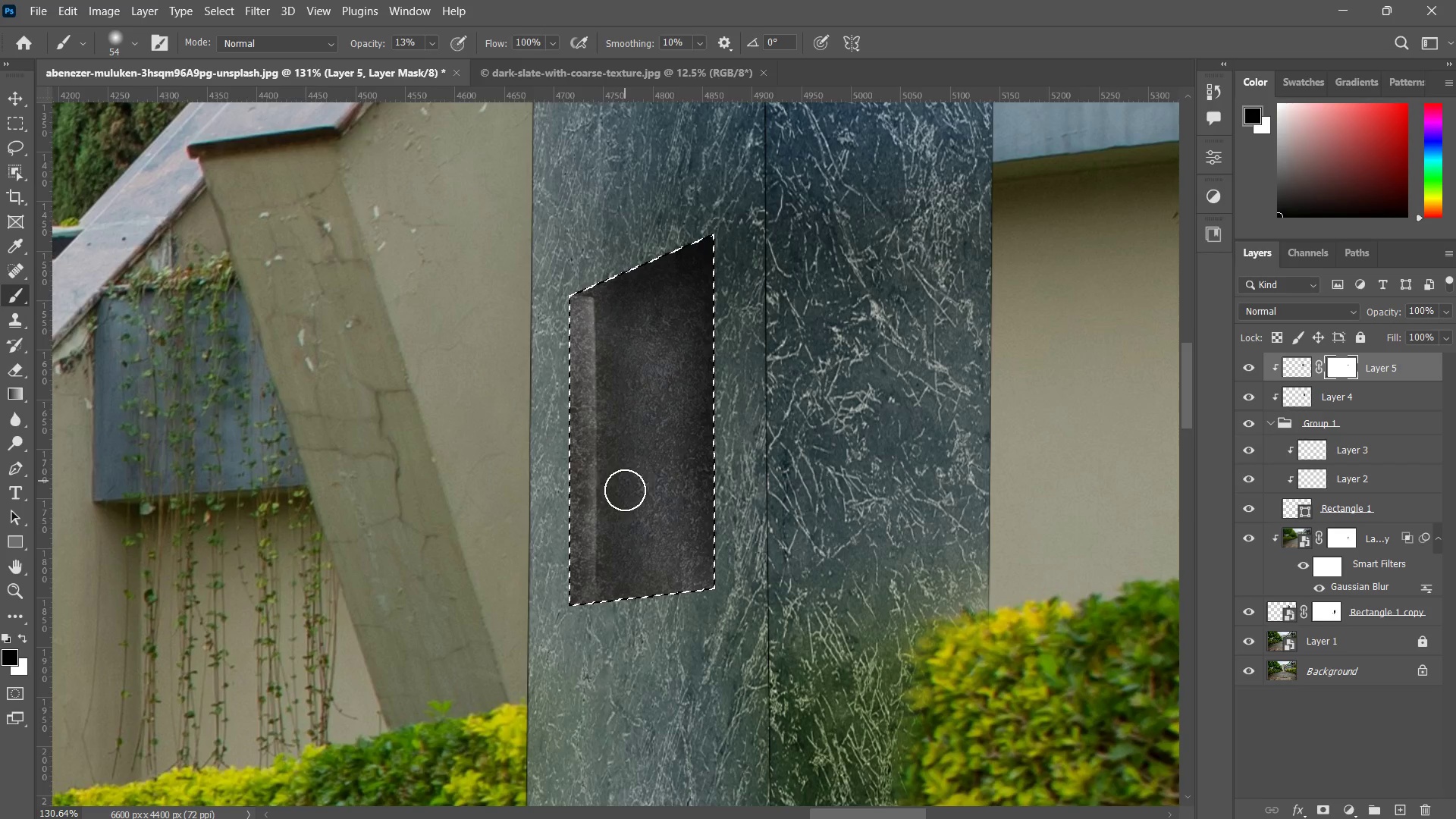 
left_click_drag(start_coordinate=[622, 357], to_coordinate=[634, 453])
 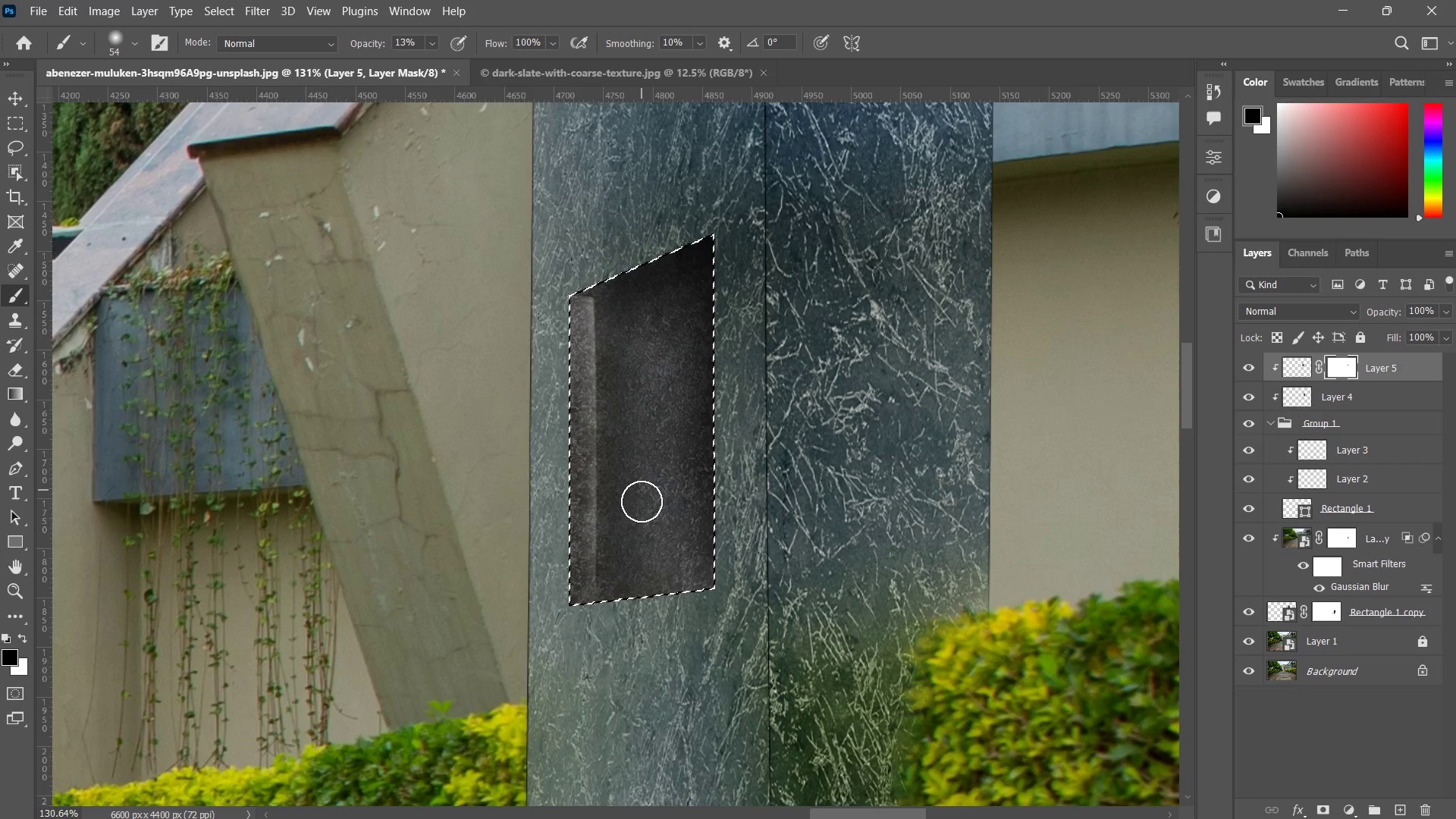 
left_click_drag(start_coordinate=[642, 372], to_coordinate=[642, 494])
 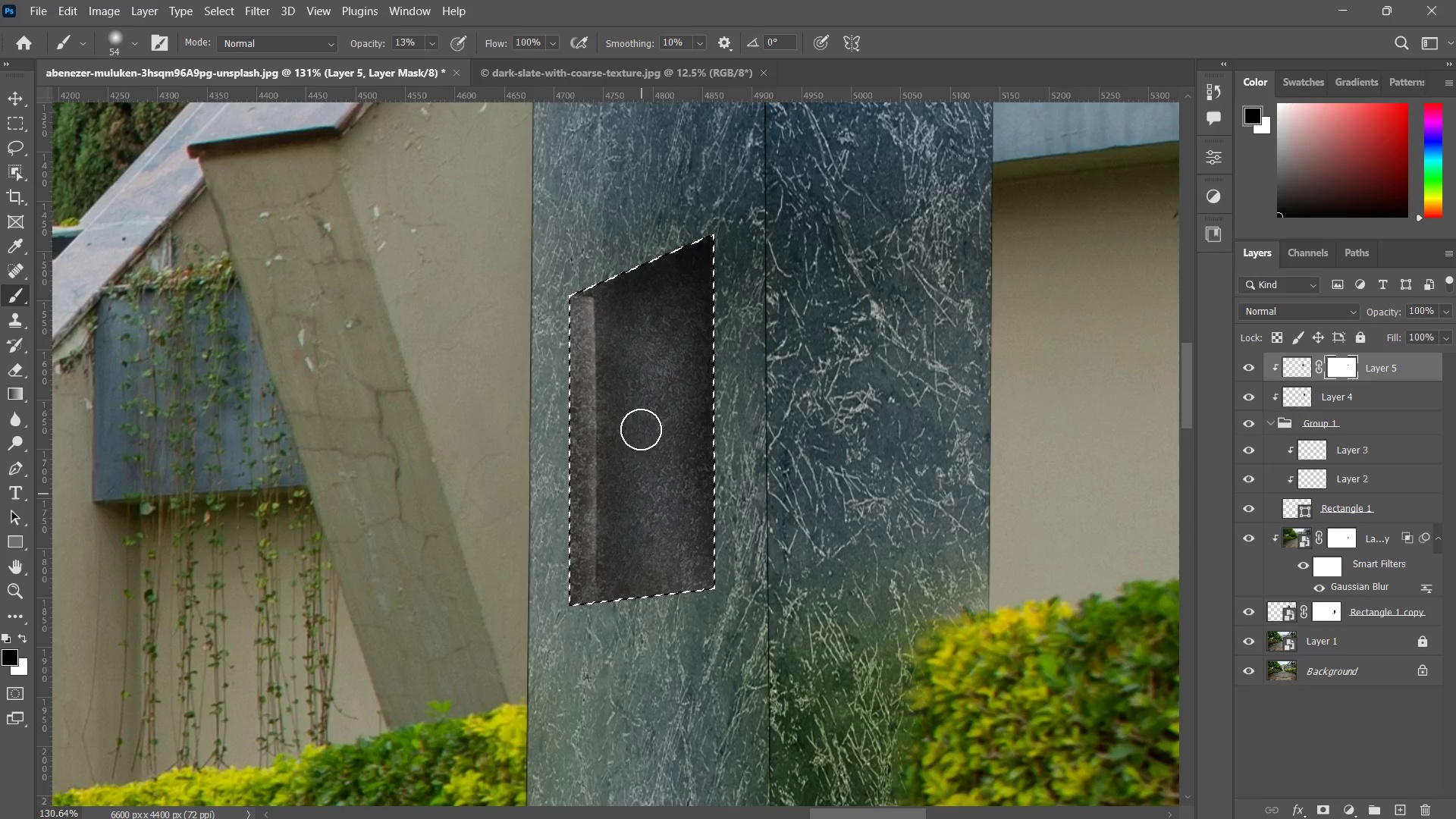 
left_click_drag(start_coordinate=[641, 393], to_coordinate=[630, 541])
 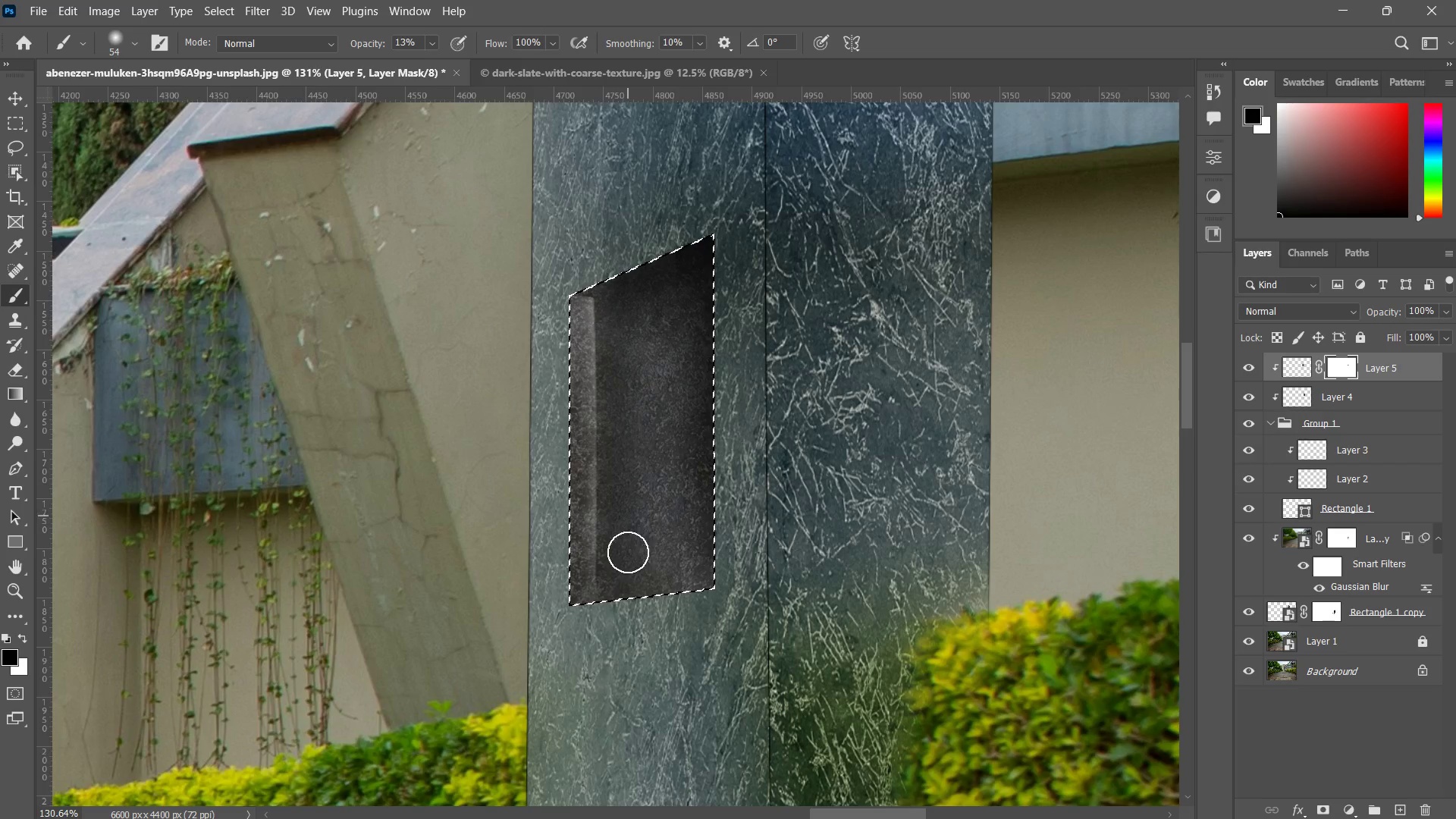 
left_click_drag(start_coordinate=[629, 457], to_coordinate=[626, 551])
 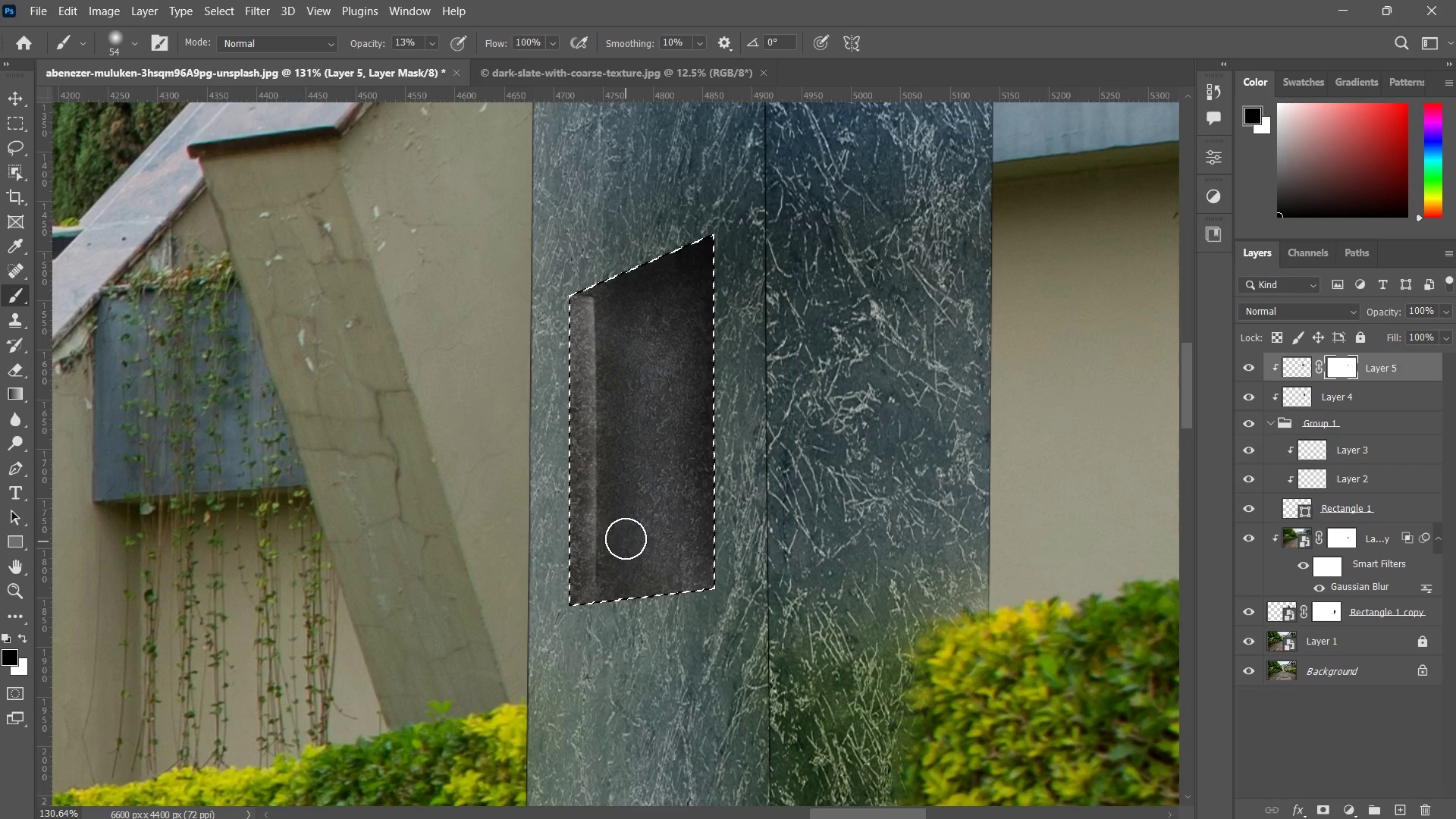 
left_click_drag(start_coordinate=[626, 504], to_coordinate=[630, 575])
 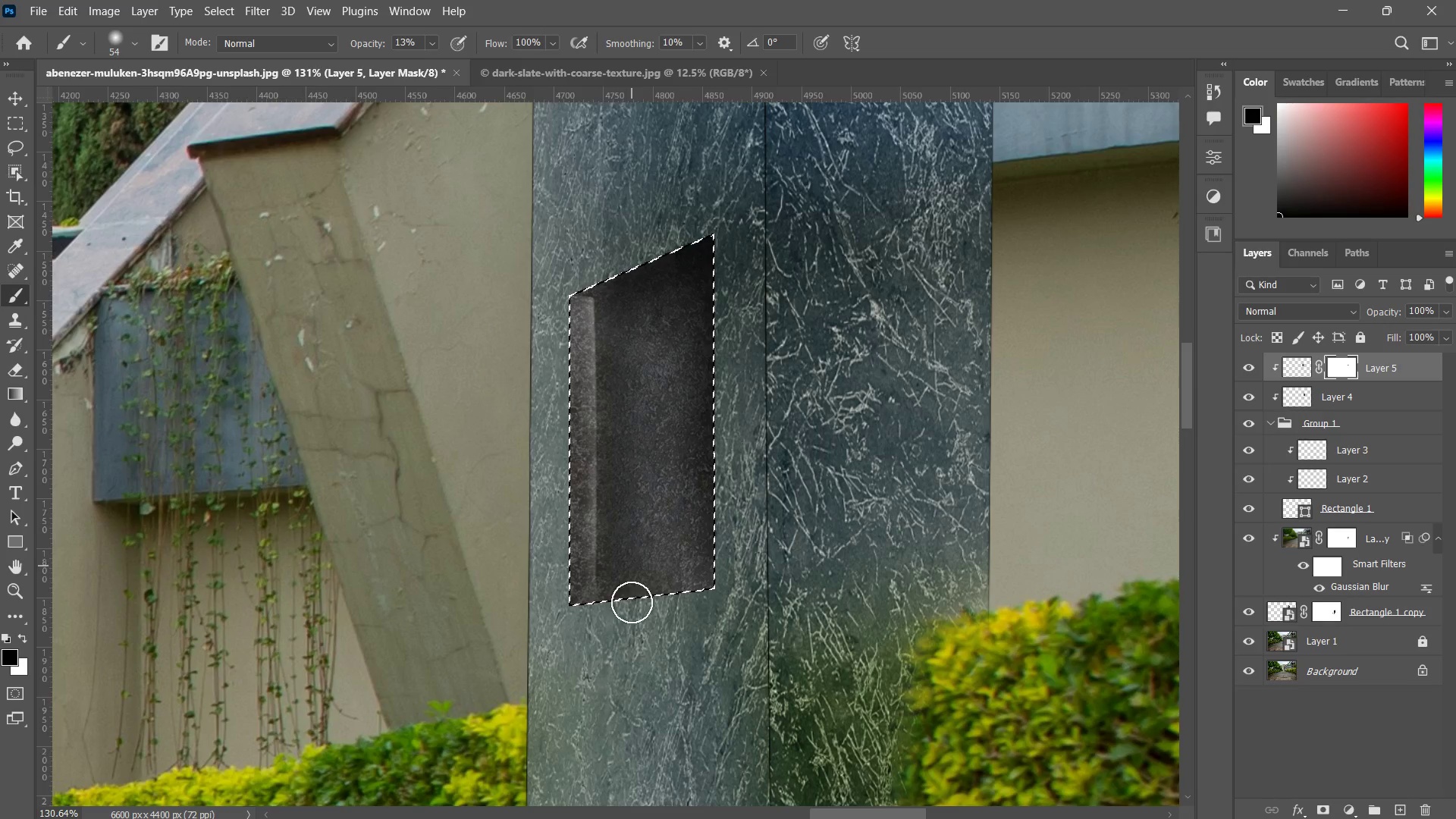 
left_click_drag(start_coordinate=[632, 509], to_coordinate=[632, 499])
 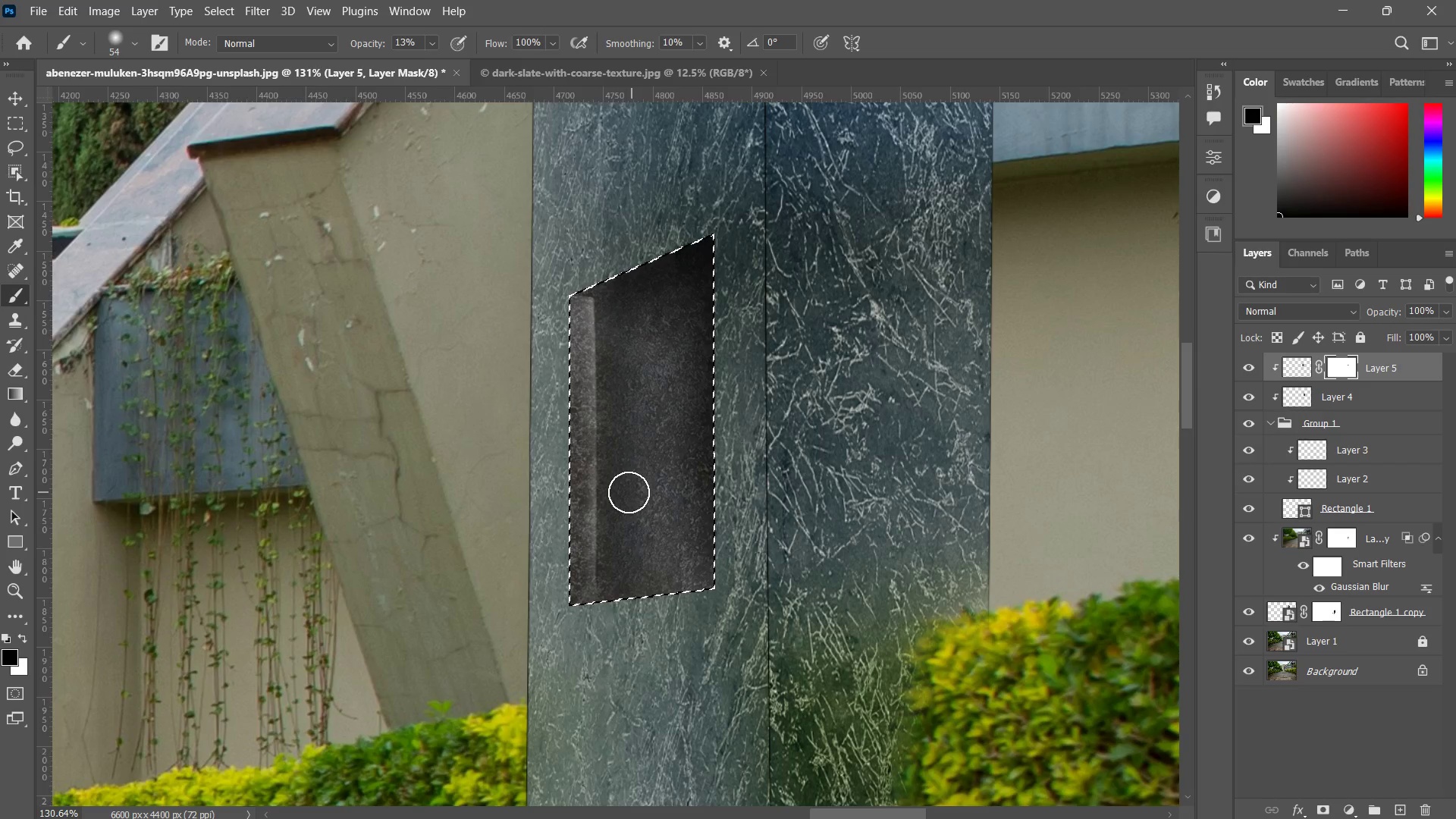 
left_click_drag(start_coordinate=[629, 459], to_coordinate=[641, 526])
 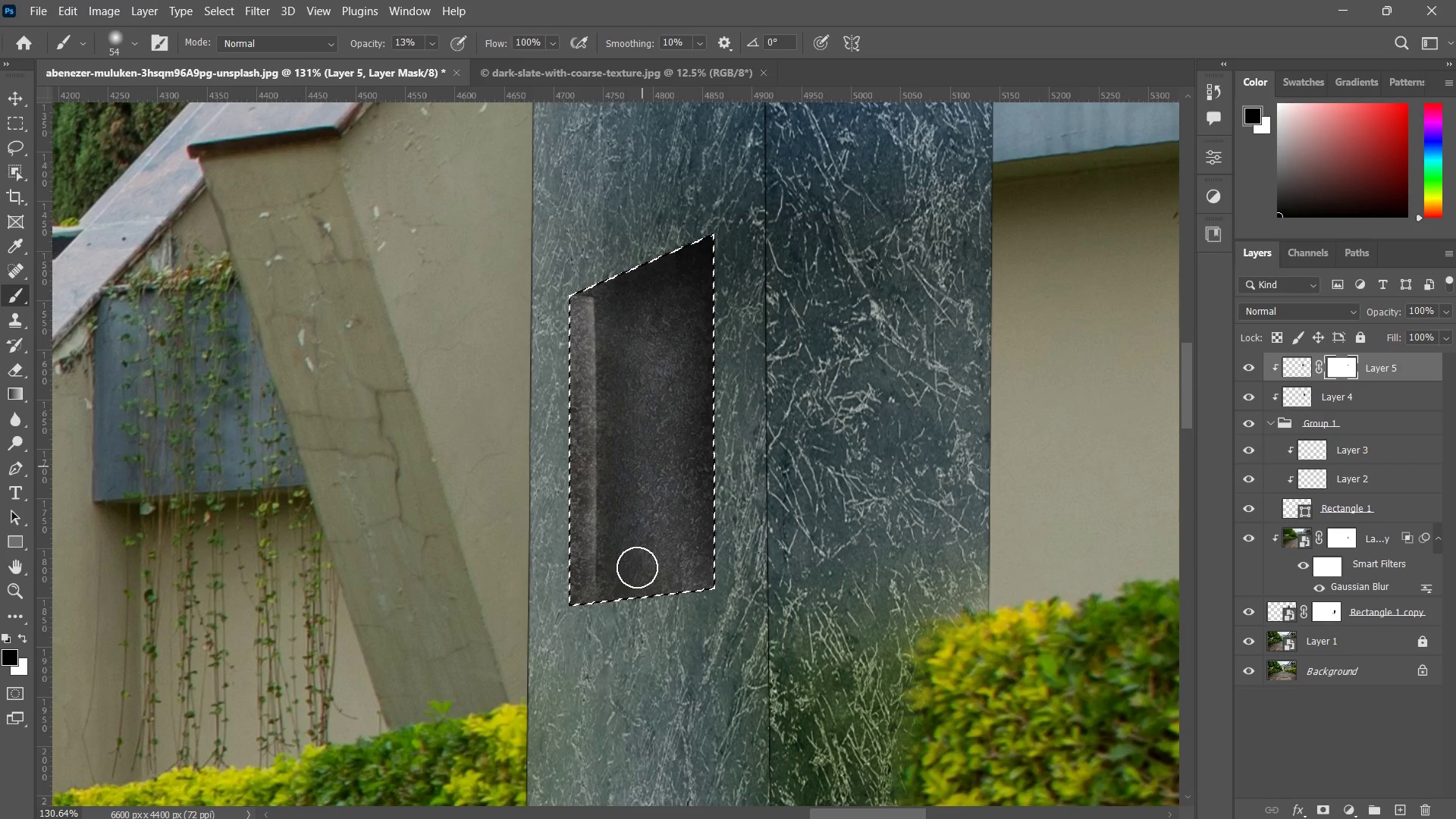 
left_click_drag(start_coordinate=[642, 401], to_coordinate=[644, 556])
 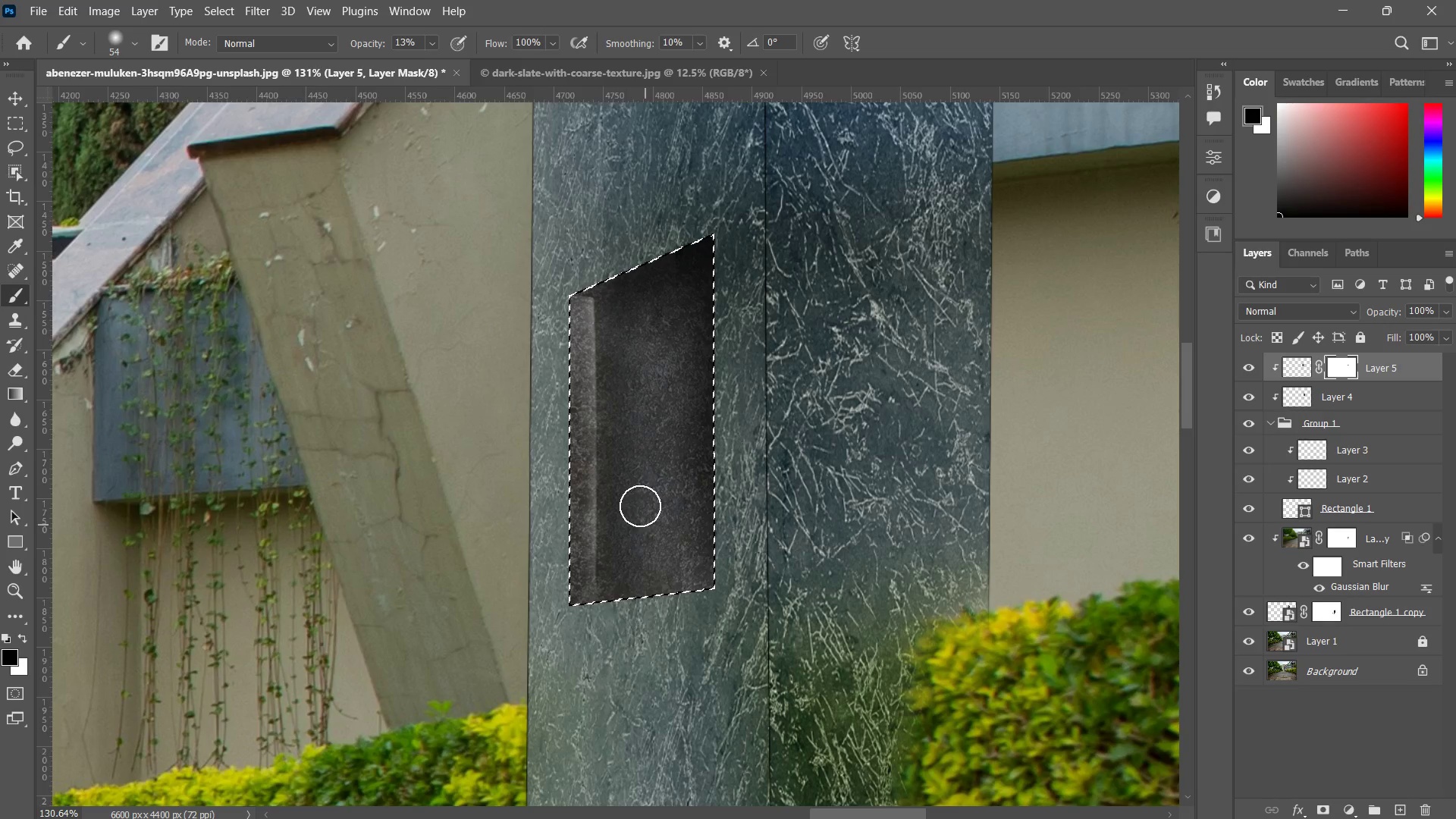 
left_click_drag(start_coordinate=[645, 481], to_coordinate=[640, 532])
 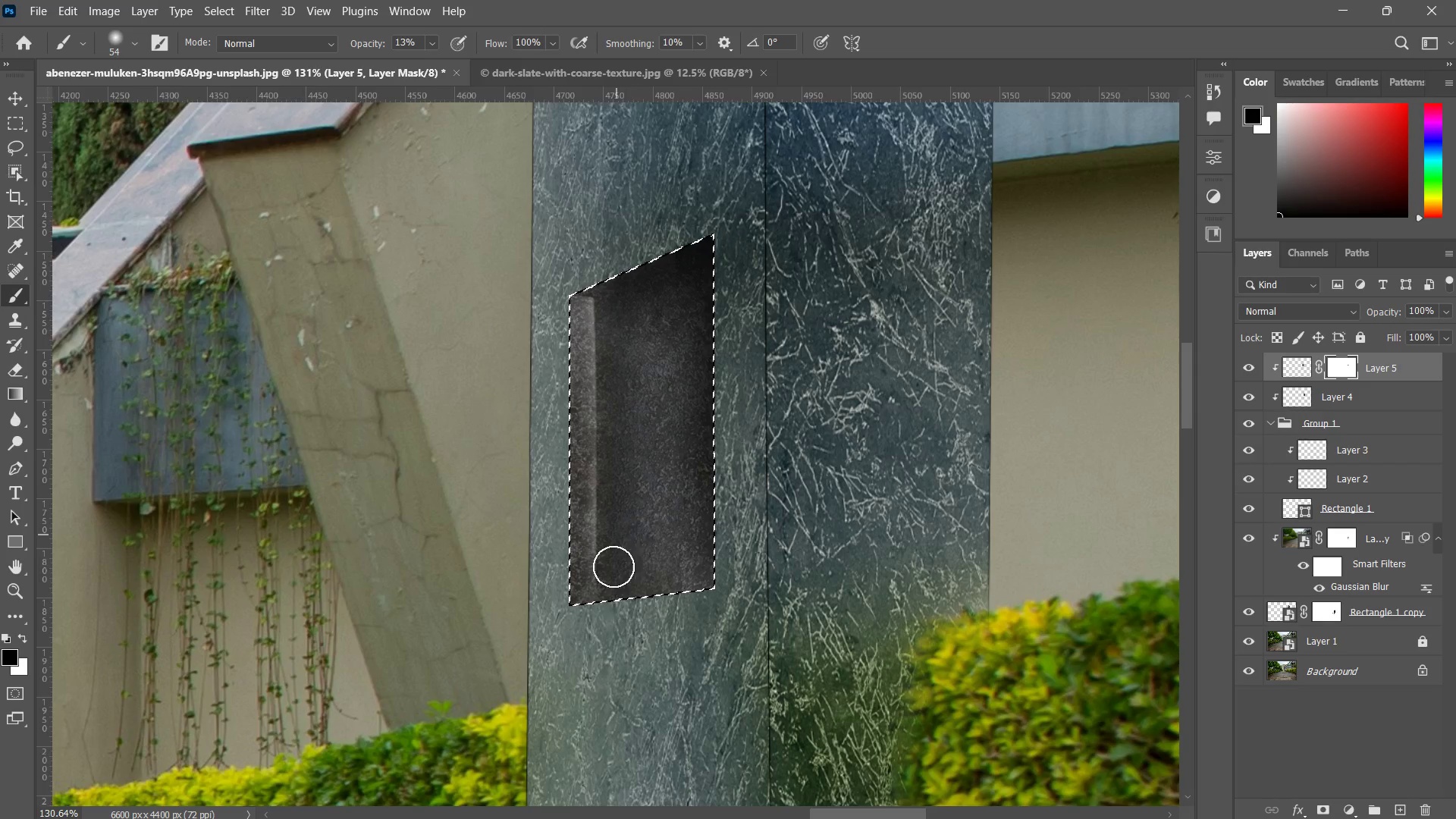 
left_click_drag(start_coordinate=[627, 435], to_coordinate=[626, 562])
 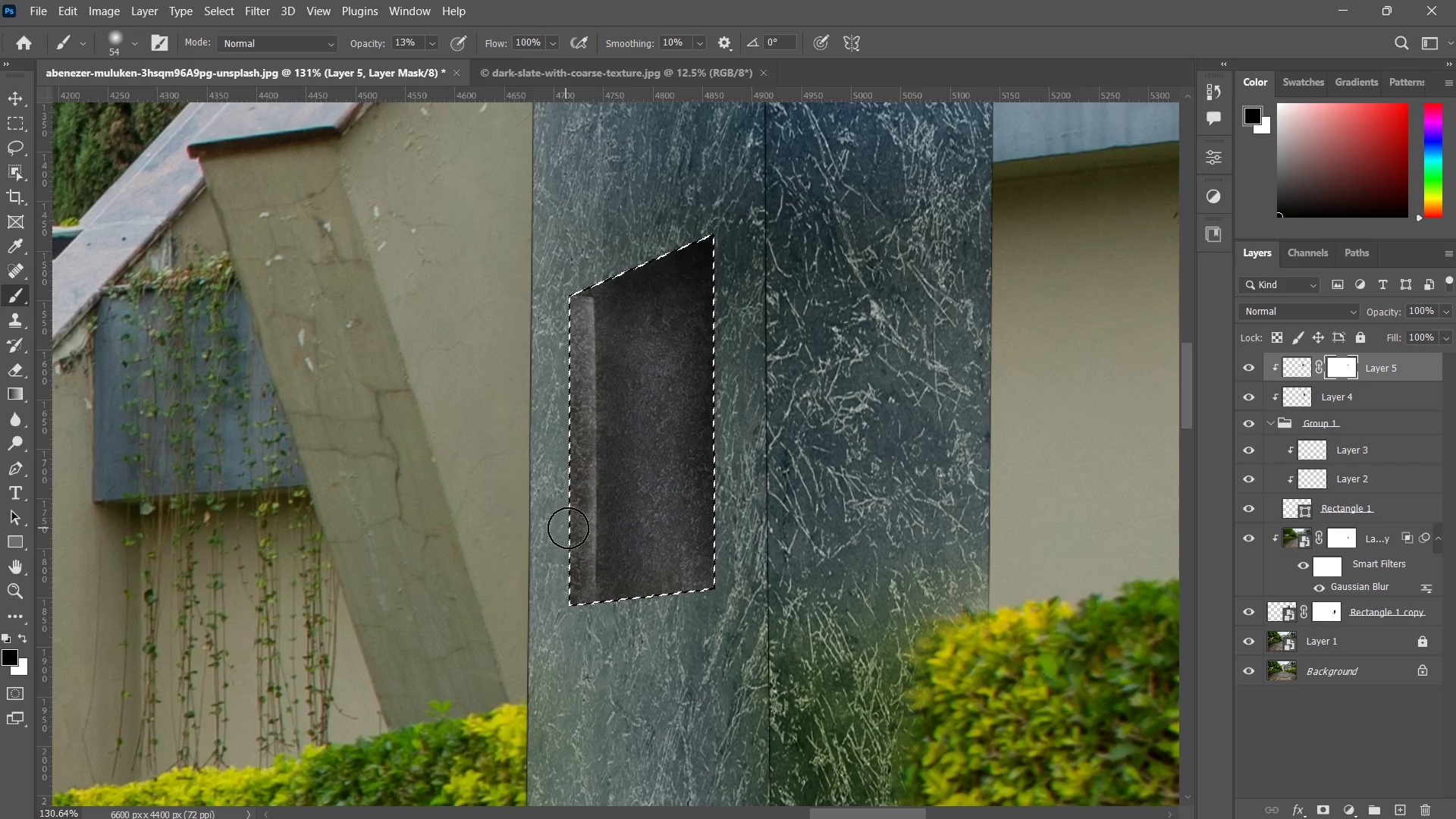 
left_click_drag(start_coordinate=[620, 277], to_coordinate=[665, 417])
 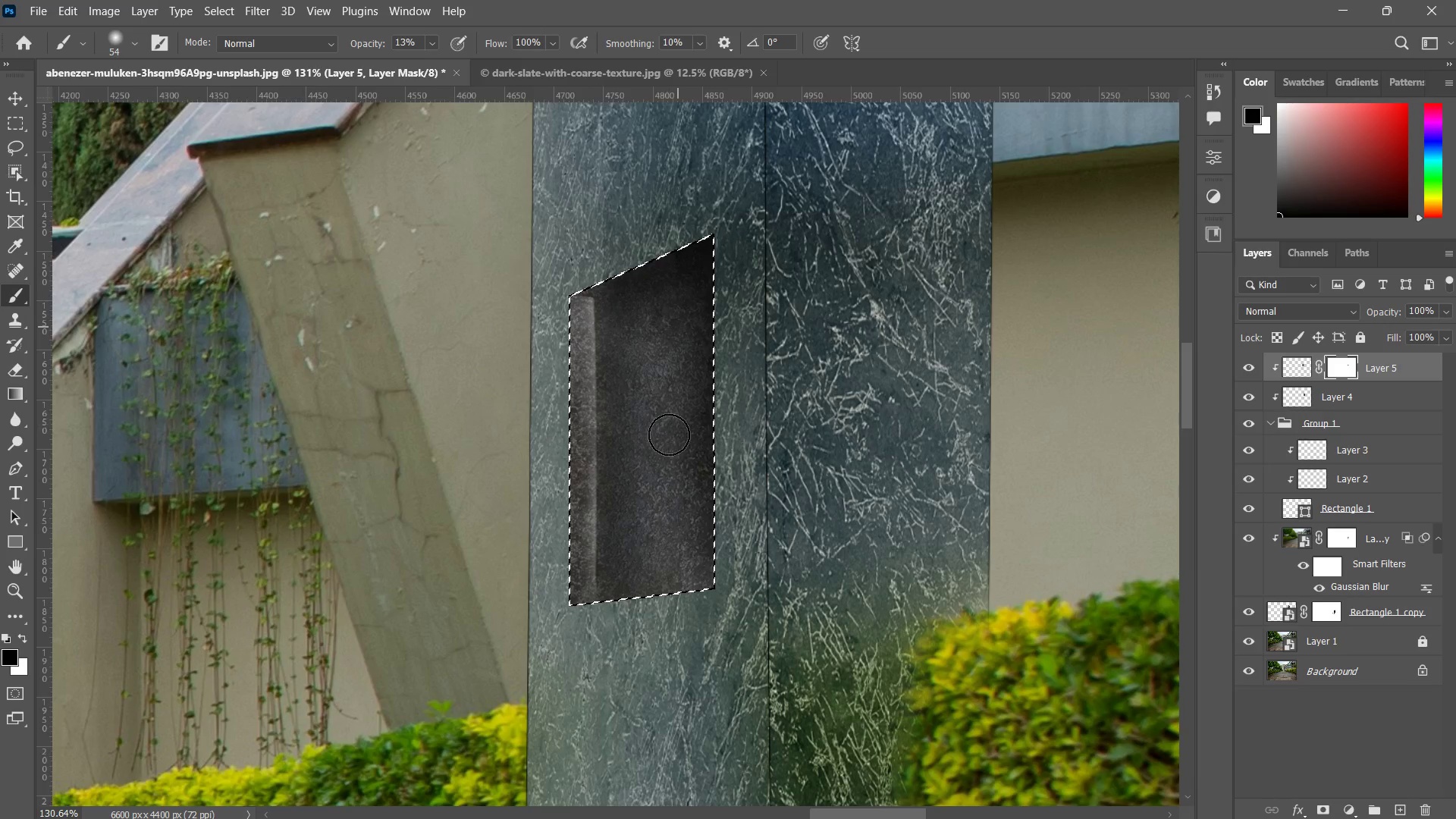 
left_click_drag(start_coordinate=[678, 310], to_coordinate=[664, 479])
 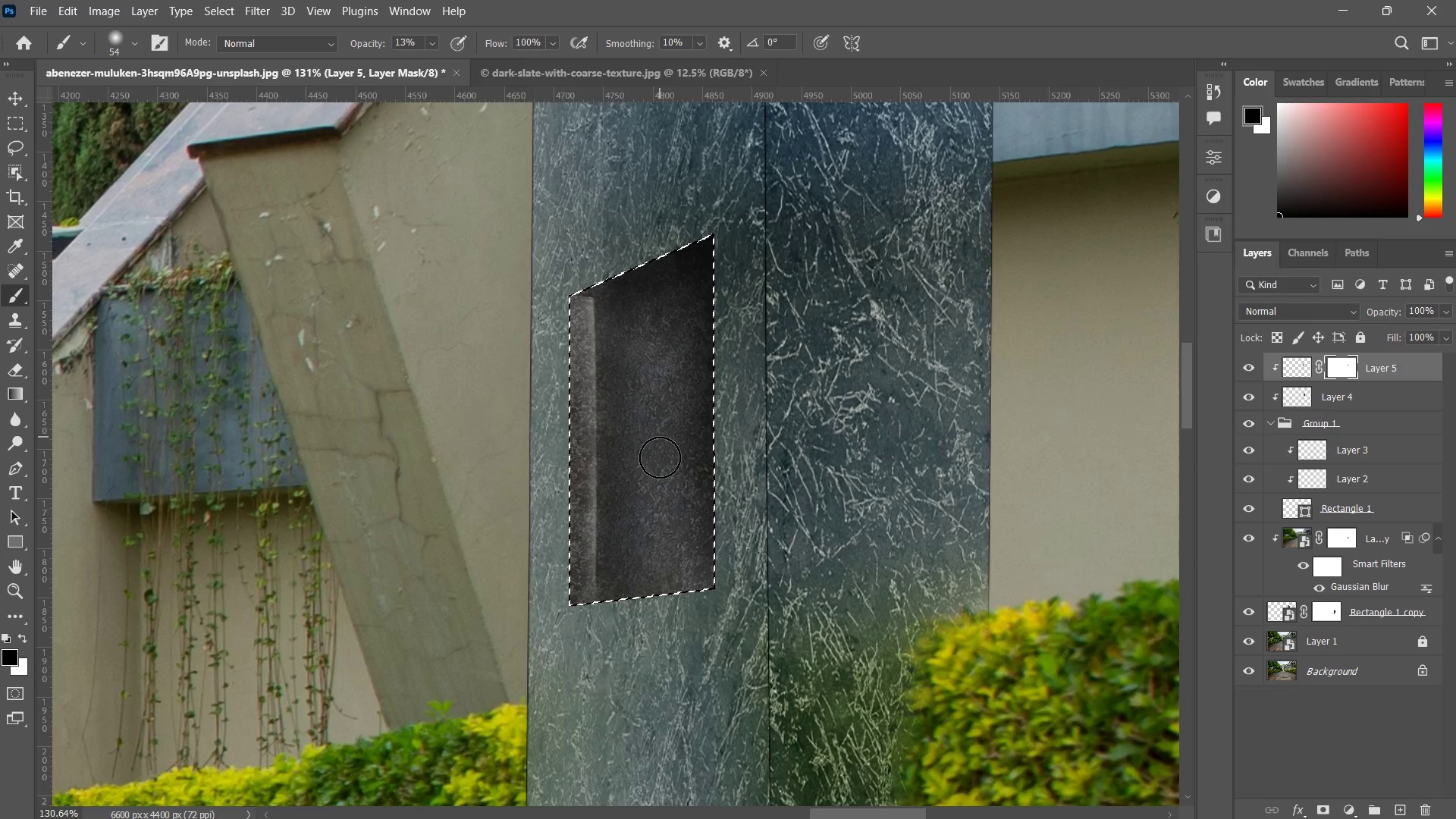 
left_click_drag(start_coordinate=[660, 328], to_coordinate=[650, 410])
 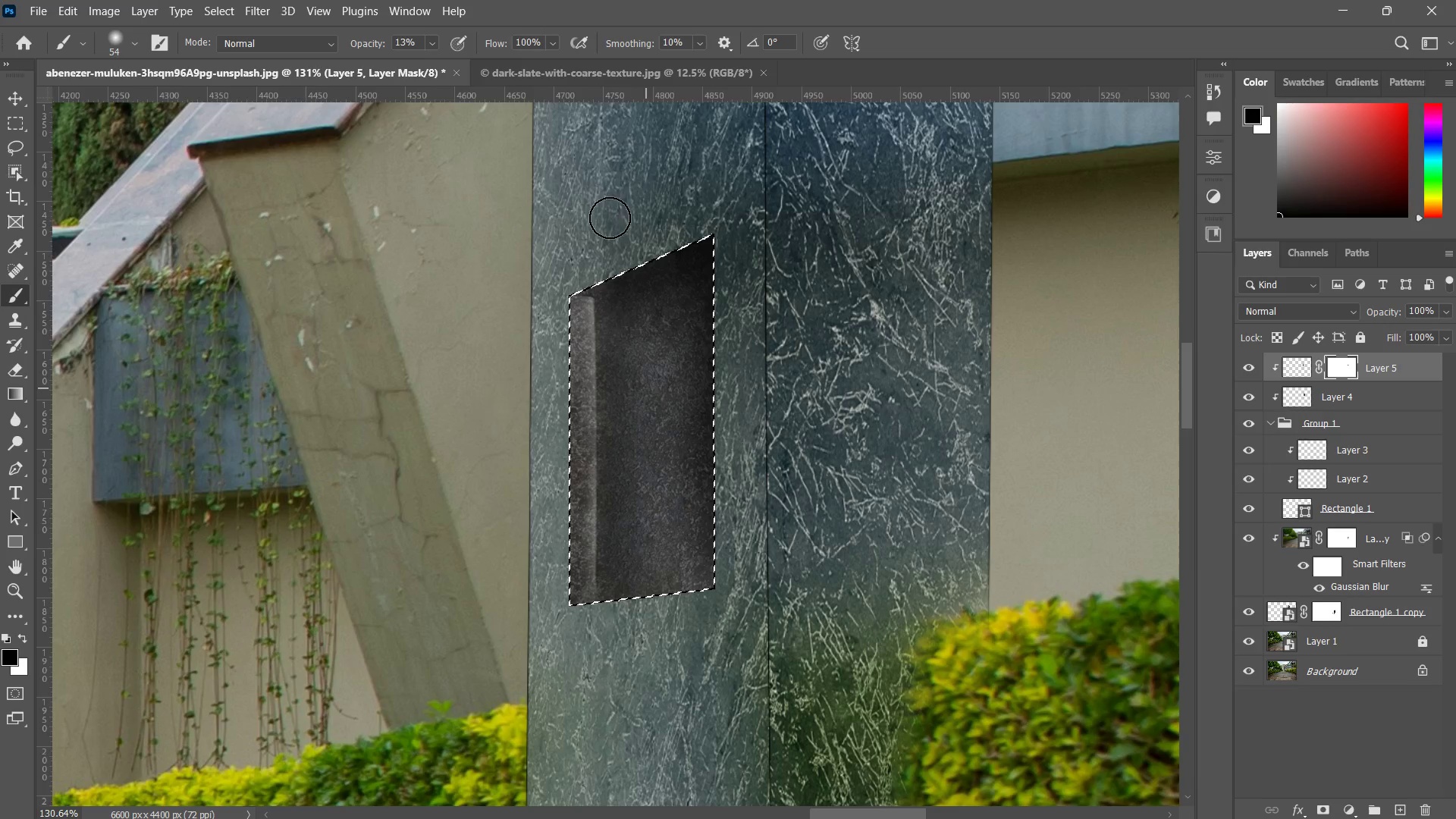 
left_click_drag(start_coordinate=[609, 218], to_coordinate=[604, 309])
 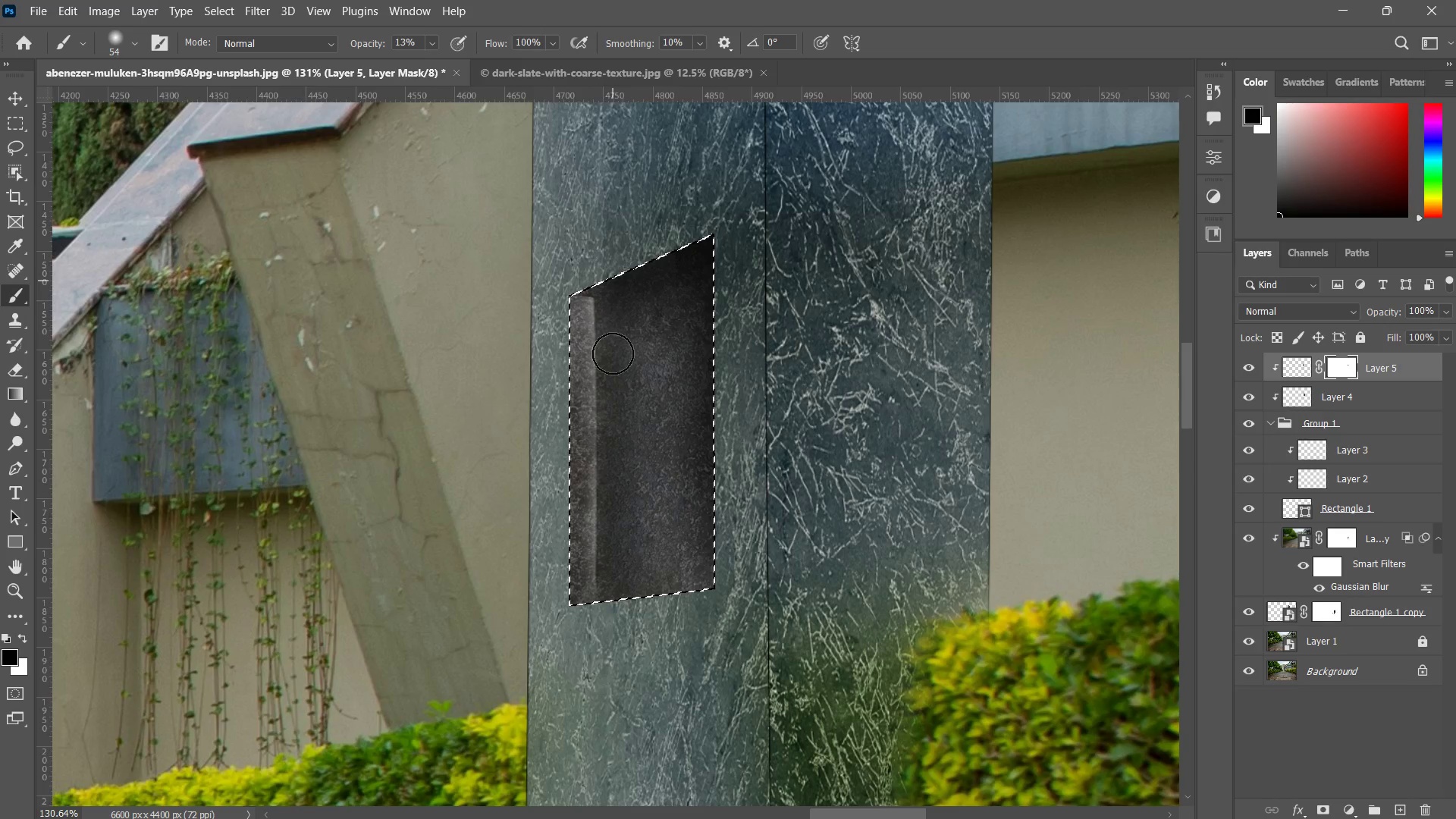 
left_click_drag(start_coordinate=[613, 265], to_coordinate=[629, 366])
 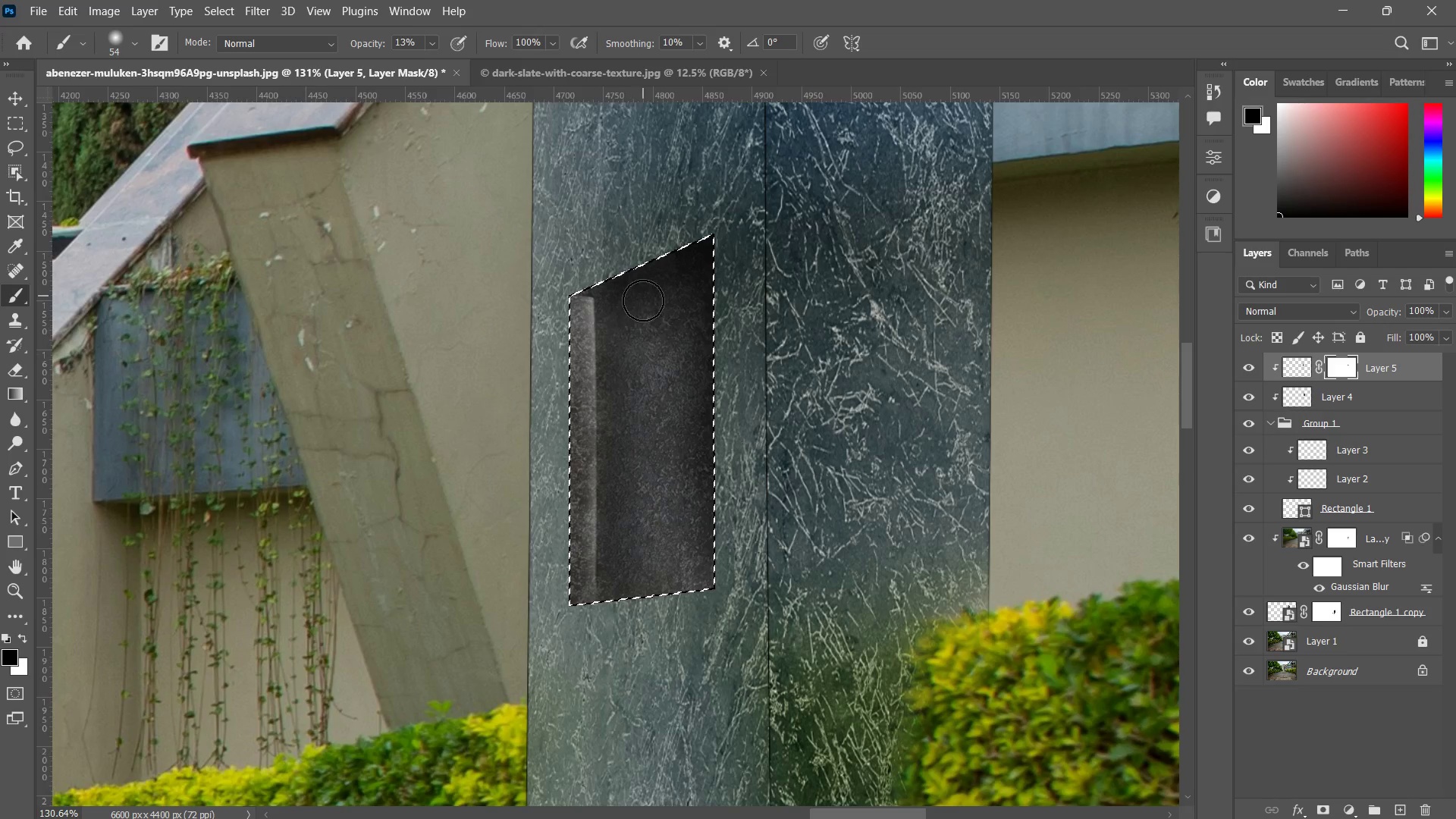 
left_click_drag(start_coordinate=[643, 296], to_coordinate=[626, 363])
 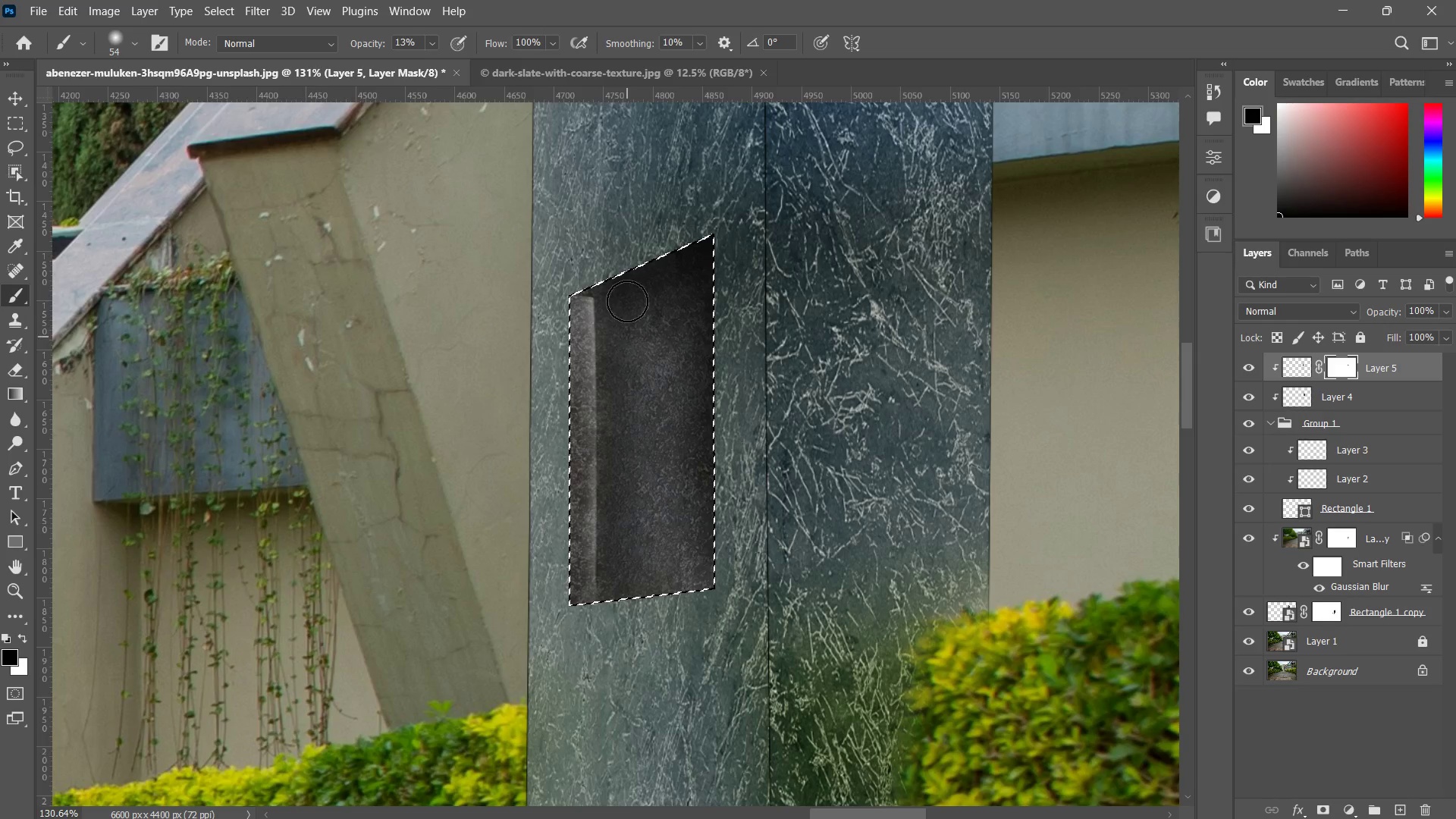 
left_click_drag(start_coordinate=[627, 312], to_coordinate=[623, 431])
 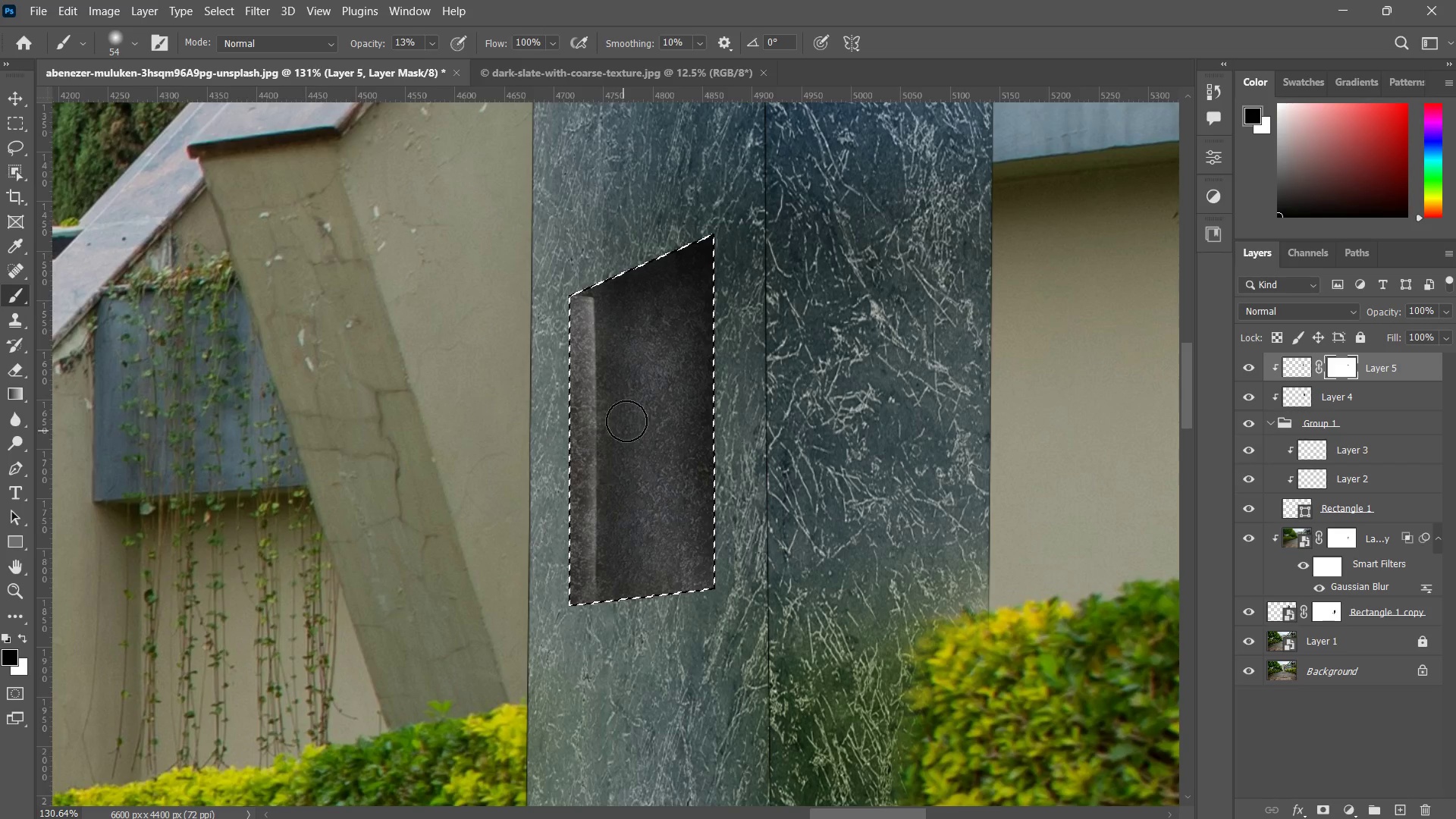 
left_click_drag(start_coordinate=[628, 422], to_coordinate=[628, 536])
 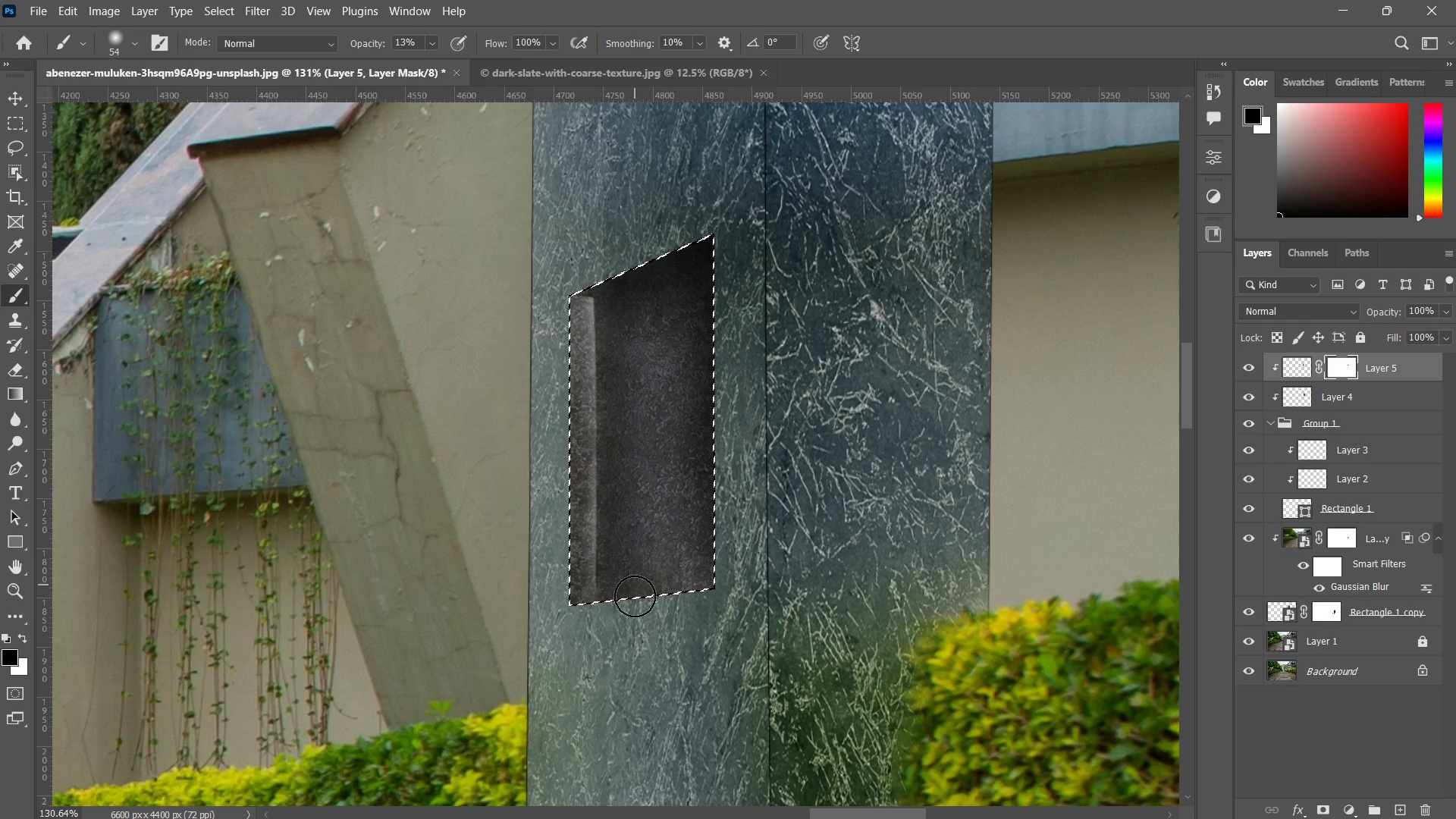 
left_click_drag(start_coordinate=[635, 467], to_coordinate=[635, 558])
 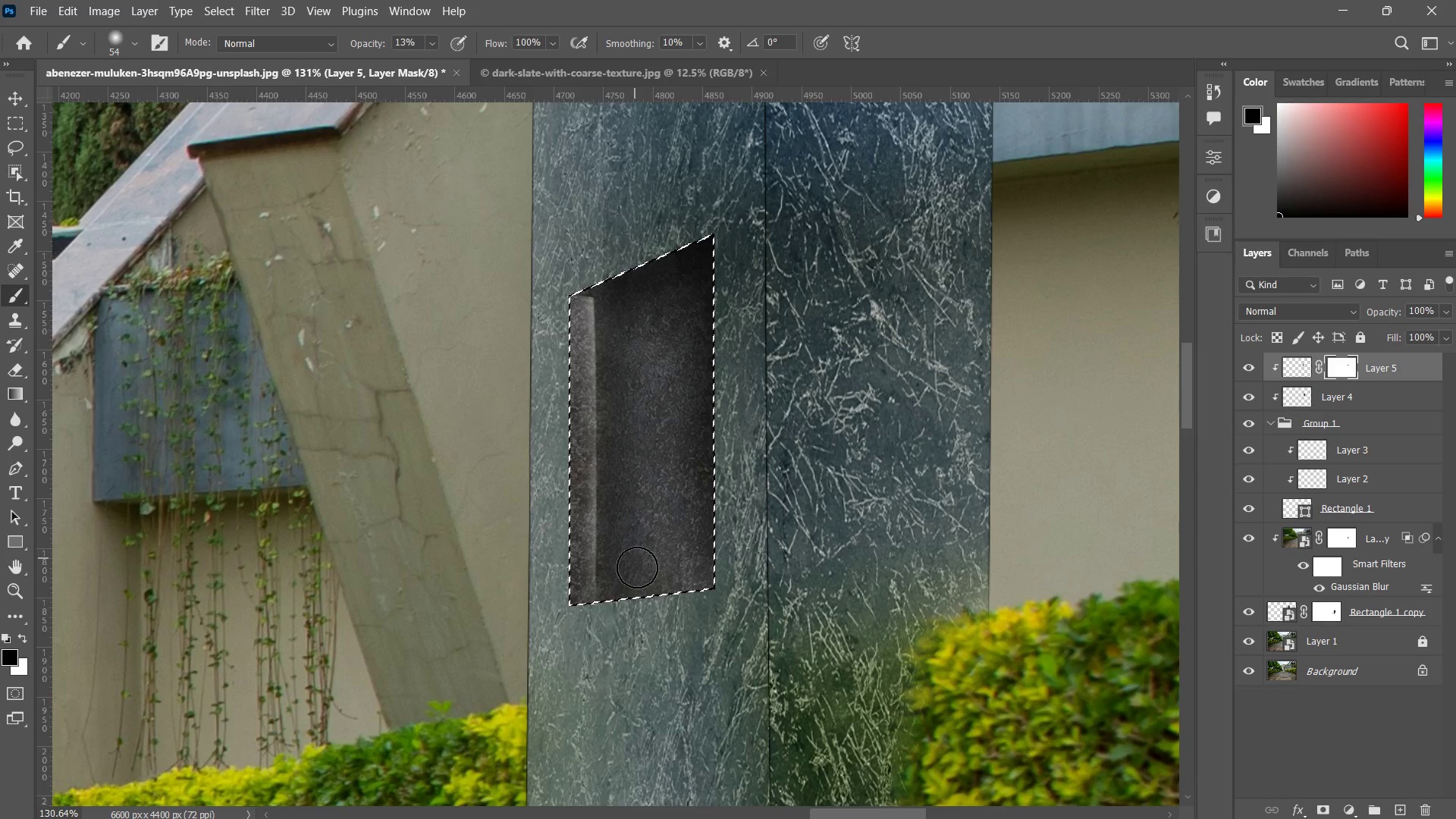 
left_click_drag(start_coordinate=[641, 516], to_coordinate=[635, 587])
 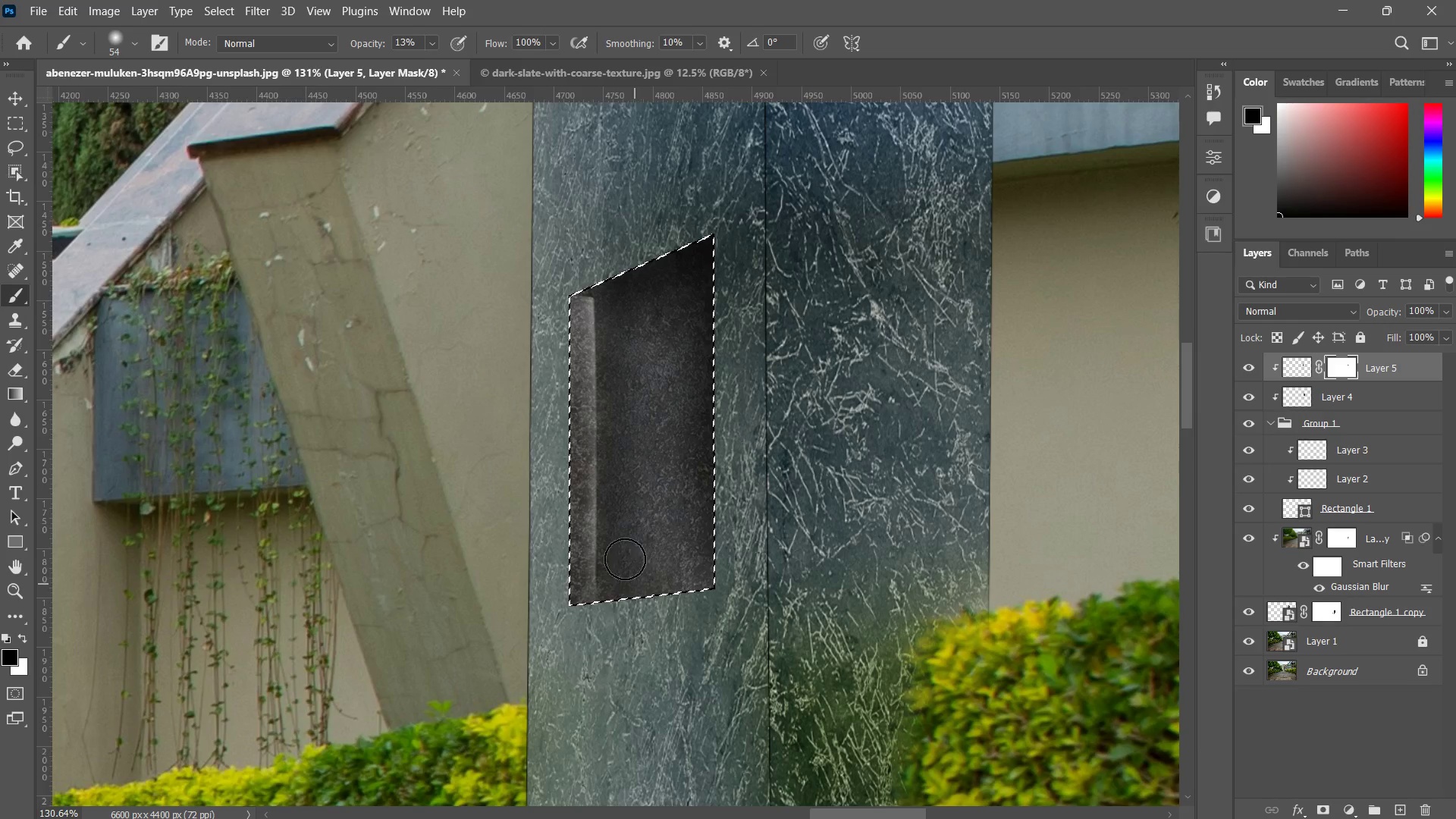 
left_click_drag(start_coordinate=[626, 548], to_coordinate=[623, 624])
 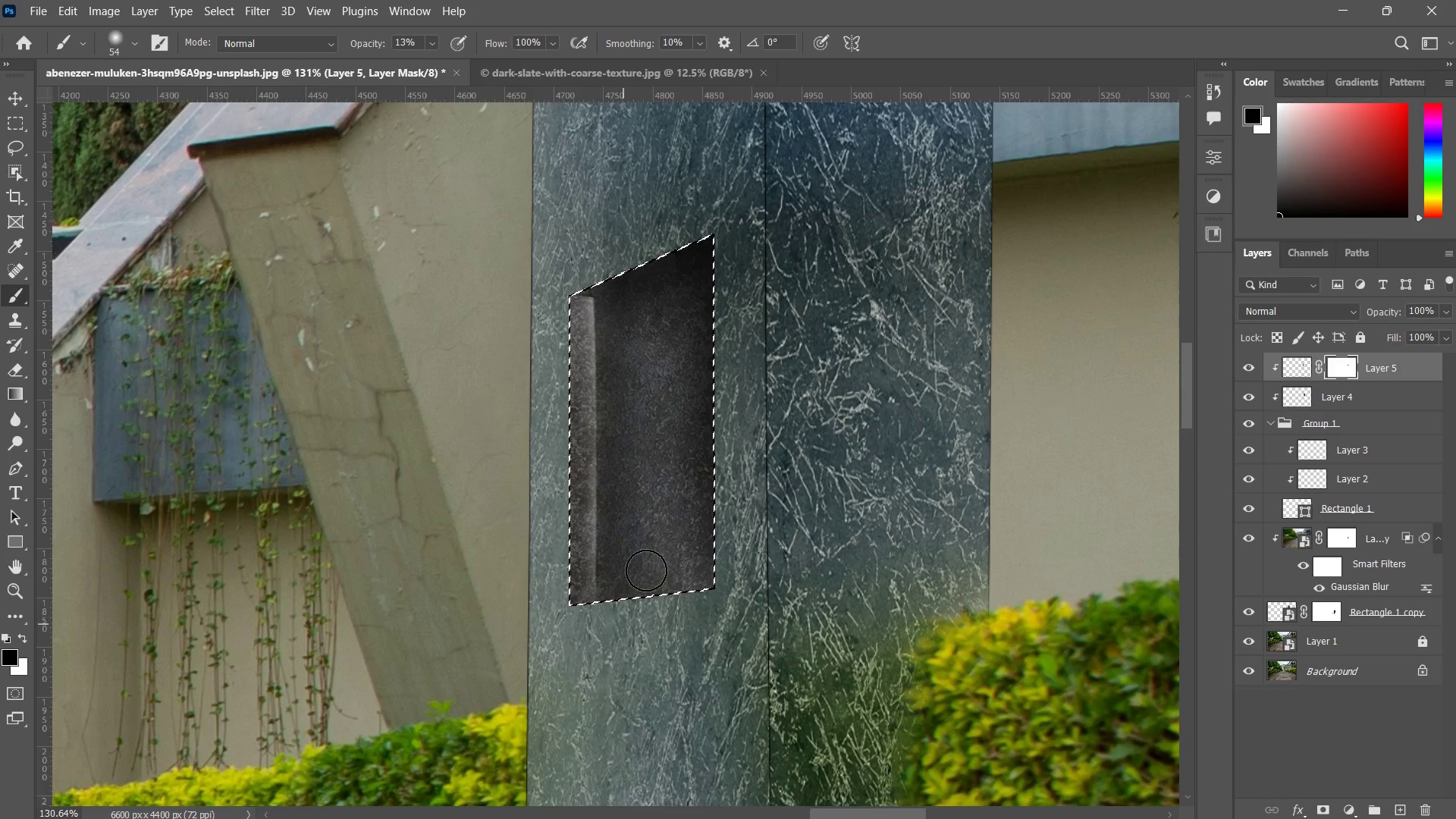 
type(zz)
 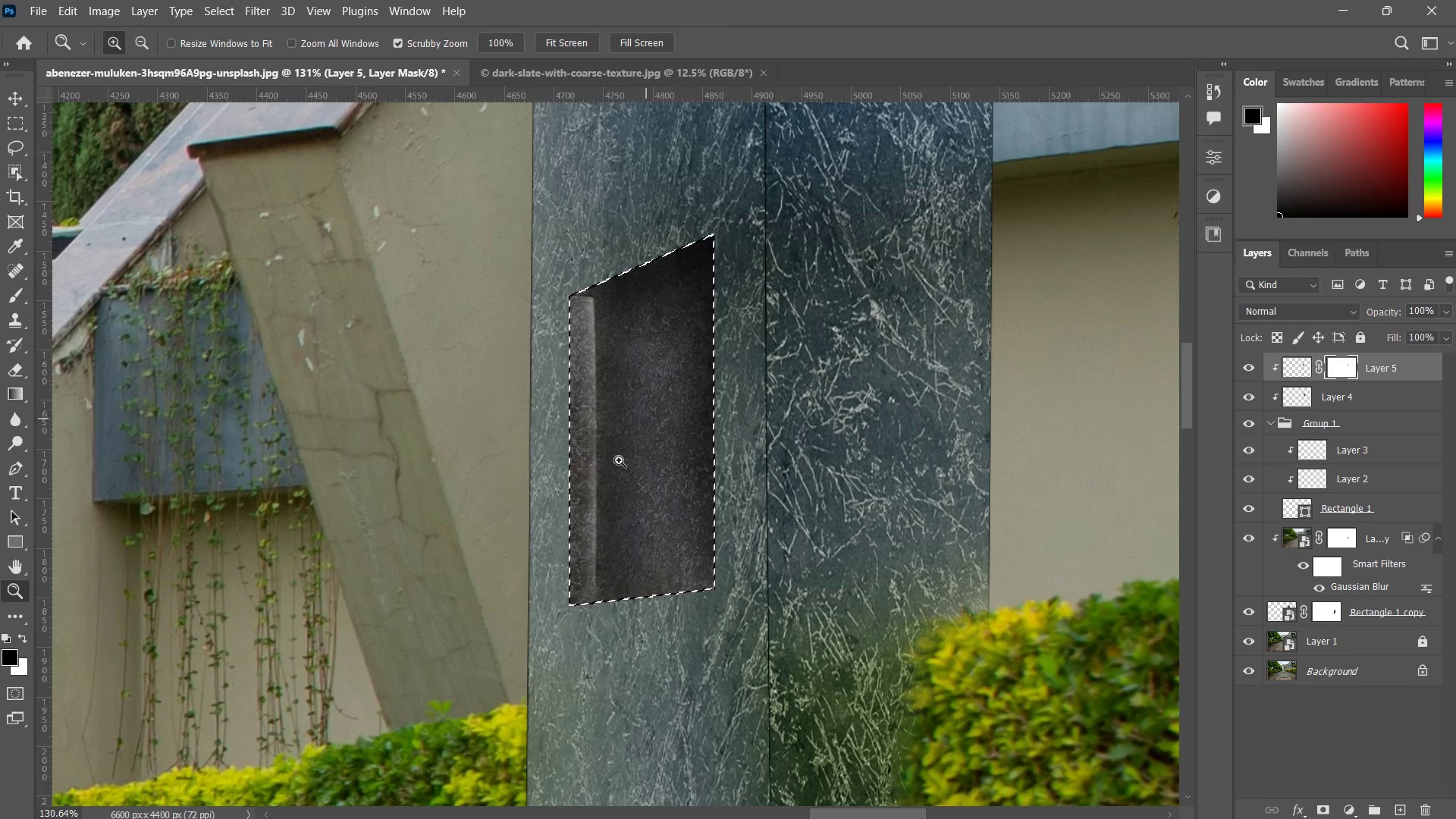 
left_click_drag(start_coordinate=[646, 419], to_coordinate=[620, 492])
 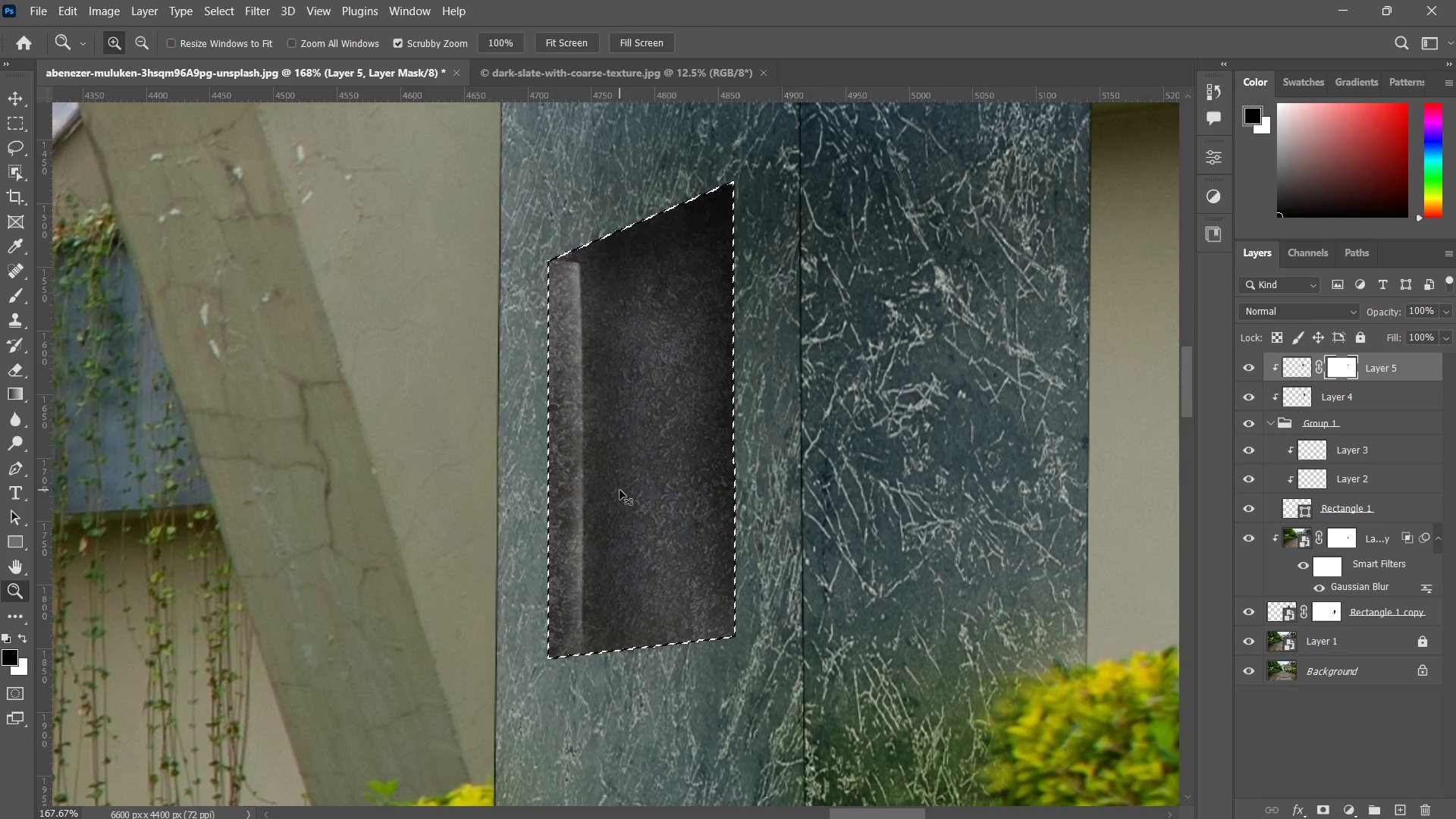 
key(Control+D)
 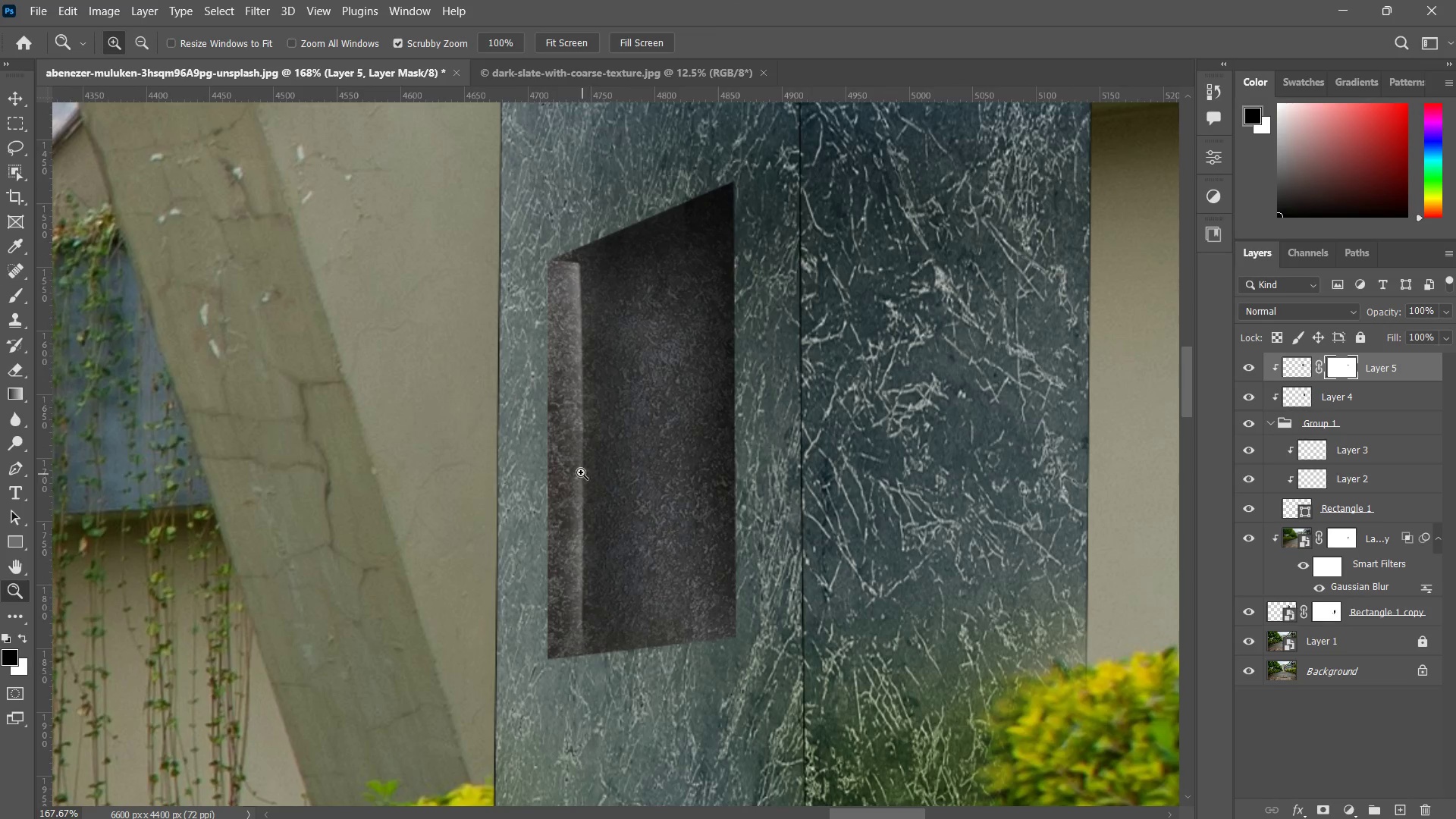 
type(nm)
 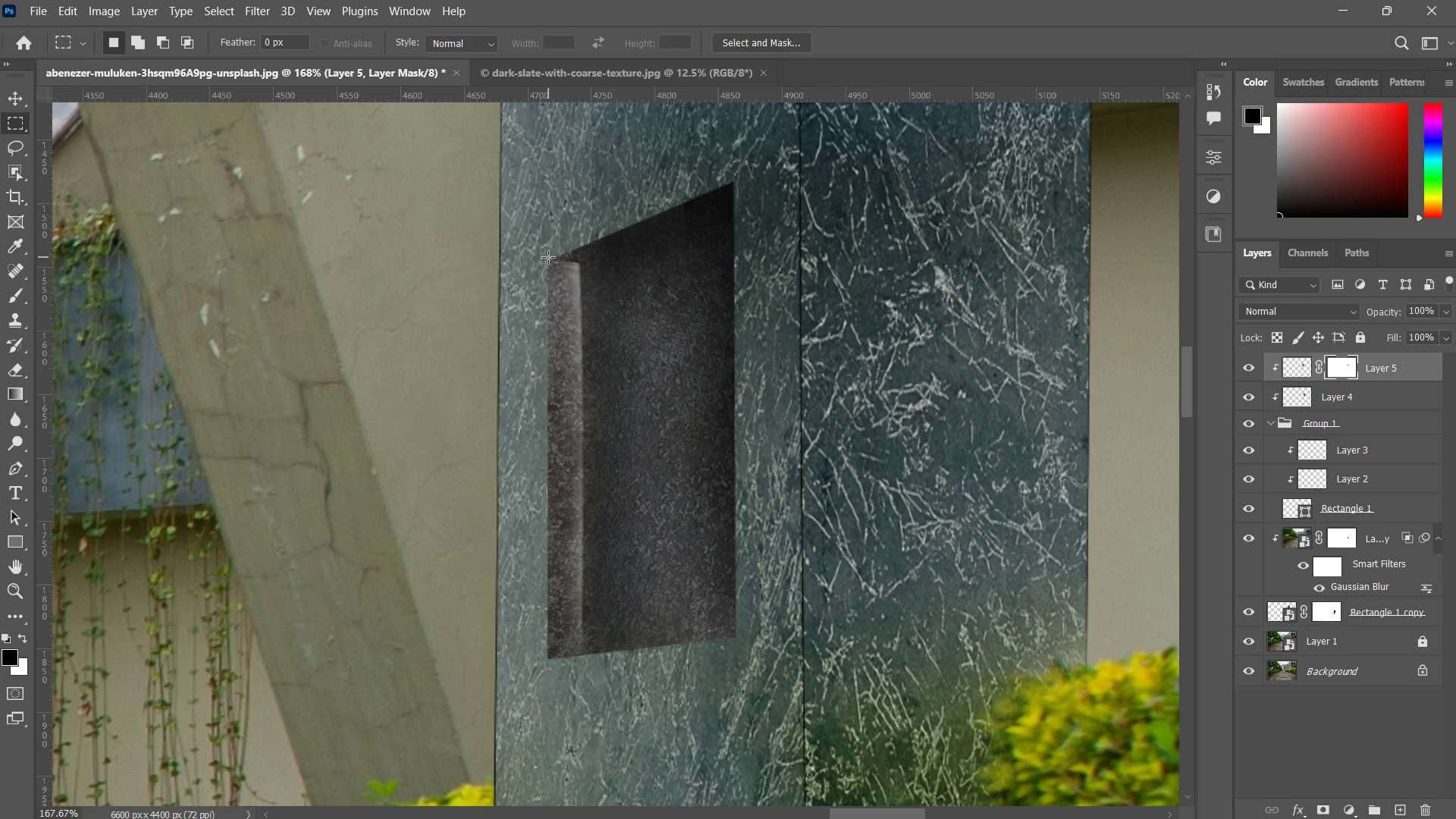 
left_click_drag(start_coordinate=[544, 257], to_coordinate=[582, 670])
 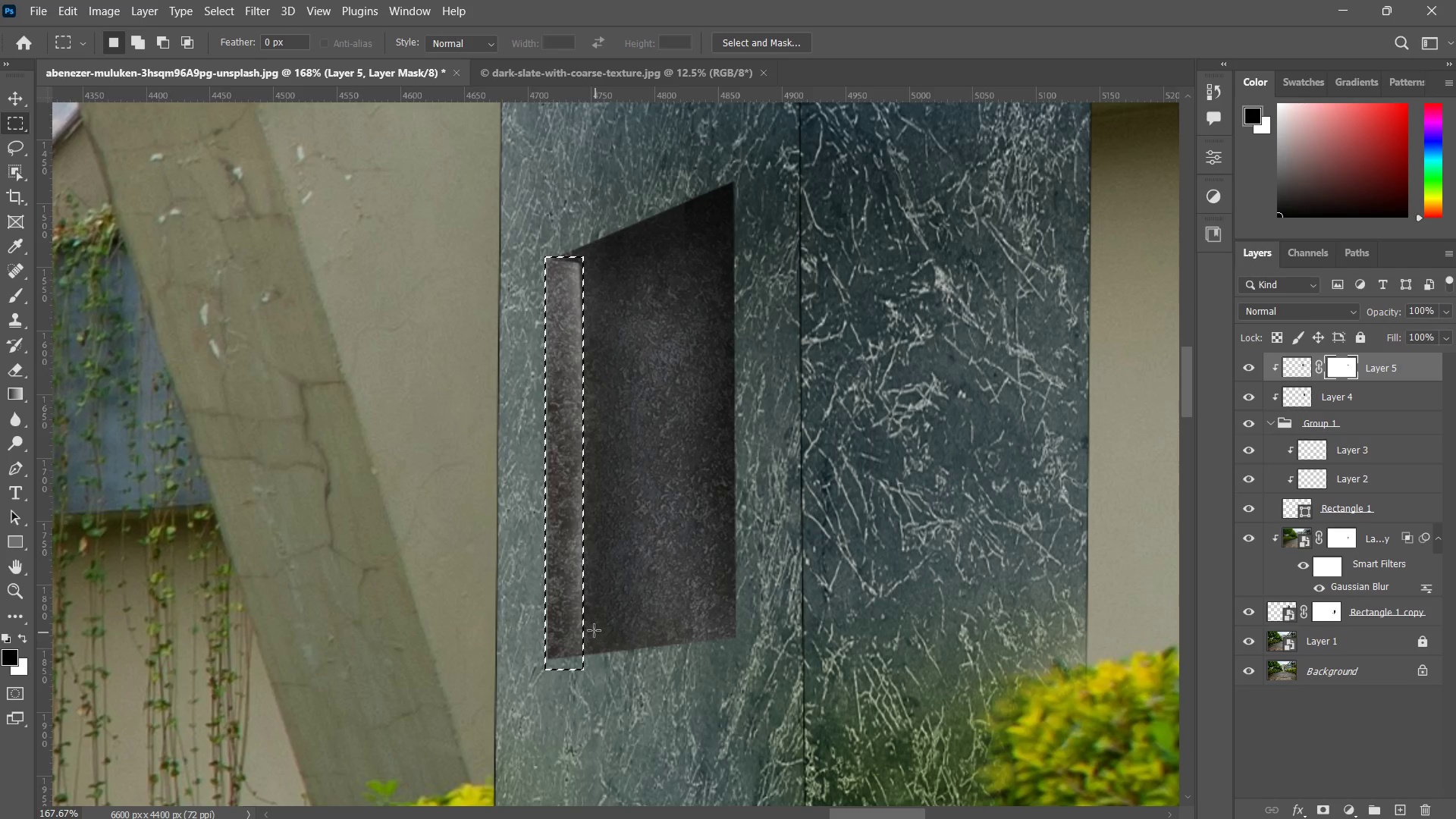 
type(bx)
 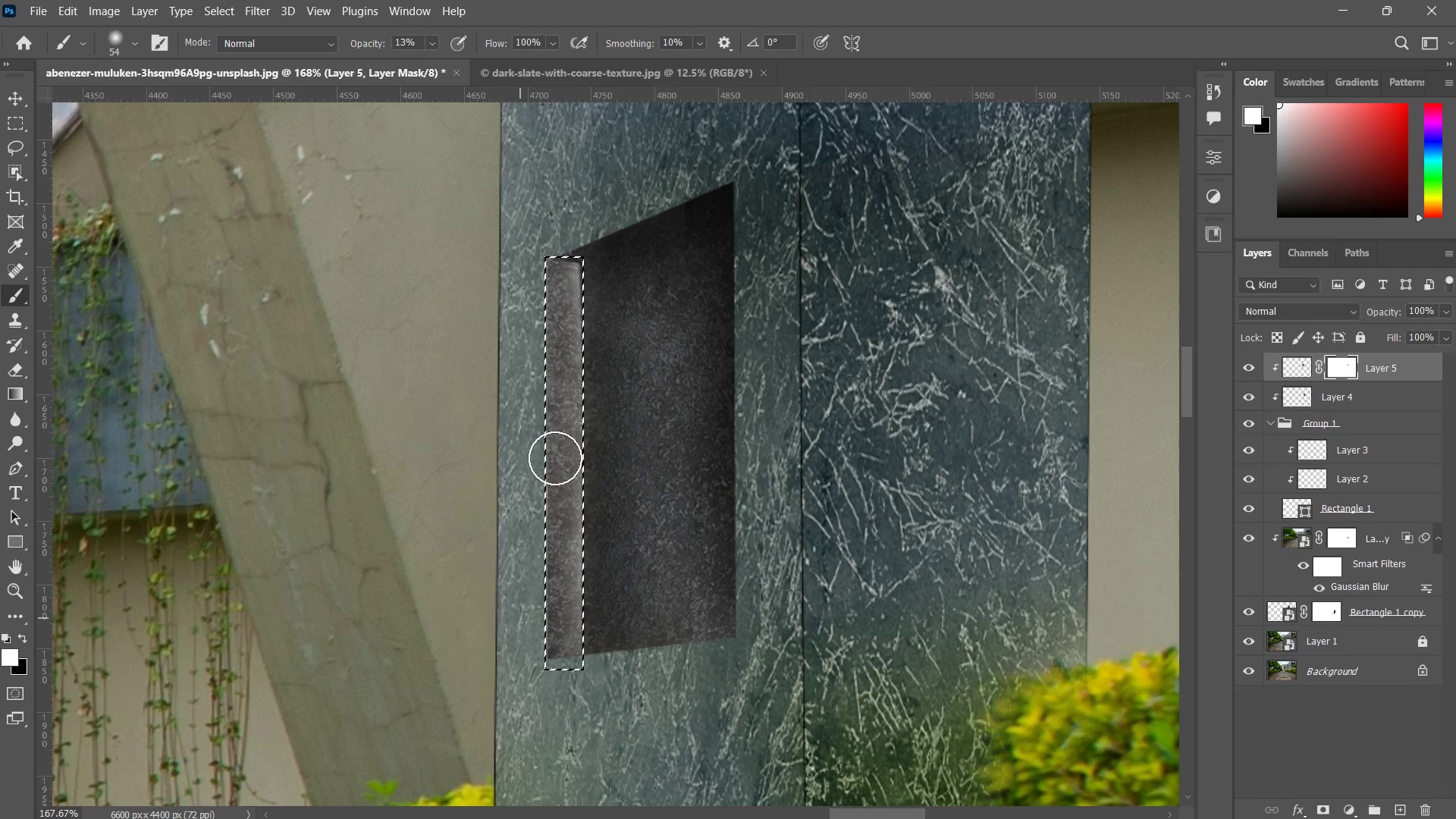 
left_click_drag(start_coordinate=[576, 645], to_coordinate=[548, 369])
 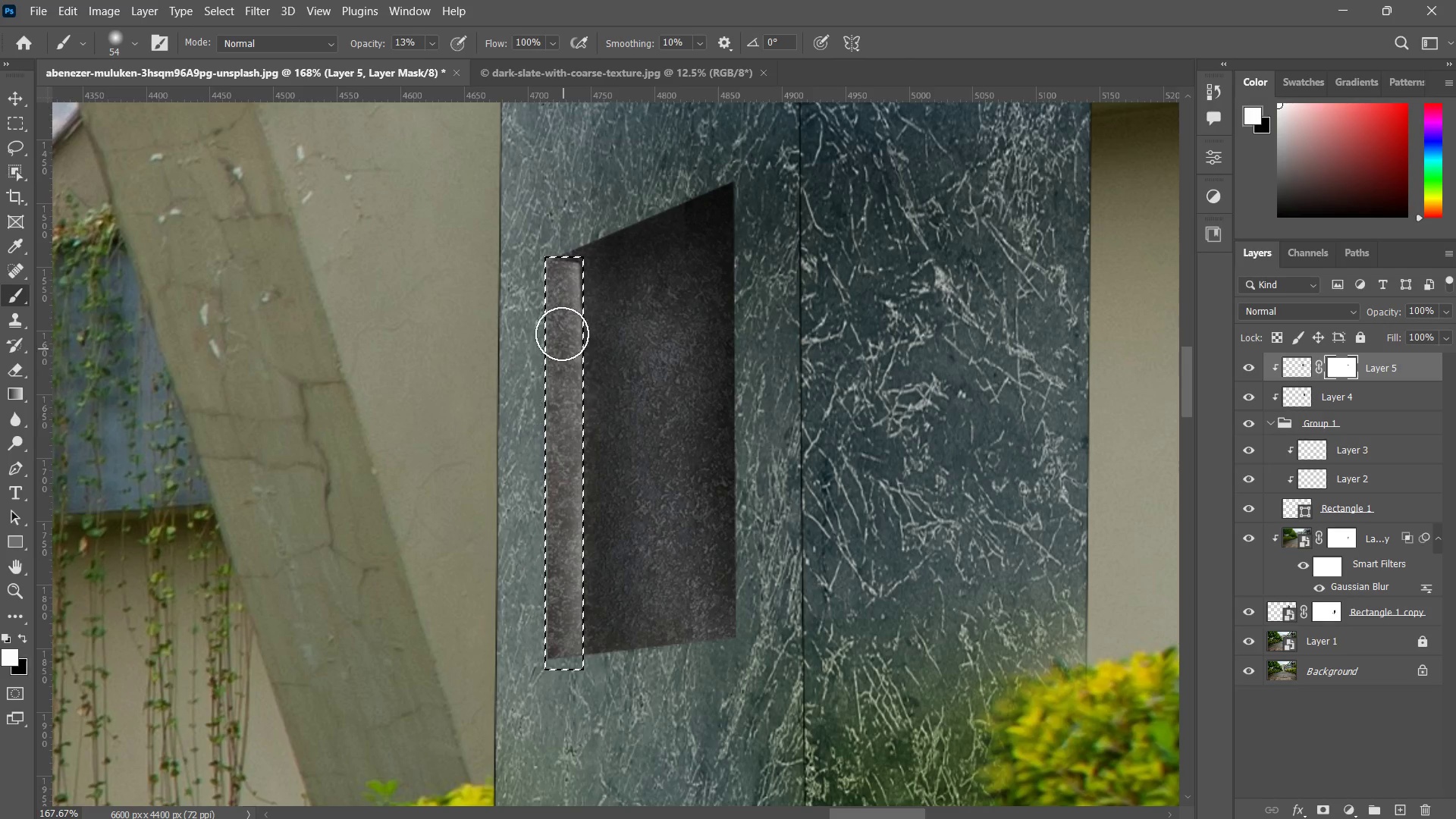 
left_click_drag(start_coordinate=[532, 237], to_coordinate=[520, 618])
 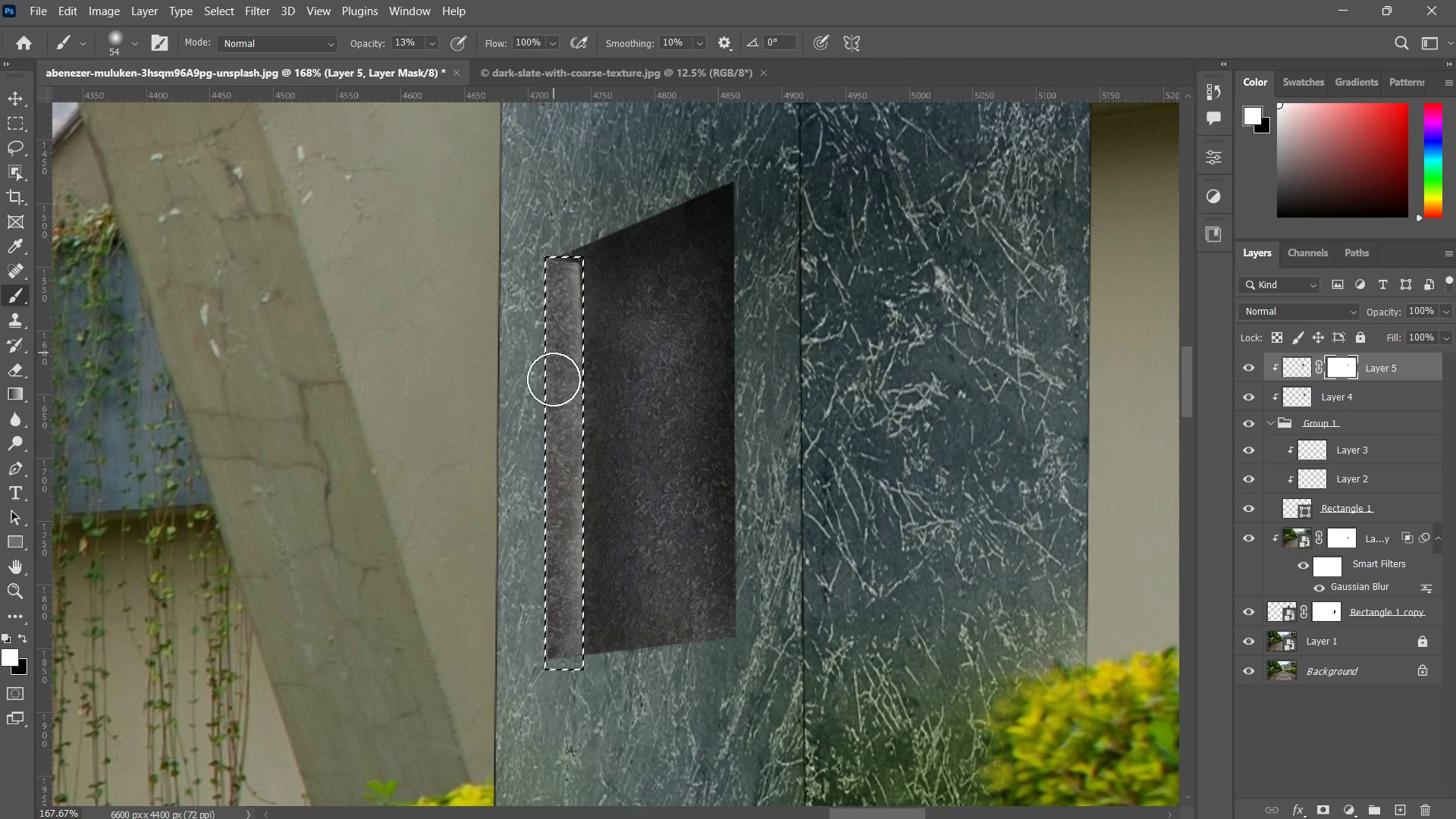 
left_click_drag(start_coordinate=[554, 349], to_coordinate=[569, 493])
 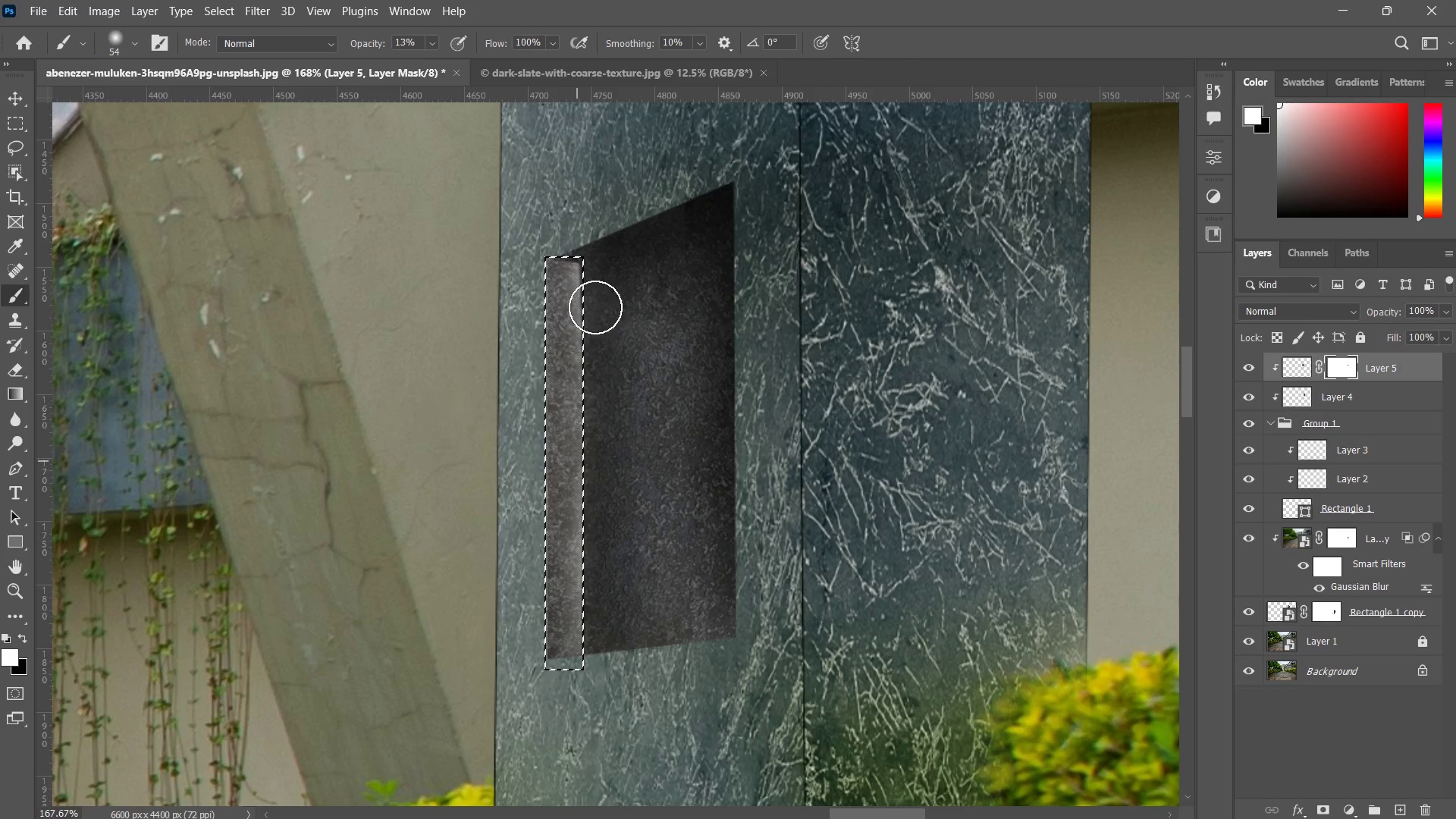 
left_click_drag(start_coordinate=[595, 302], to_coordinate=[585, 431])
 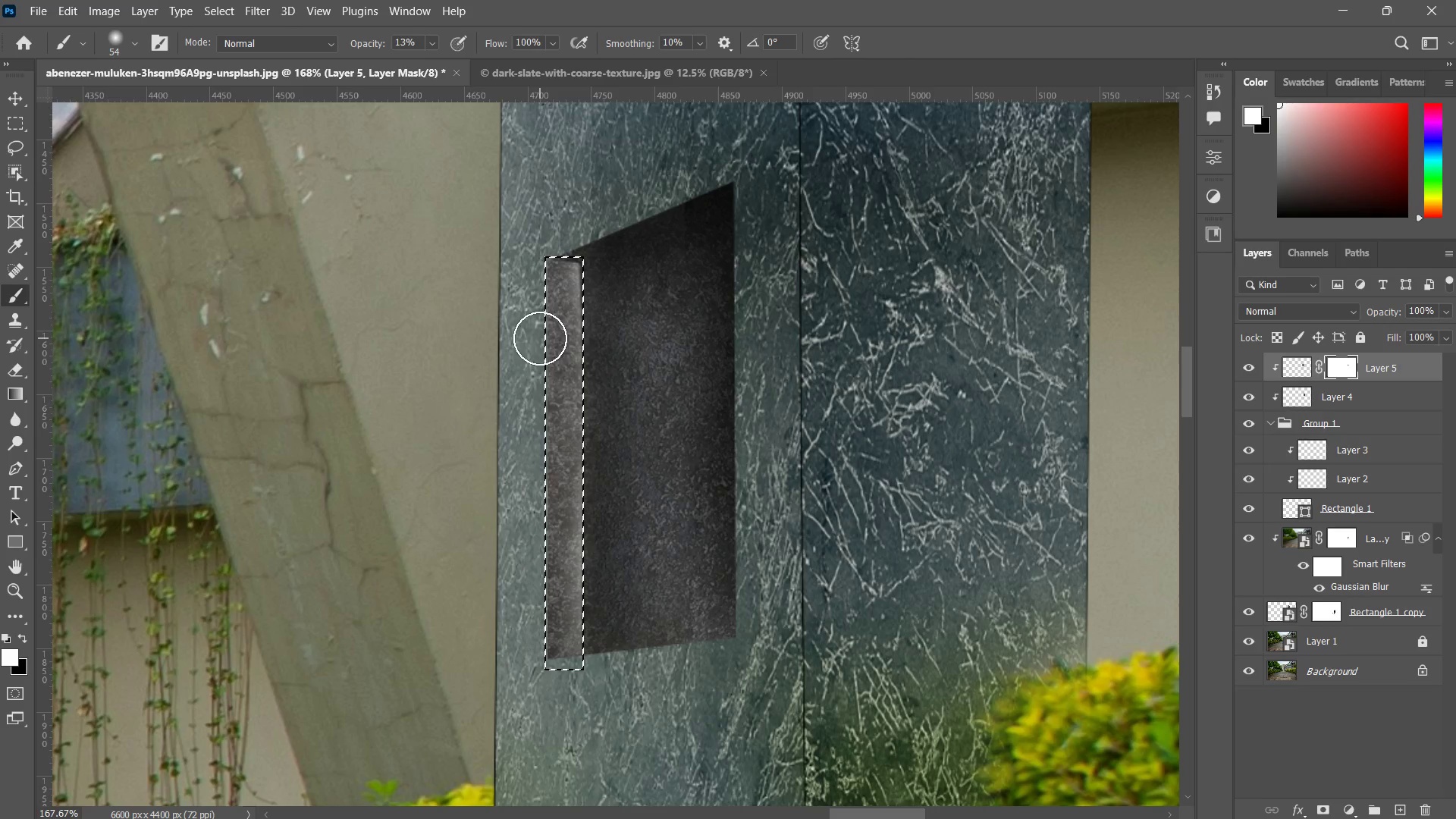 
left_click_drag(start_coordinate=[531, 224], to_coordinate=[540, 333])
 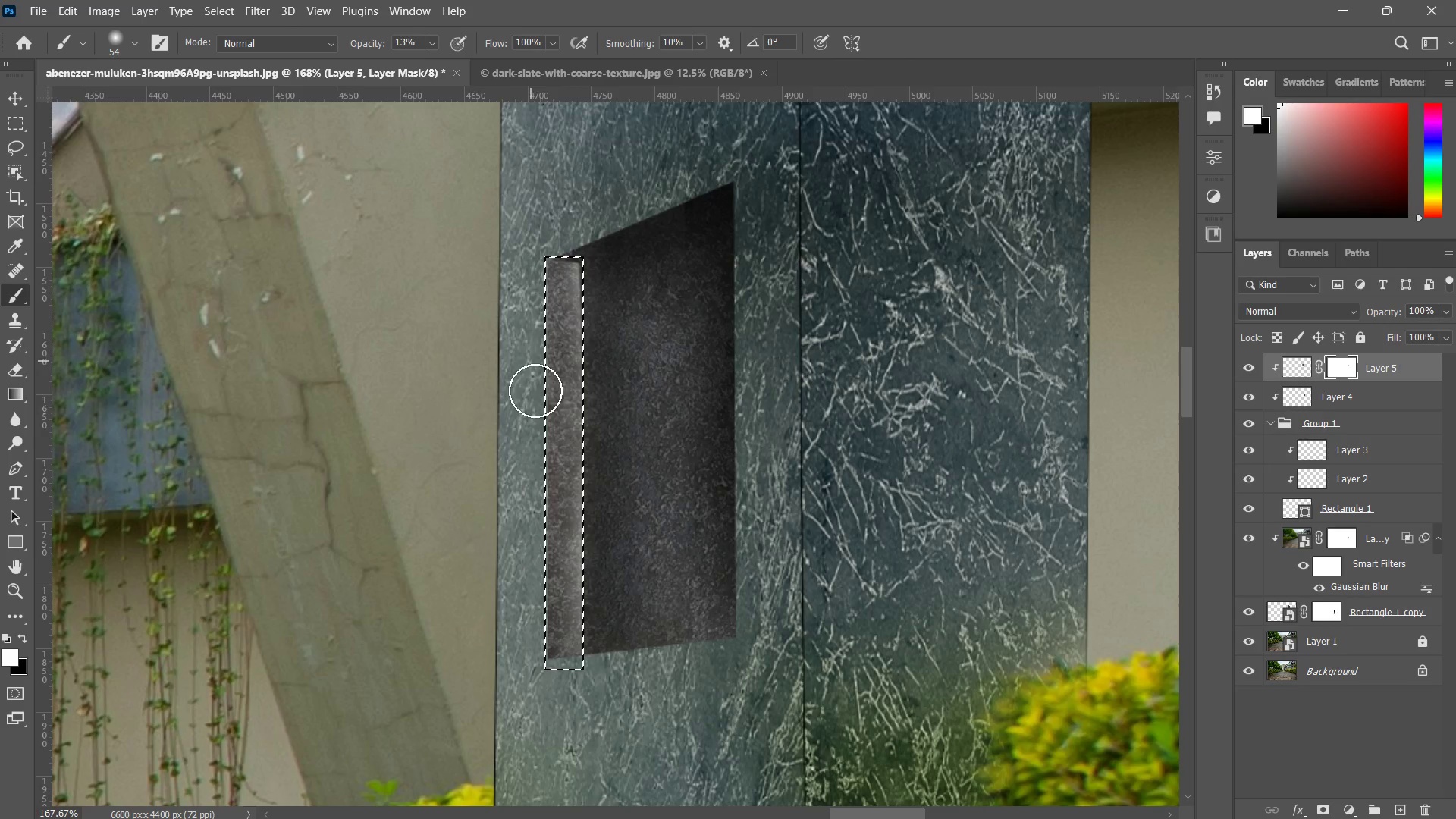 
left_click_drag(start_coordinate=[529, 269], to_coordinate=[543, 379])
 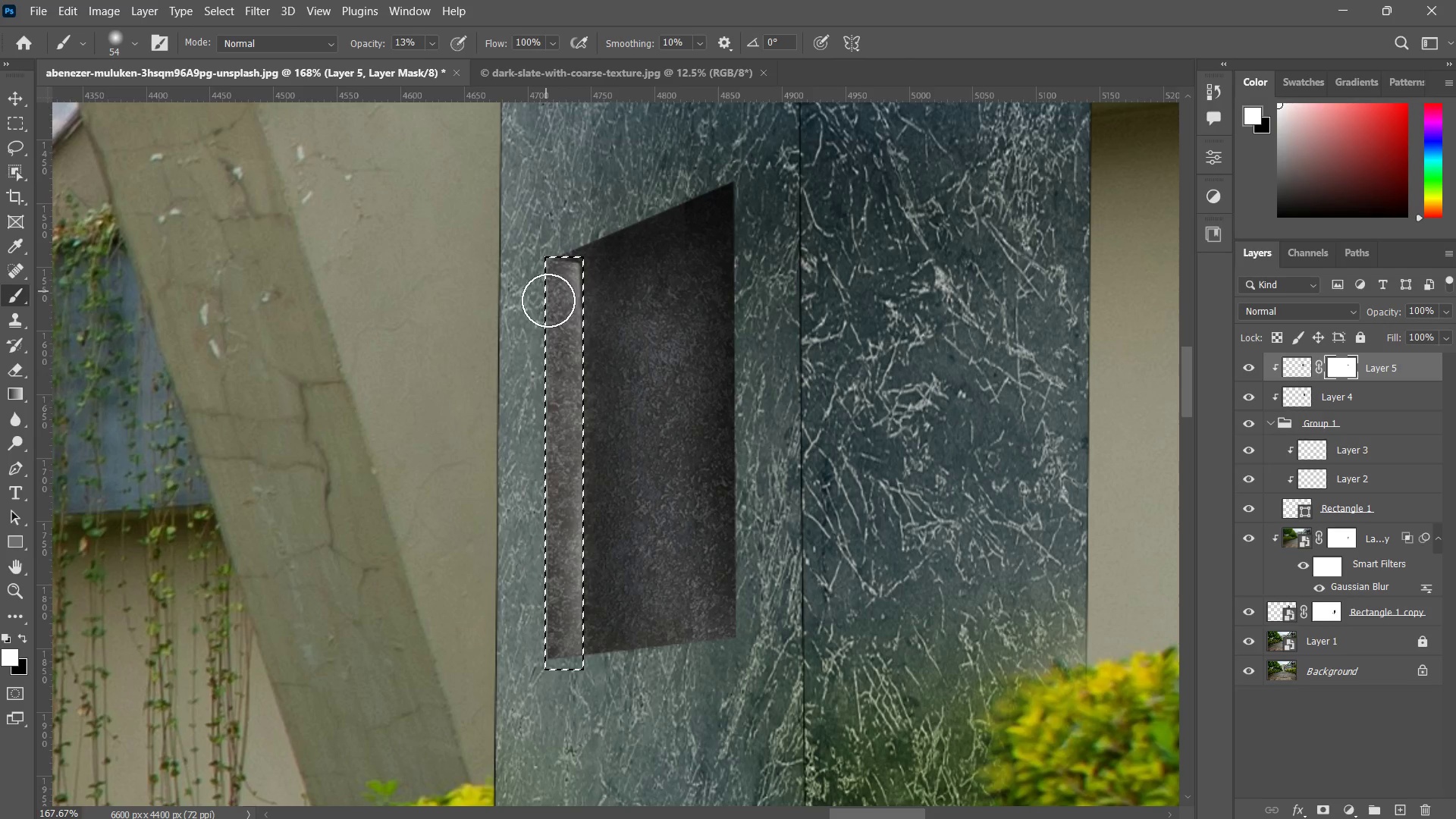 
left_click_drag(start_coordinate=[546, 291], to_coordinate=[572, 351])
 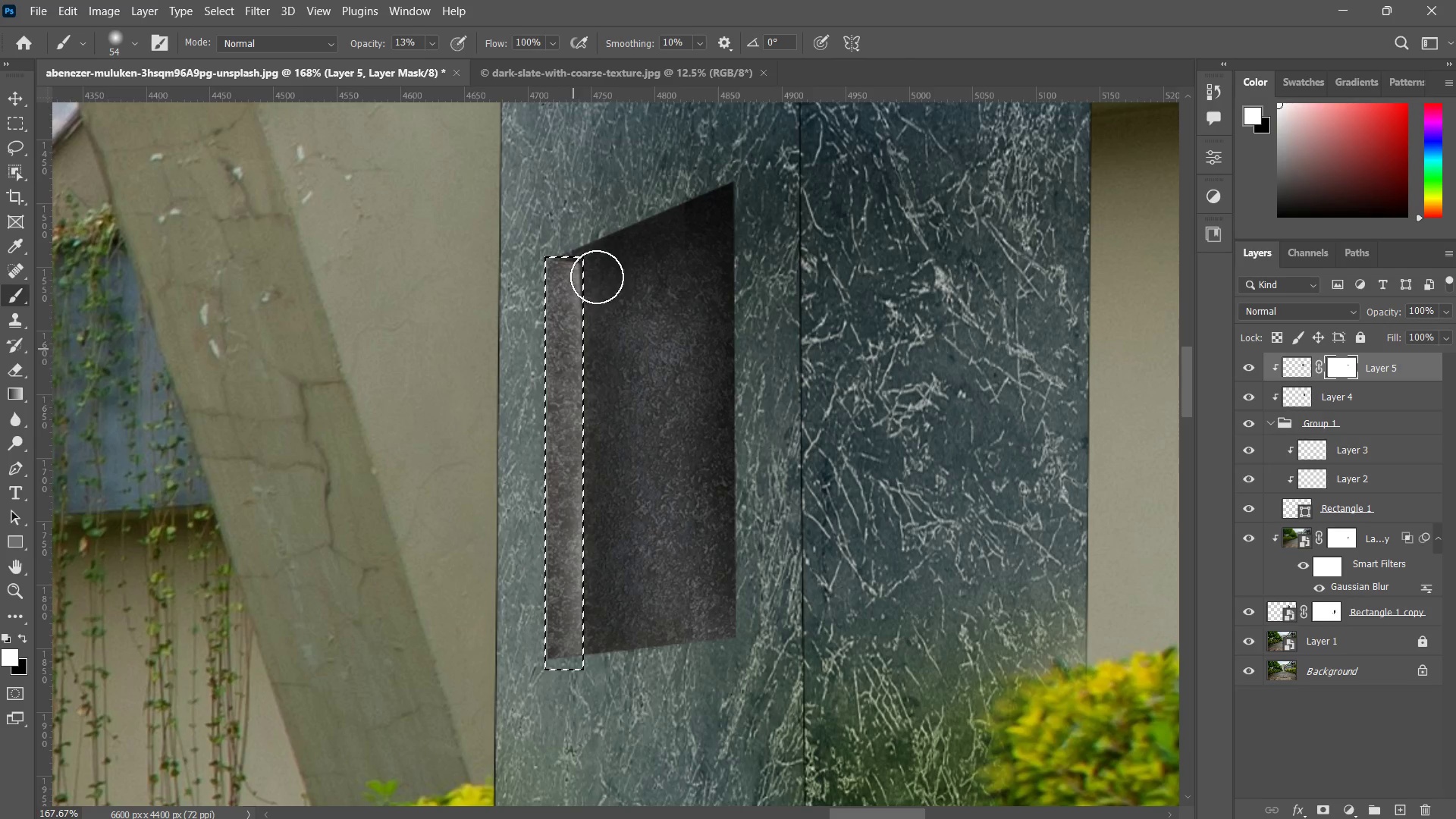 
left_click_drag(start_coordinate=[597, 278], to_coordinate=[590, 359])
 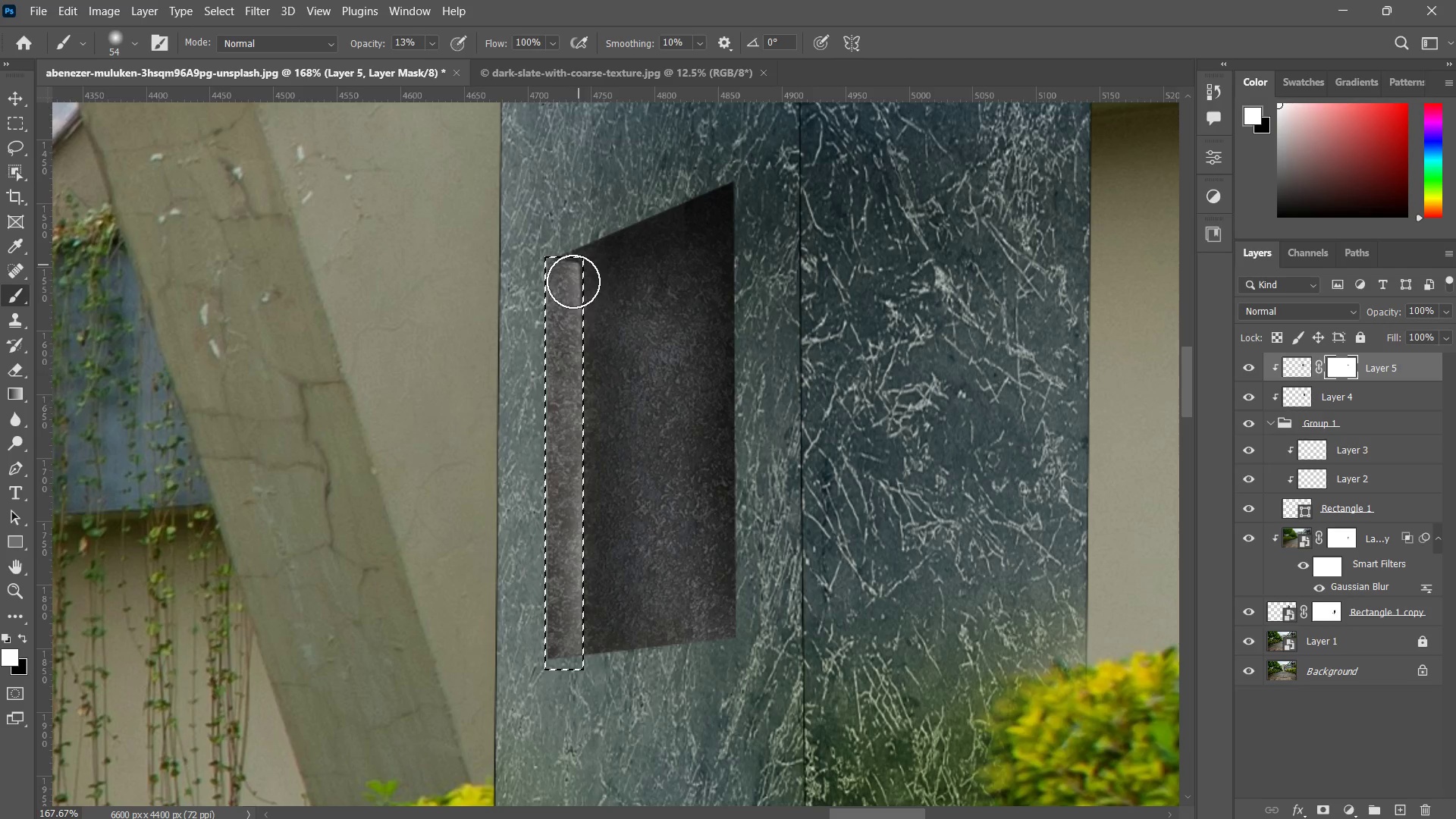 
left_click_drag(start_coordinate=[579, 262], to_coordinate=[563, 268])
 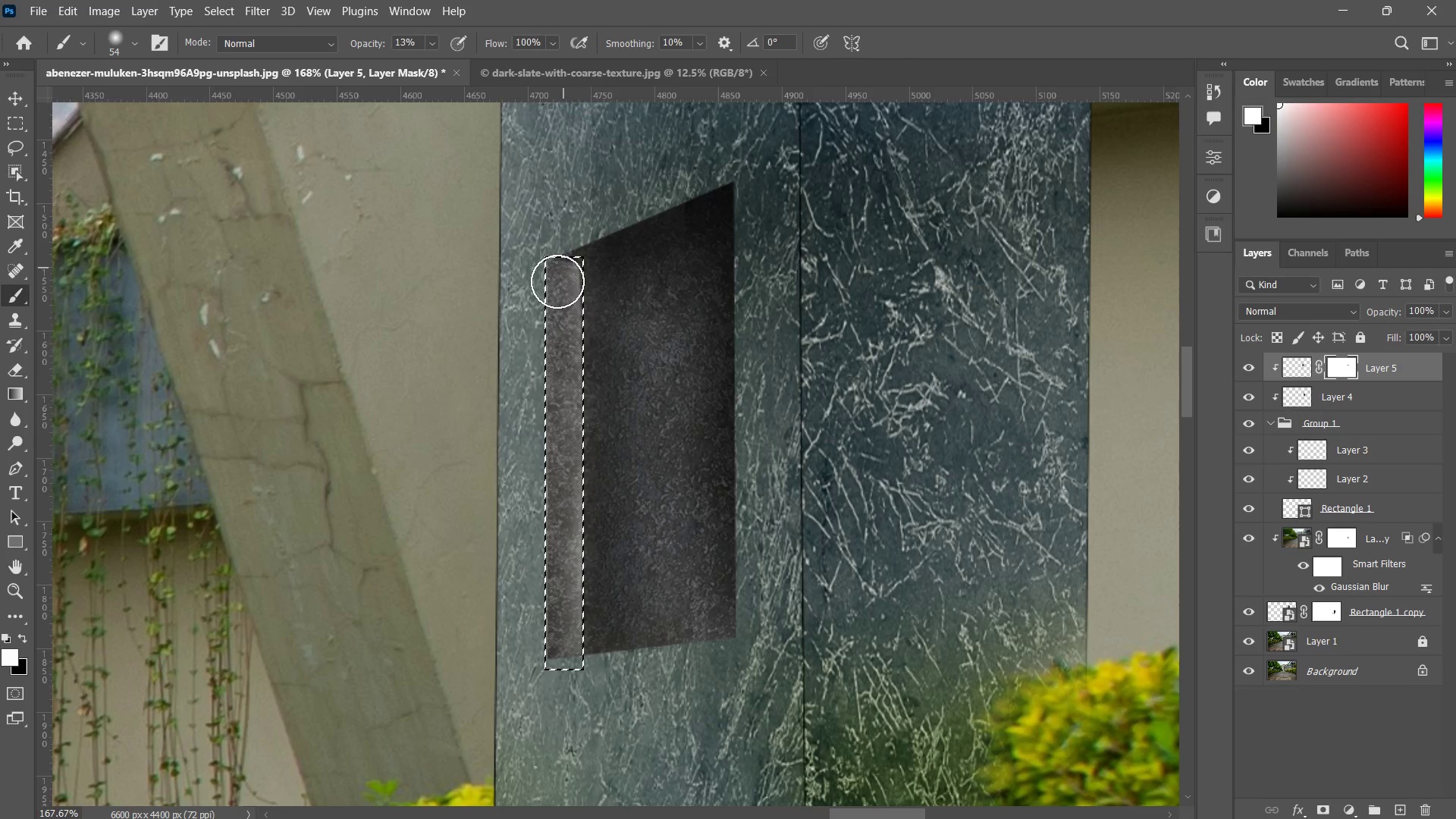 
left_click_drag(start_coordinate=[562, 259], to_coordinate=[557, 351])
 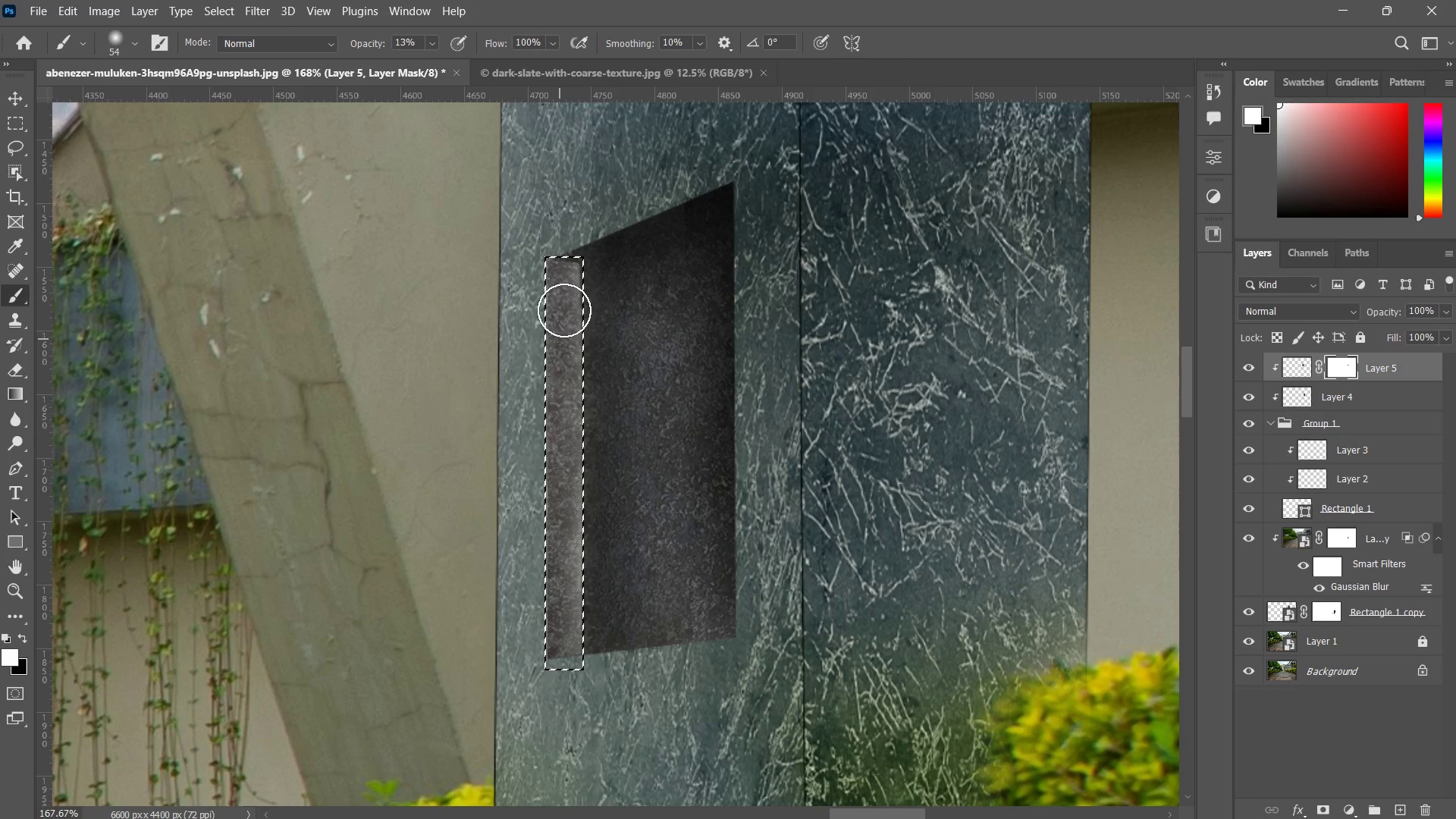 
left_click_drag(start_coordinate=[565, 301], to_coordinate=[563, 337])
 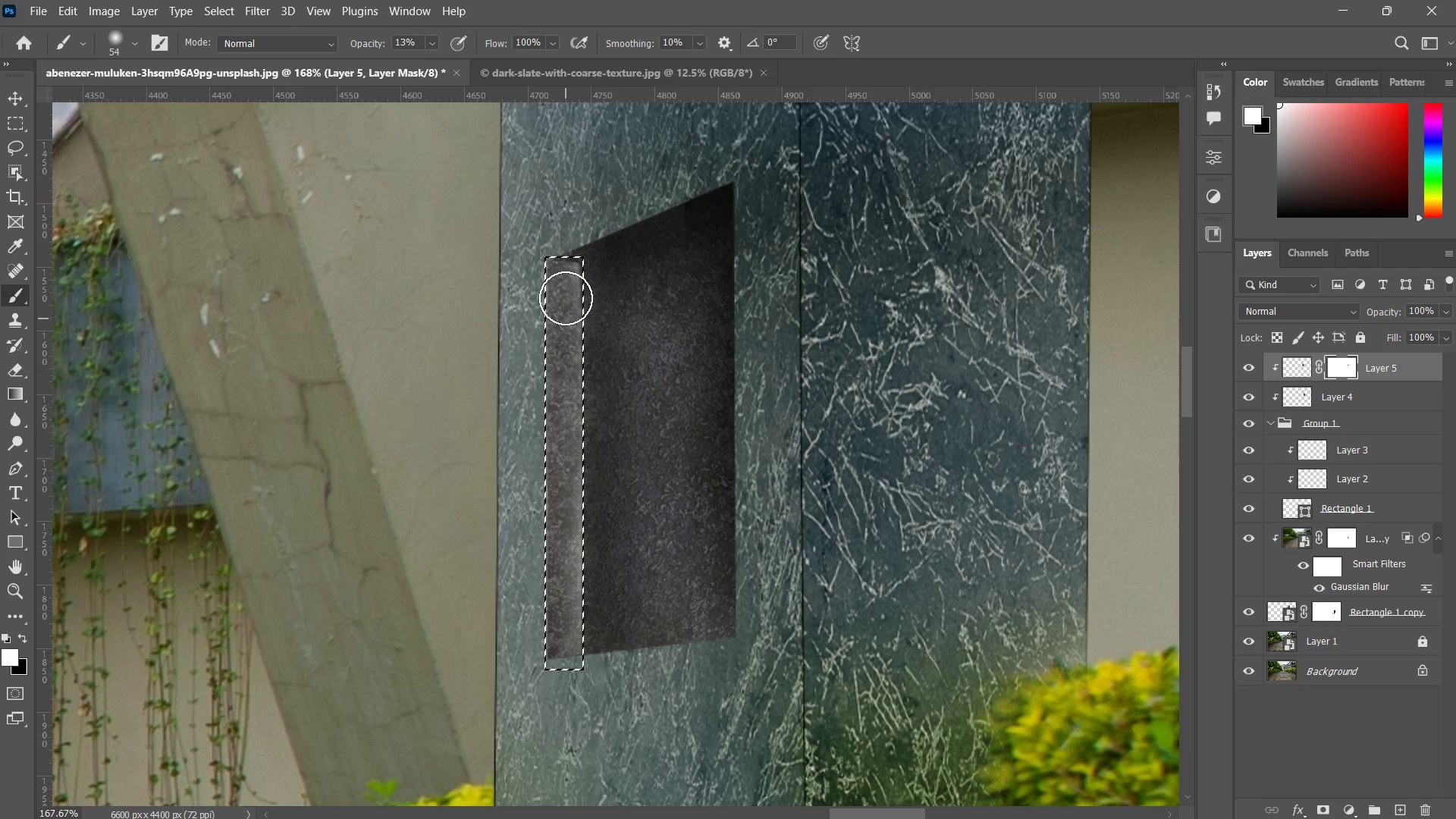 
left_click_drag(start_coordinate=[566, 298], to_coordinate=[562, 310])
 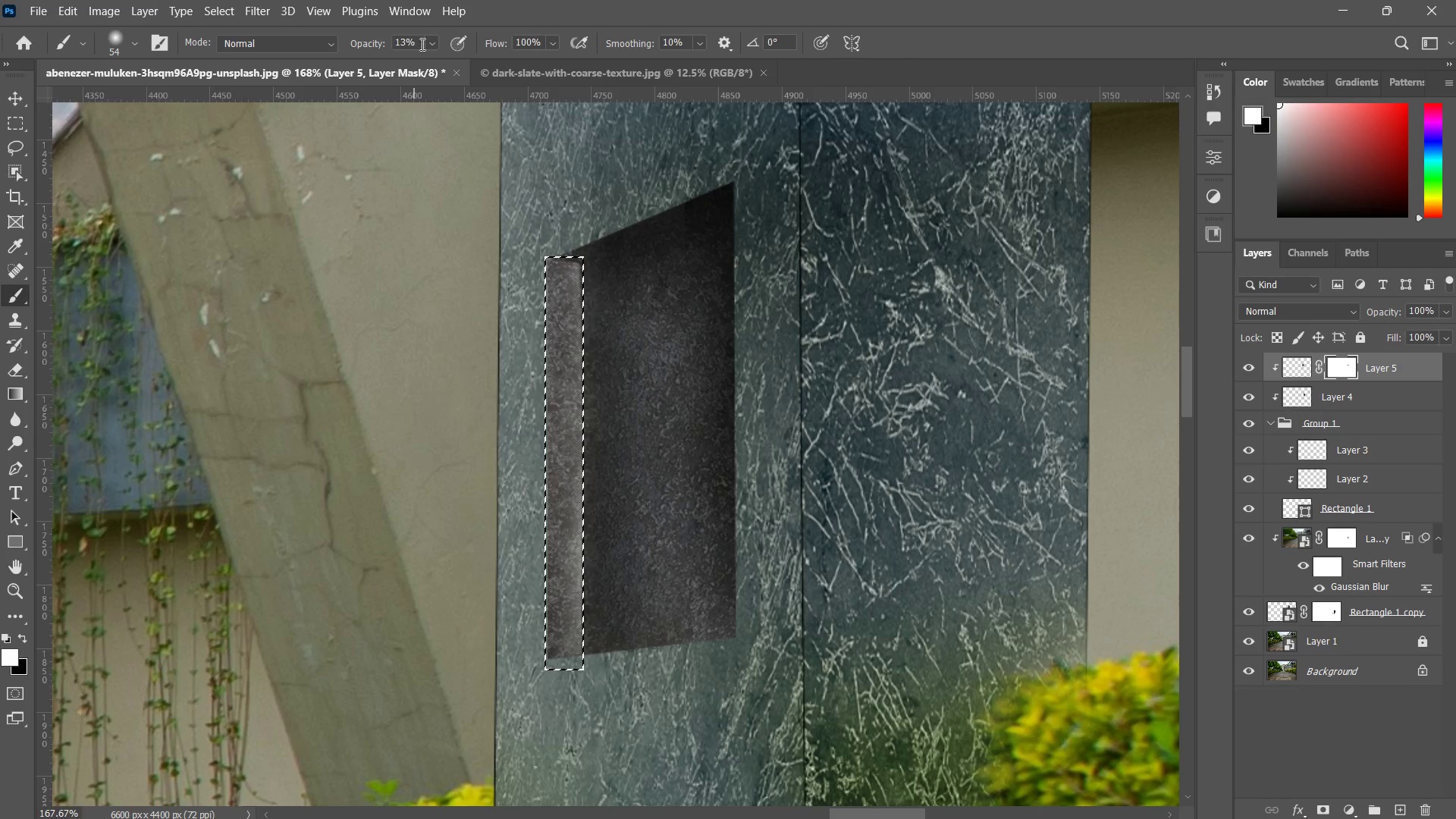 
left_click([432, 49])
 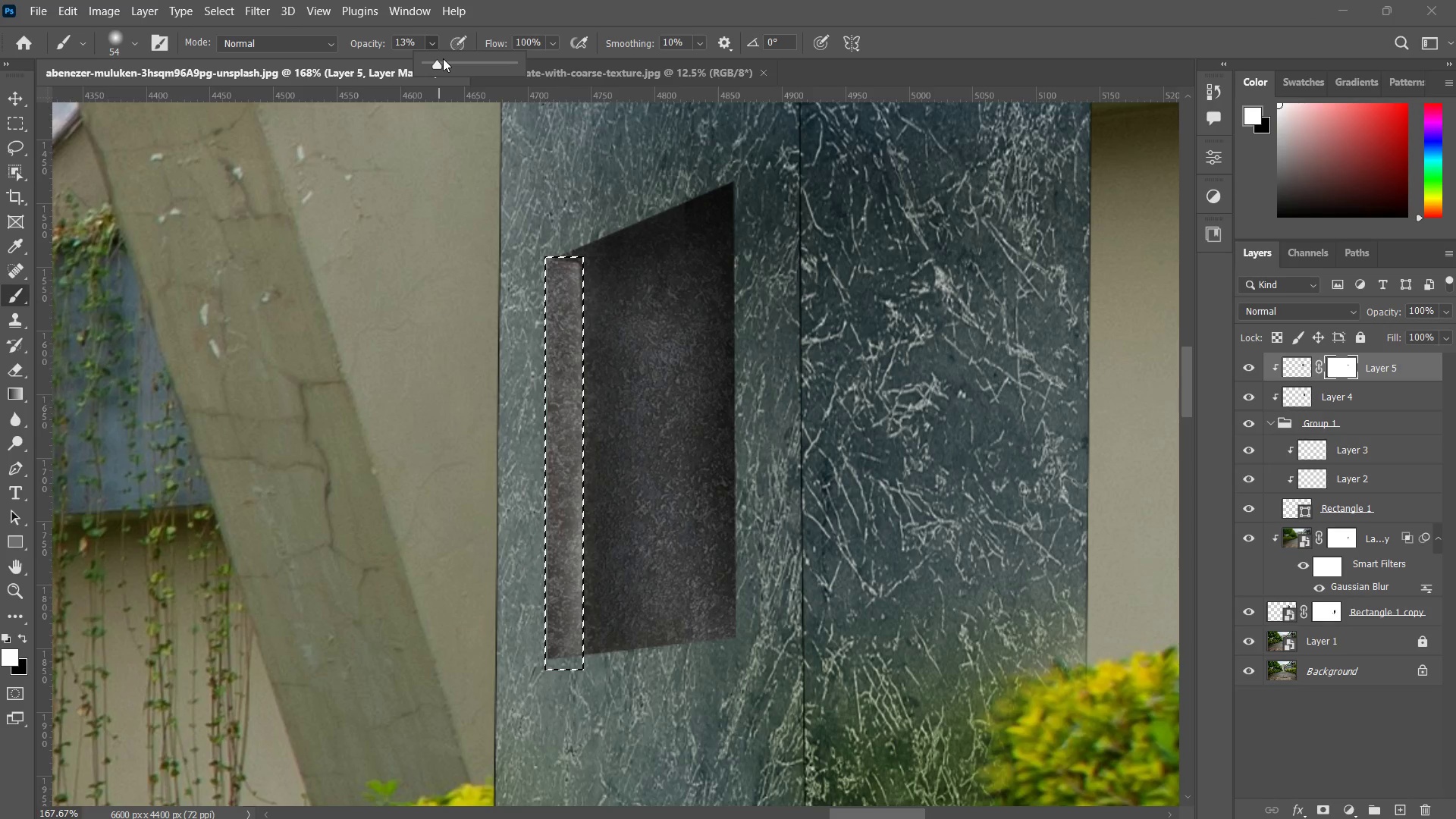 
left_click_drag(start_coordinate=[443, 58], to_coordinate=[613, 102])
 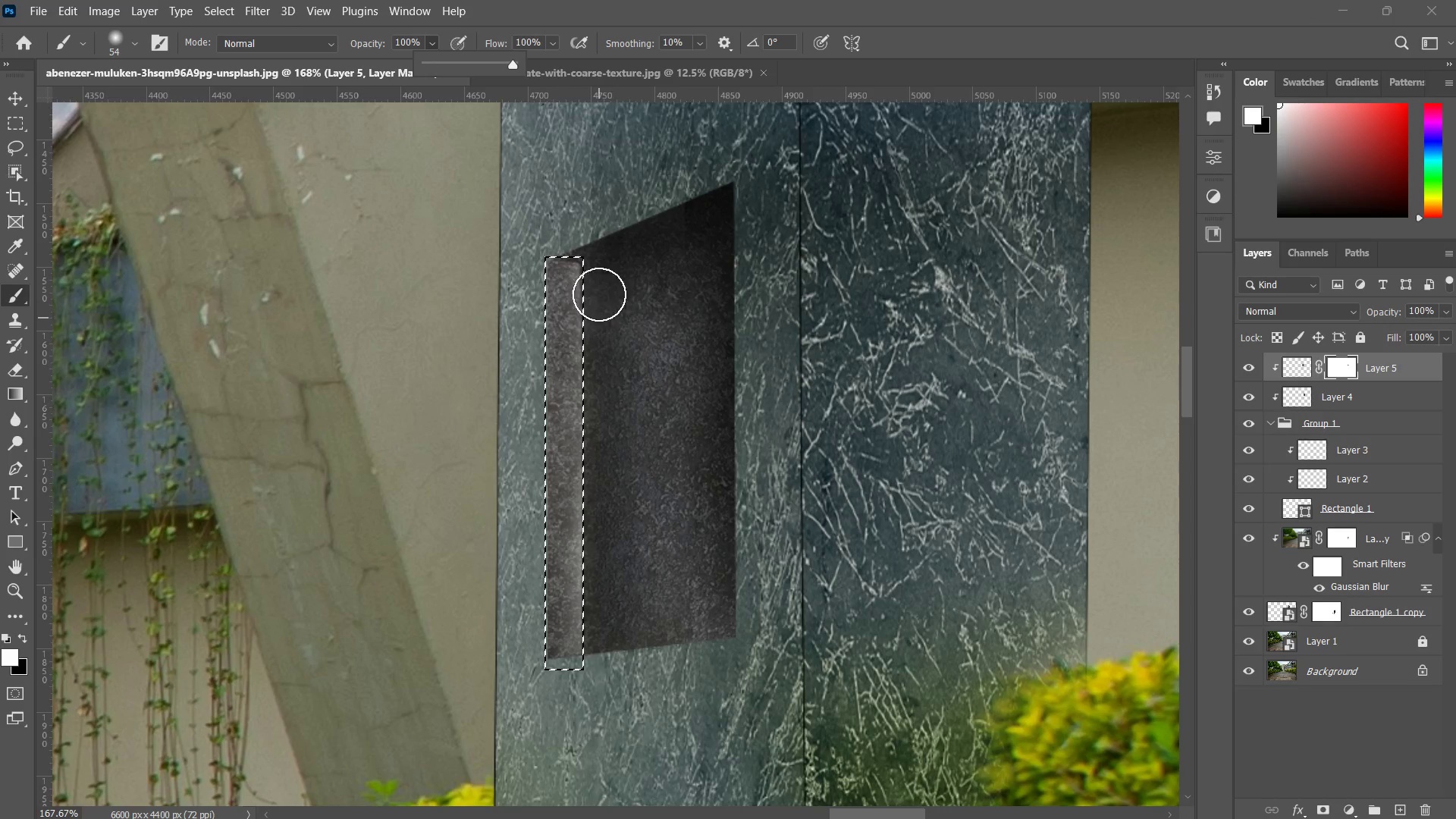 
left_click_drag(start_coordinate=[590, 273], to_coordinate=[557, 457])
 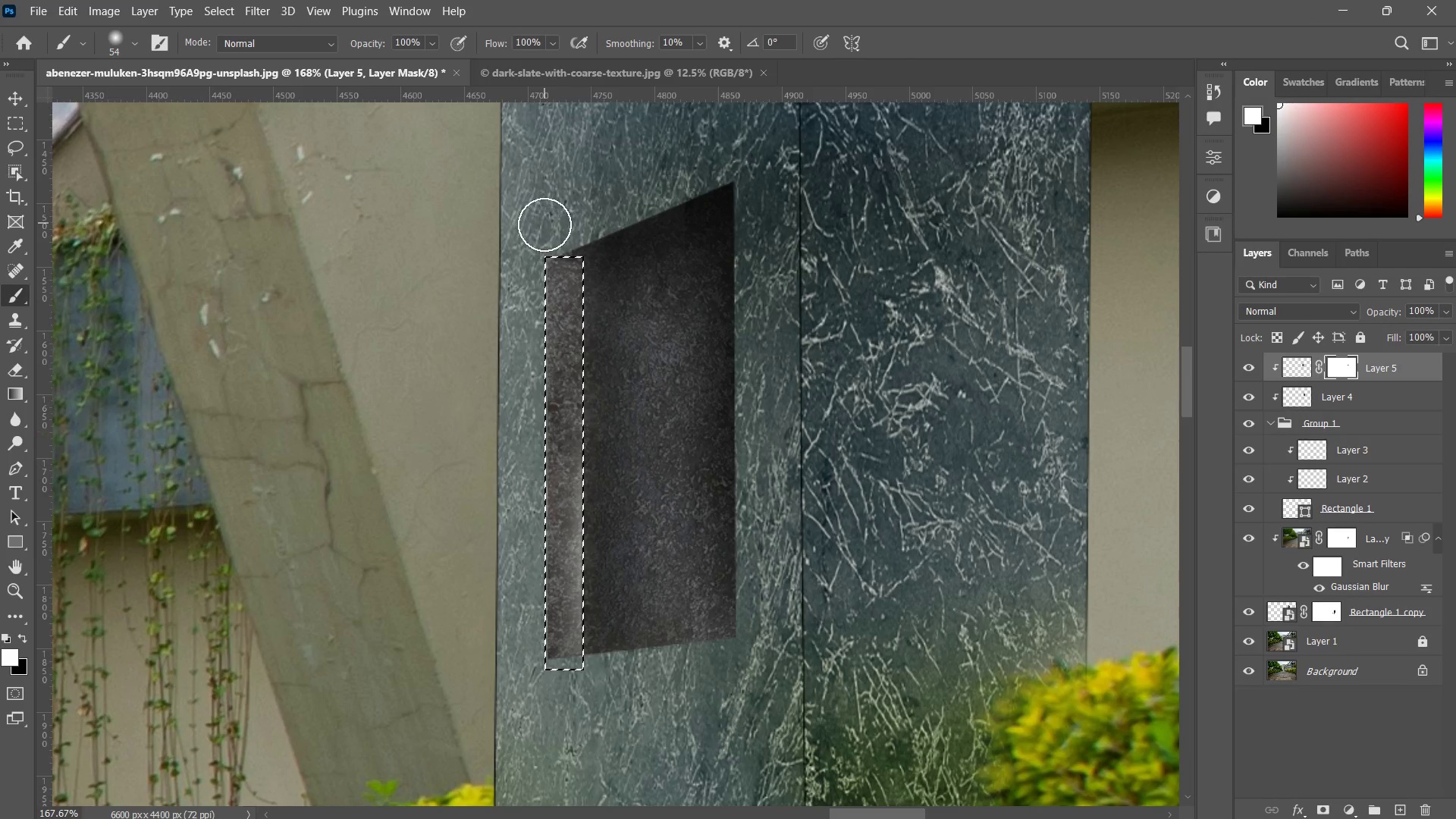 
left_click_drag(start_coordinate=[544, 223], to_coordinate=[592, 542])
 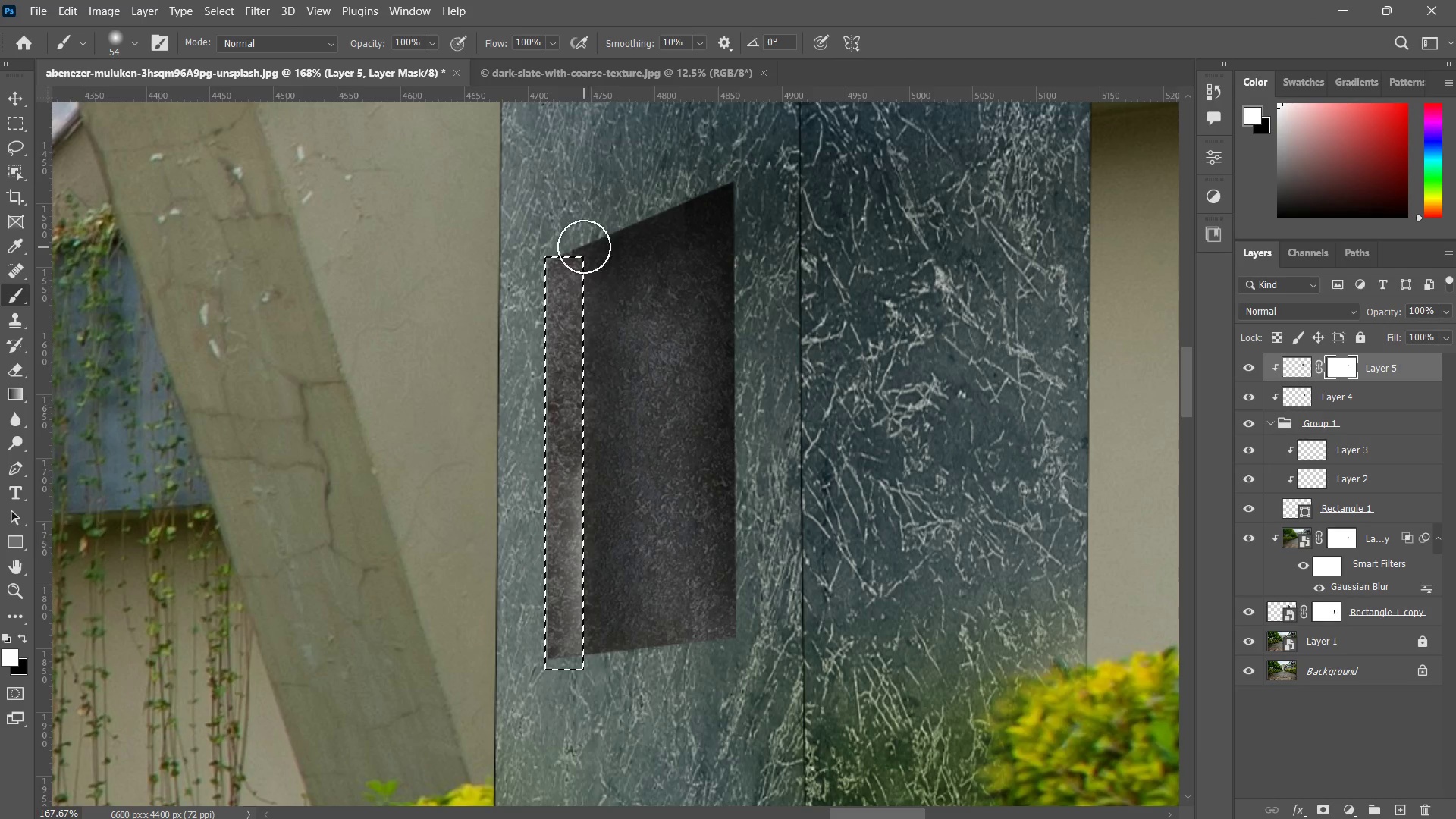 
left_click_drag(start_coordinate=[582, 248], to_coordinate=[569, 428])
 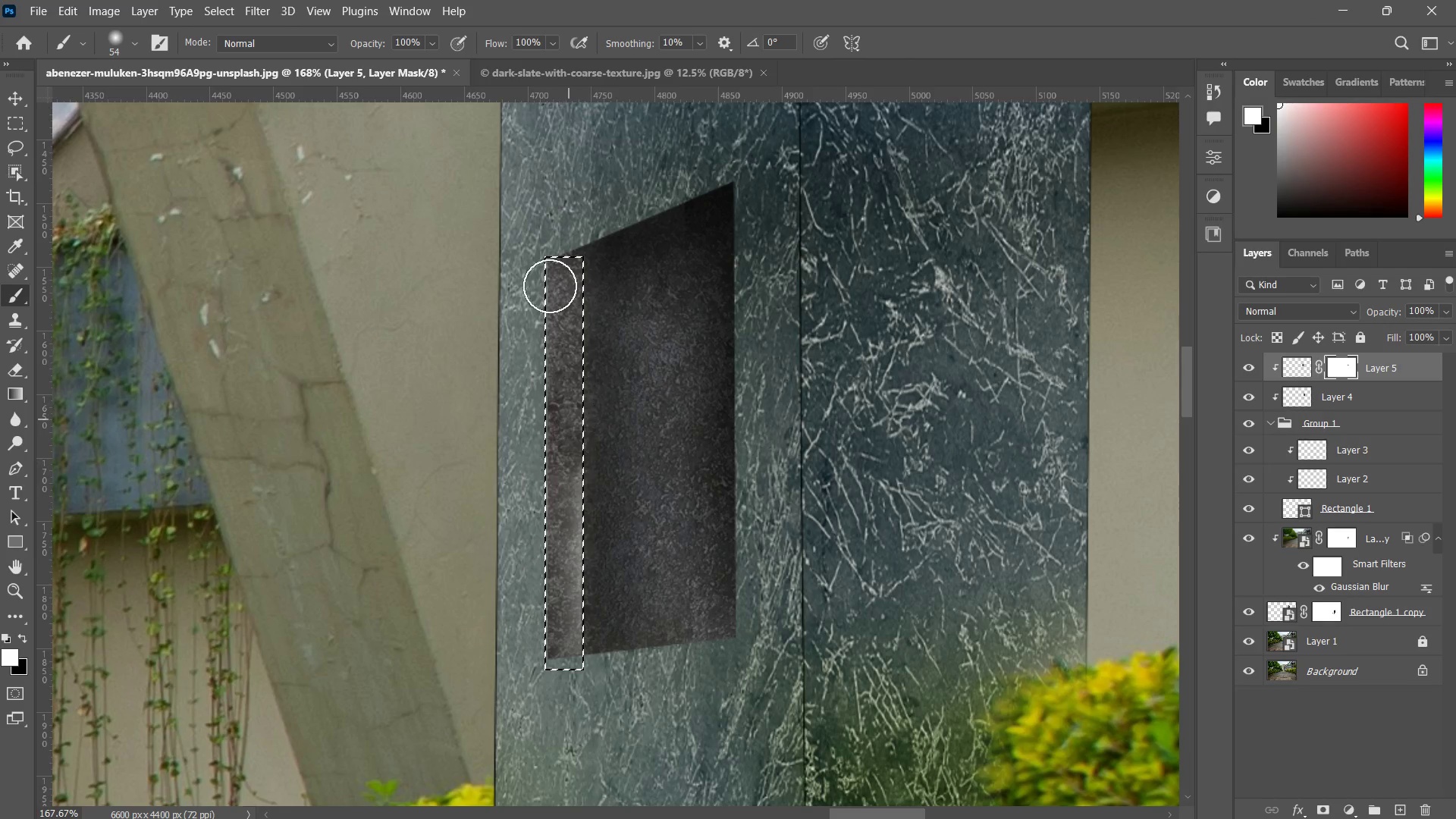 
left_click_drag(start_coordinate=[550, 288], to_coordinate=[570, 510])
 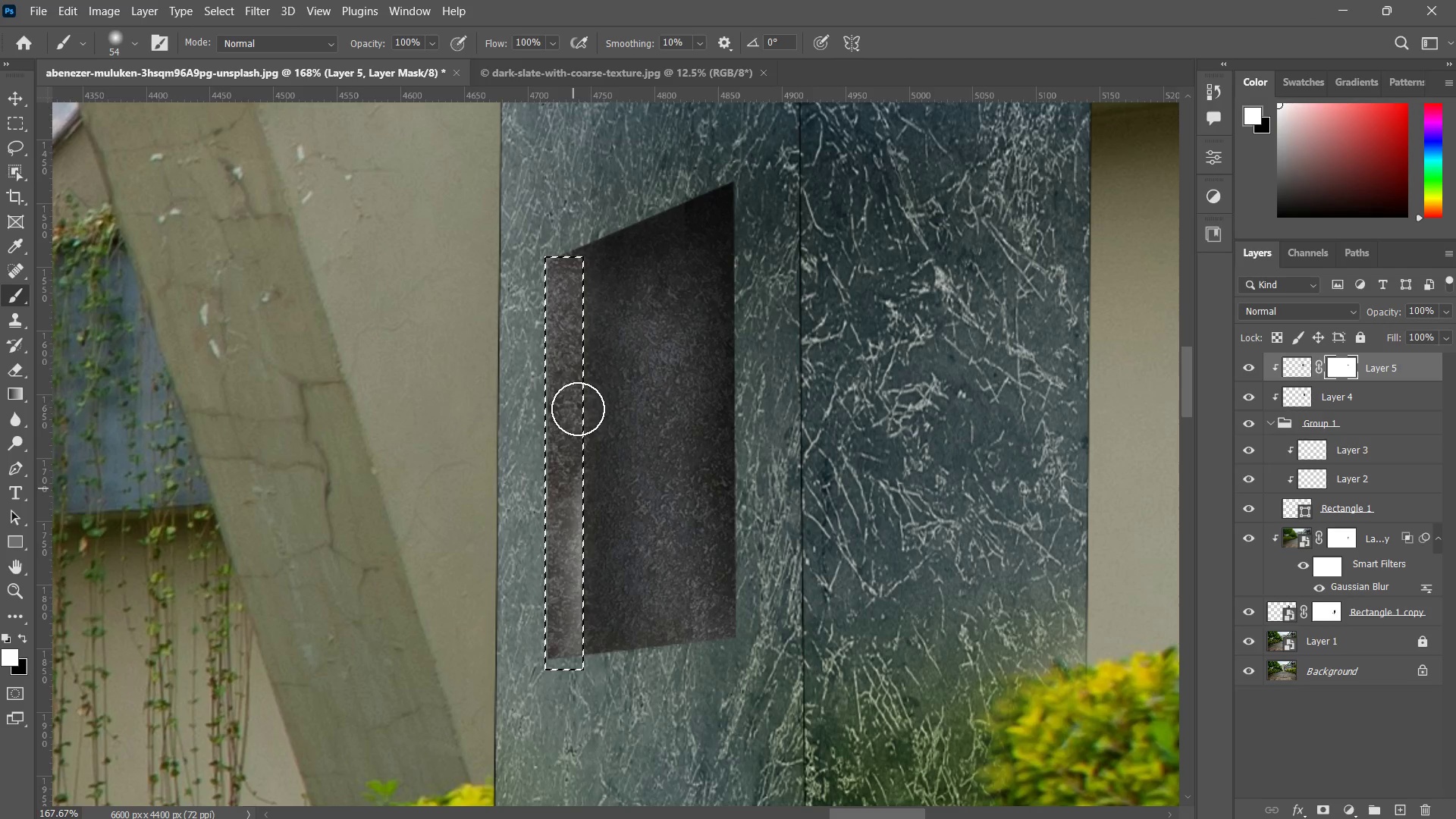 
left_click_drag(start_coordinate=[578, 389], to_coordinate=[576, 551])
 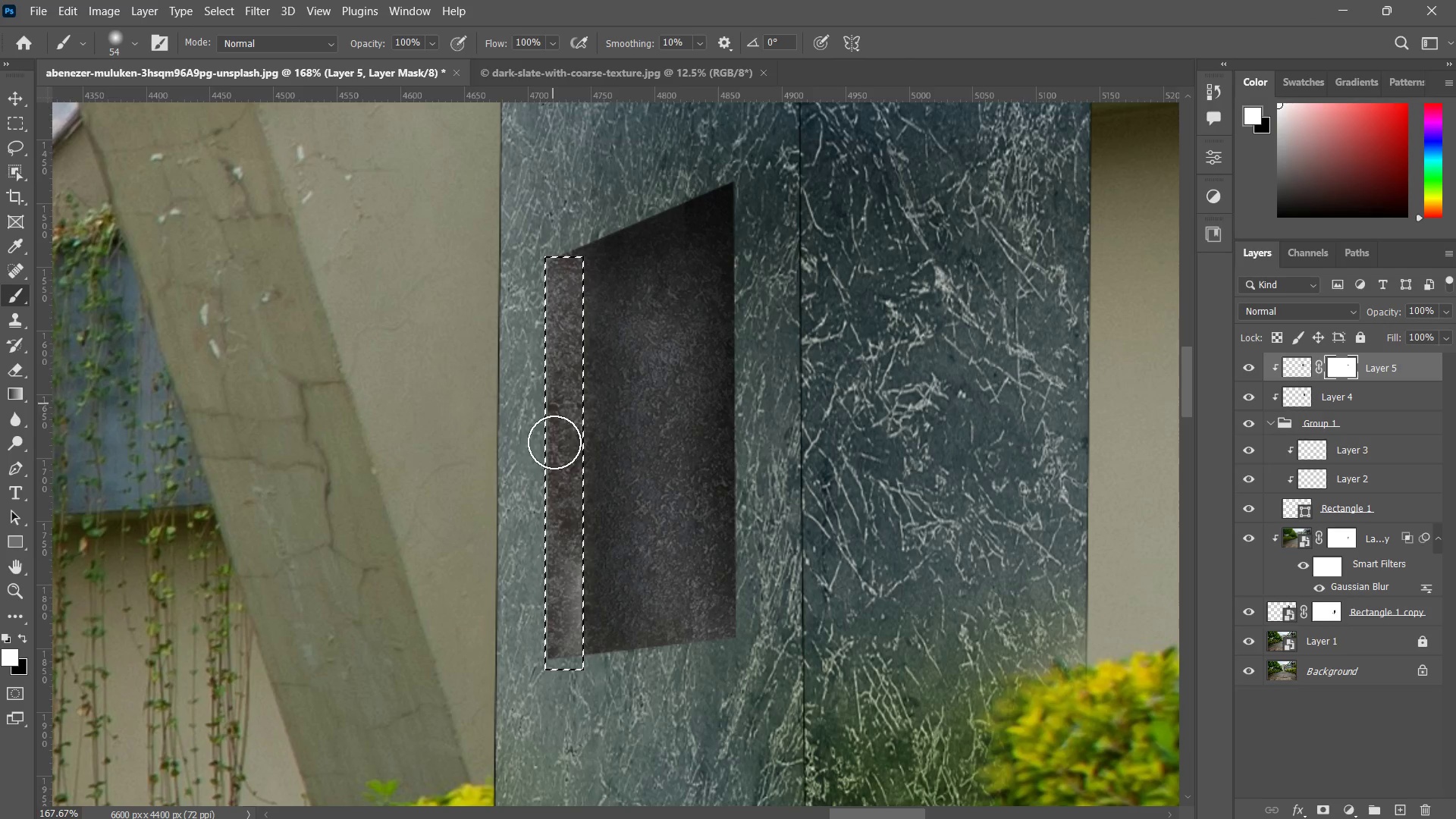 
left_click_drag(start_coordinate=[548, 356], to_coordinate=[566, 560])
 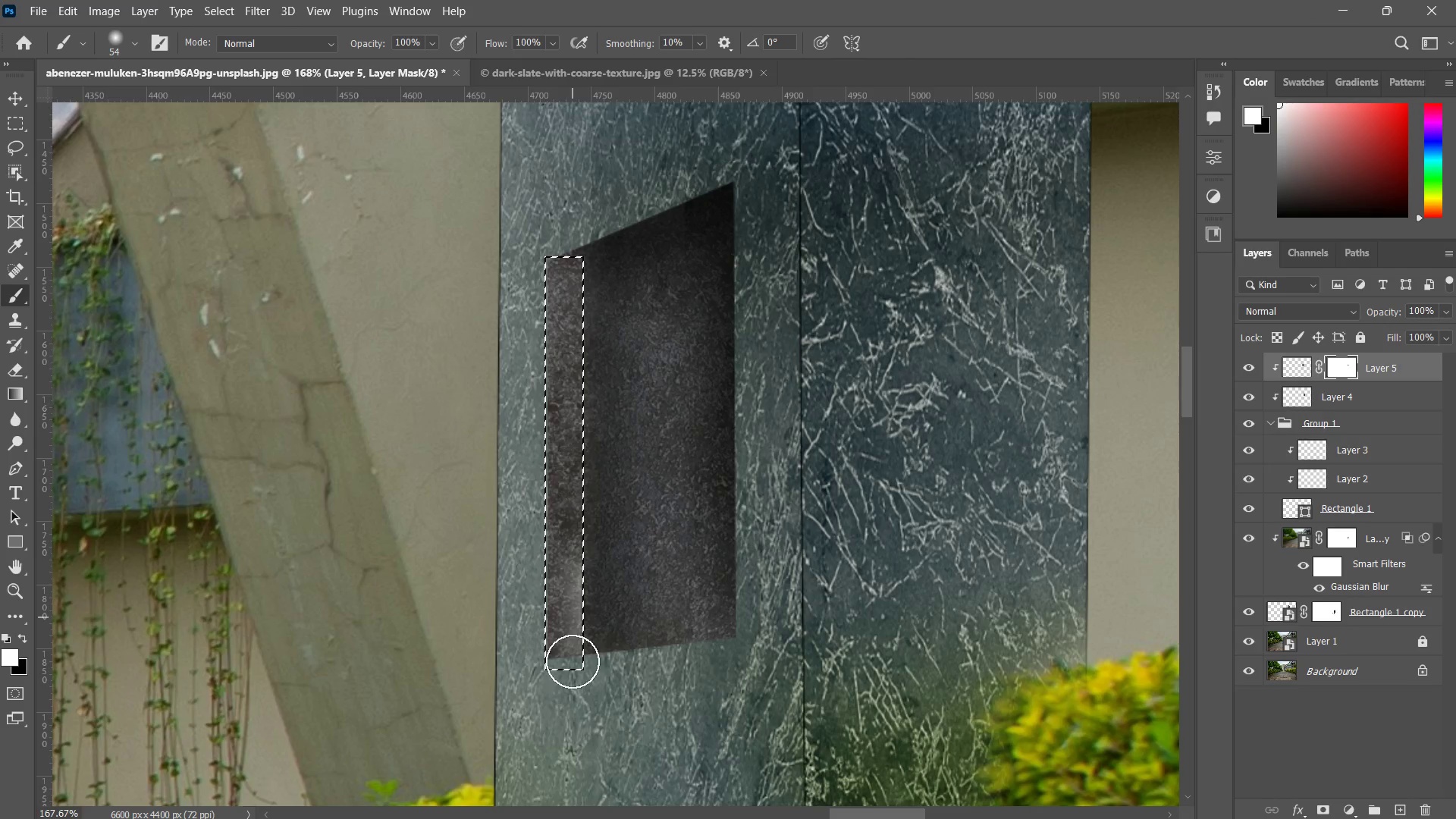 
left_click_drag(start_coordinate=[574, 481], to_coordinate=[572, 678])
 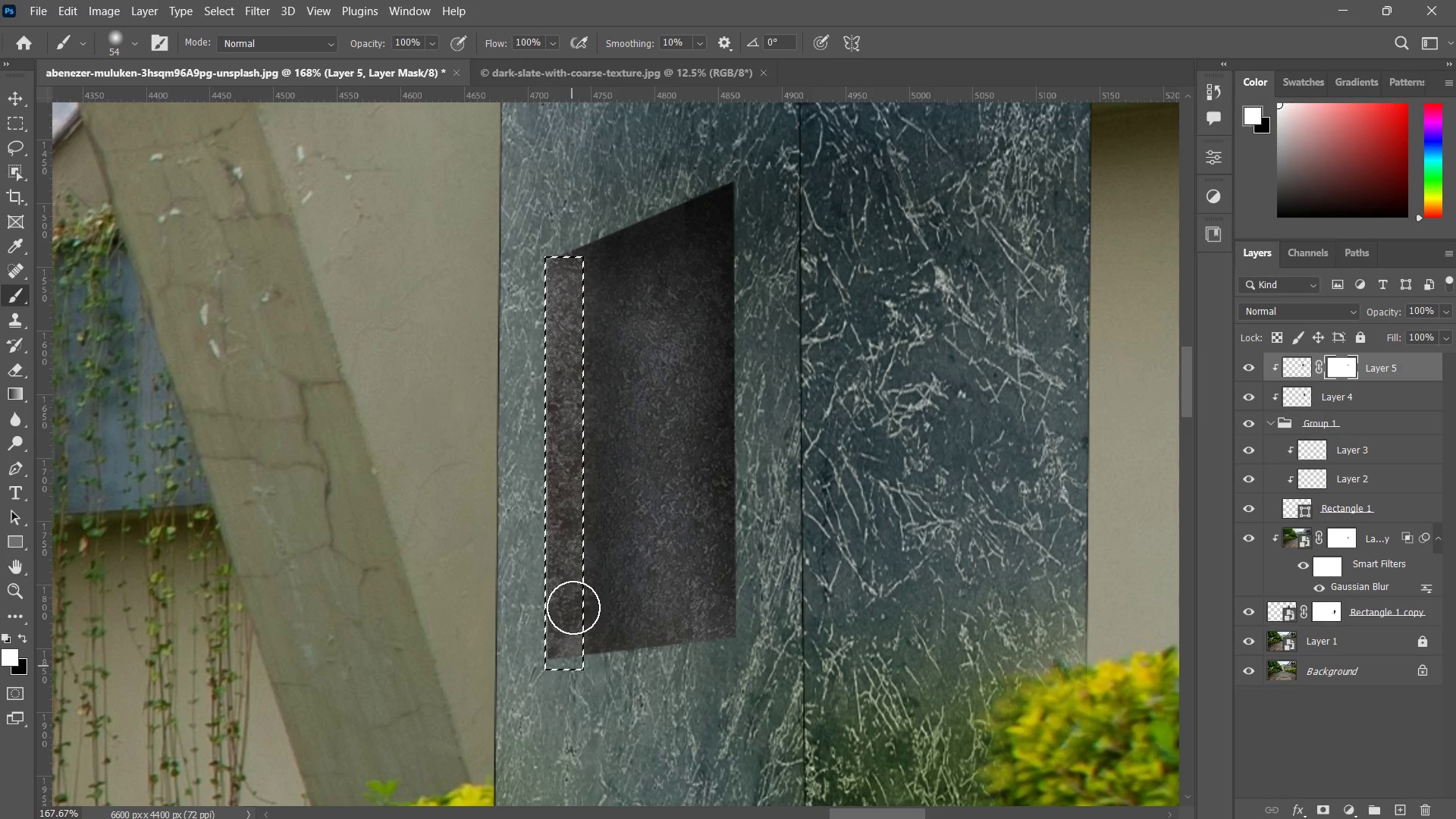 
left_click_drag(start_coordinate=[573, 595], to_coordinate=[572, 697])
 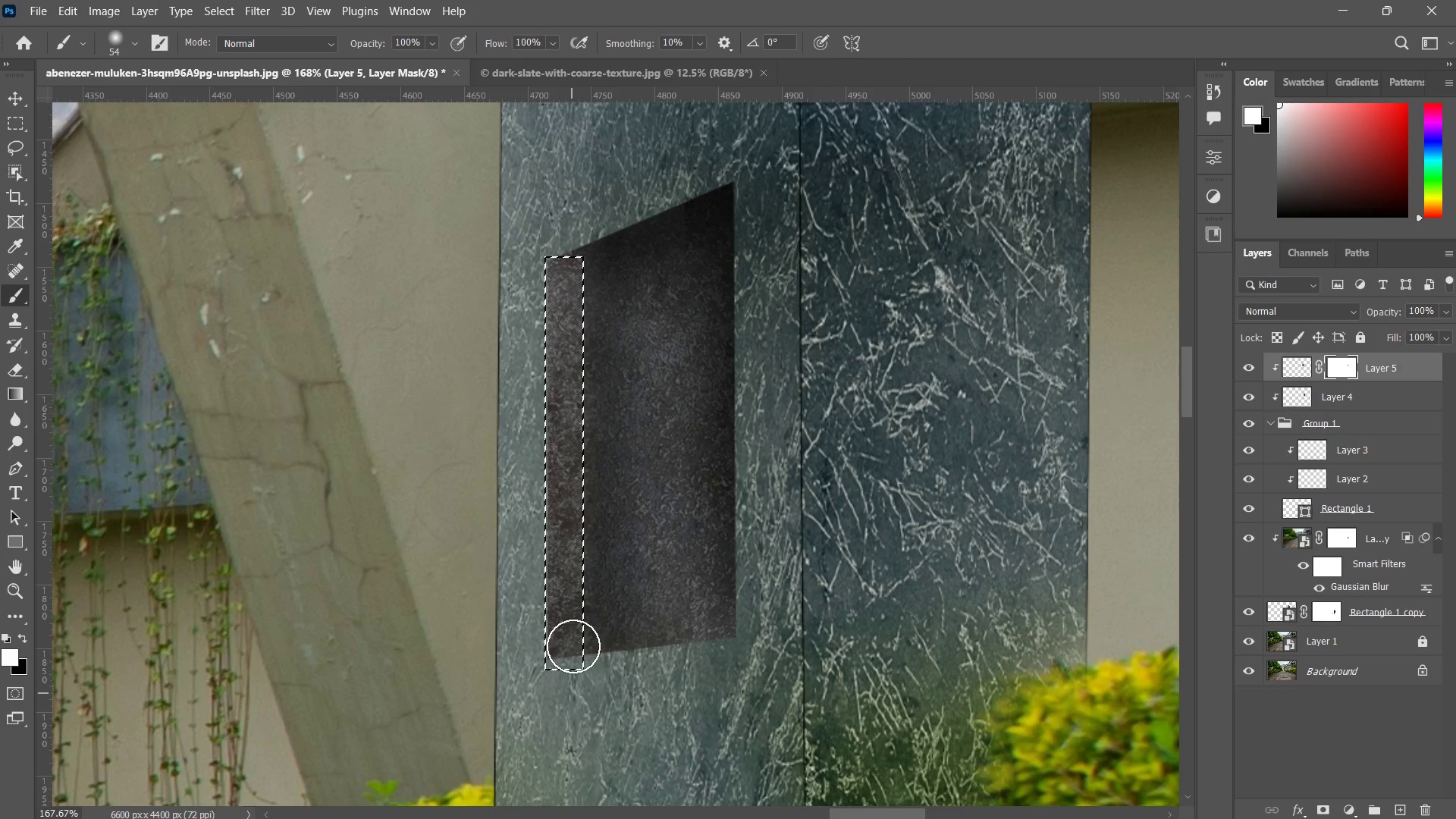 
left_click_drag(start_coordinate=[573, 646], to_coordinate=[563, 714])
 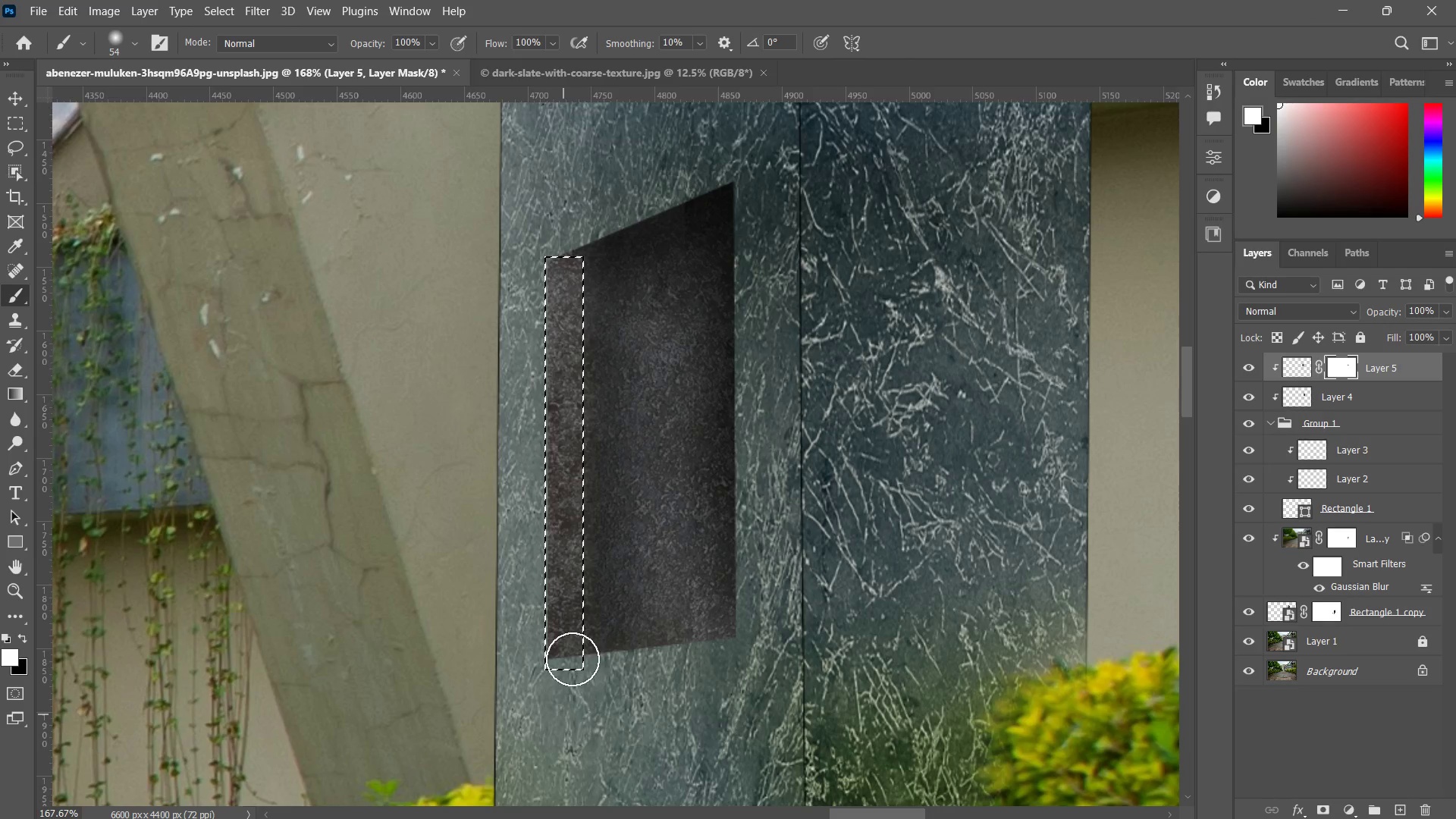 
left_click_drag(start_coordinate=[573, 659], to_coordinate=[489, 234])
 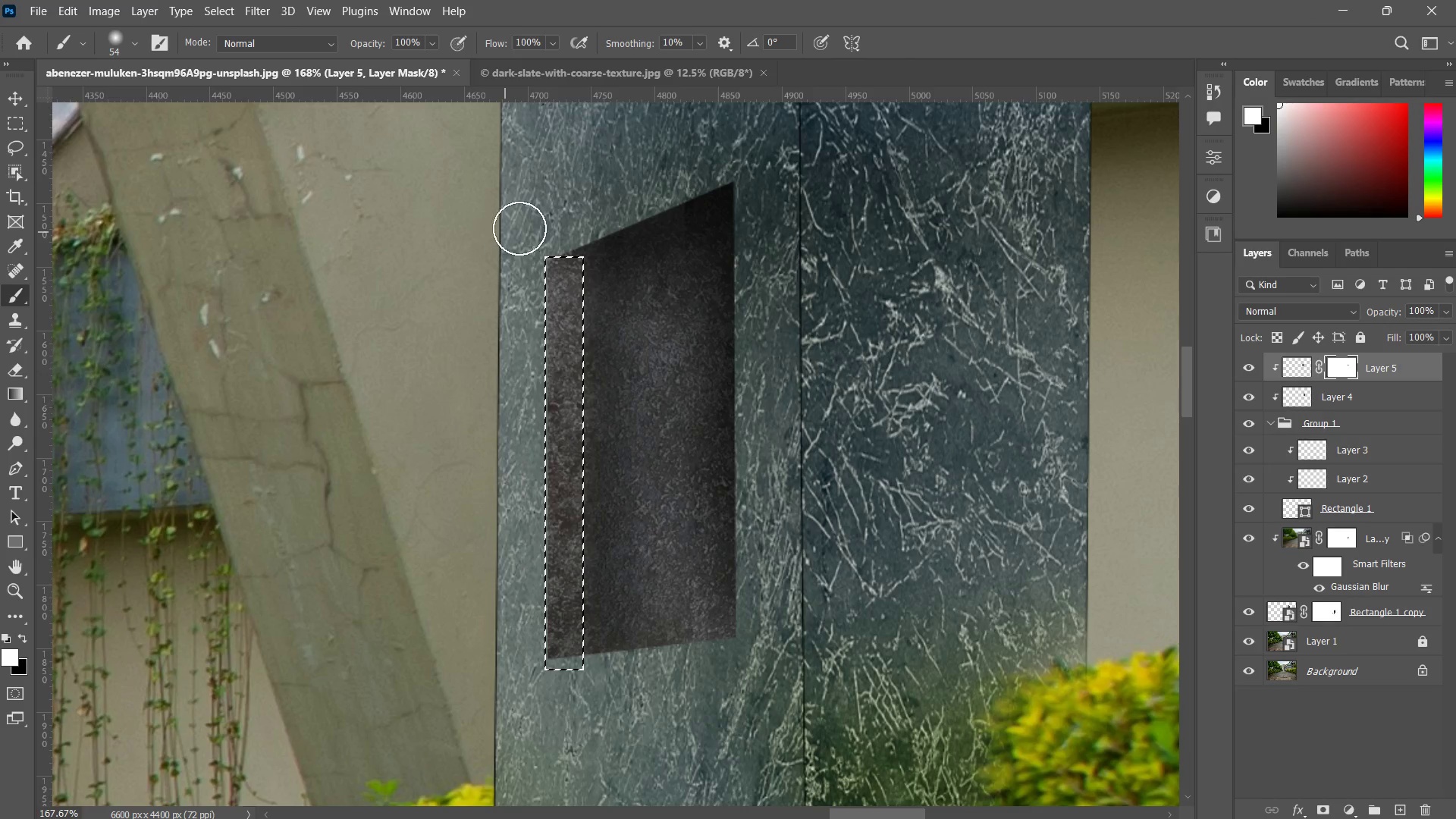 
left_click_drag(start_coordinate=[525, 244], to_coordinate=[560, 365])
 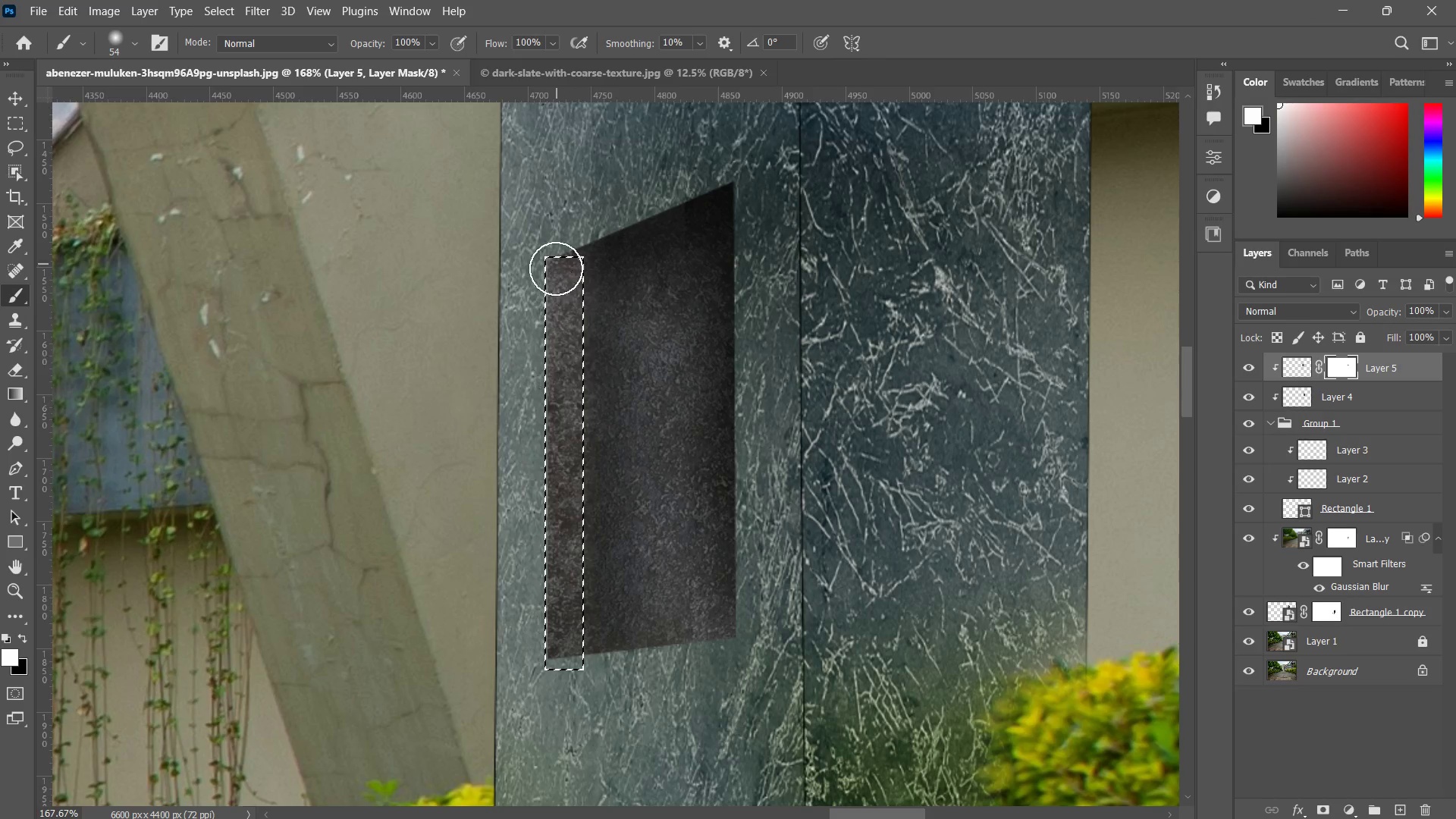 
left_click_drag(start_coordinate=[556, 268], to_coordinate=[555, 356])
 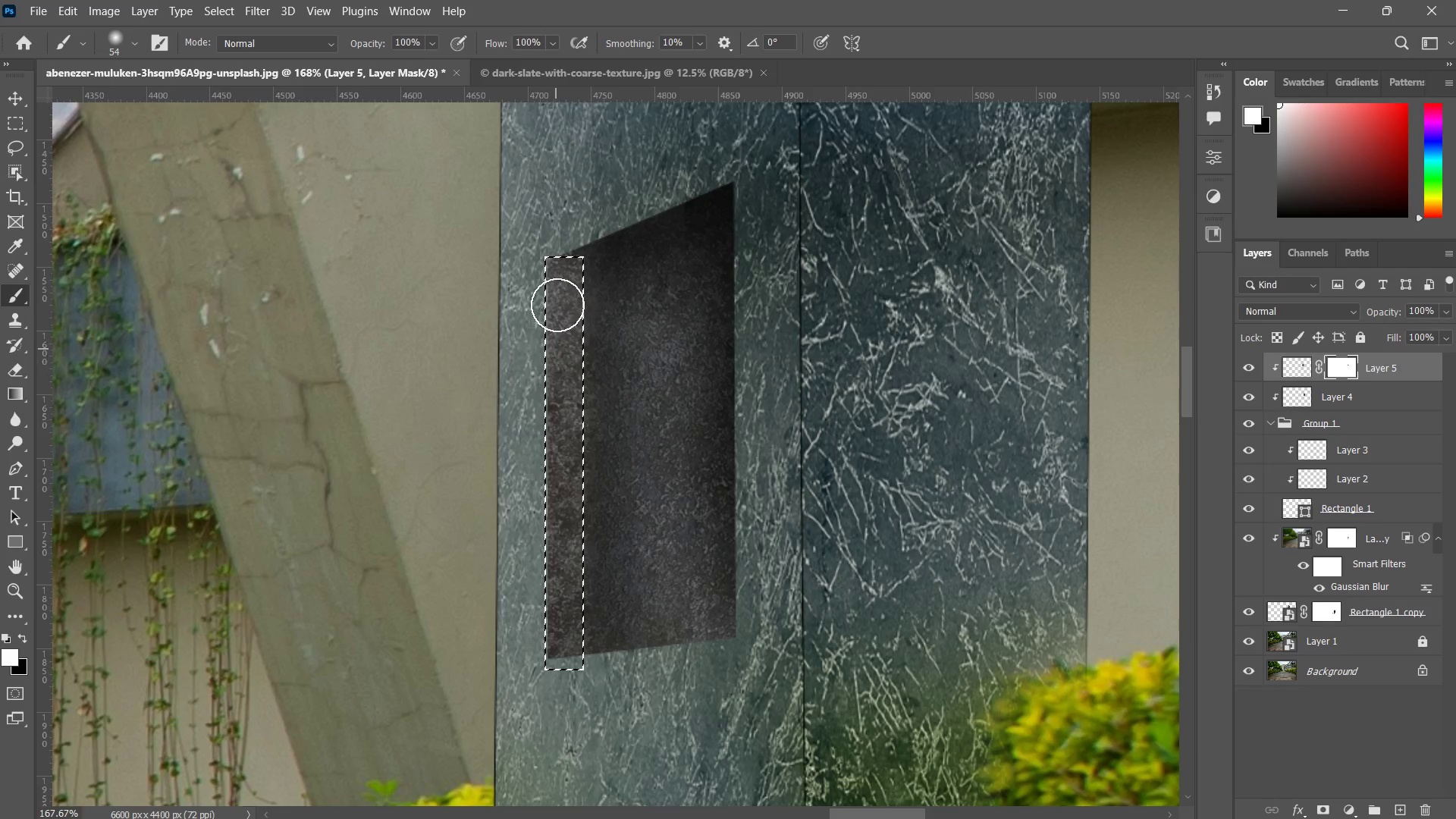 
left_click_drag(start_coordinate=[557, 305], to_coordinate=[574, 391])
 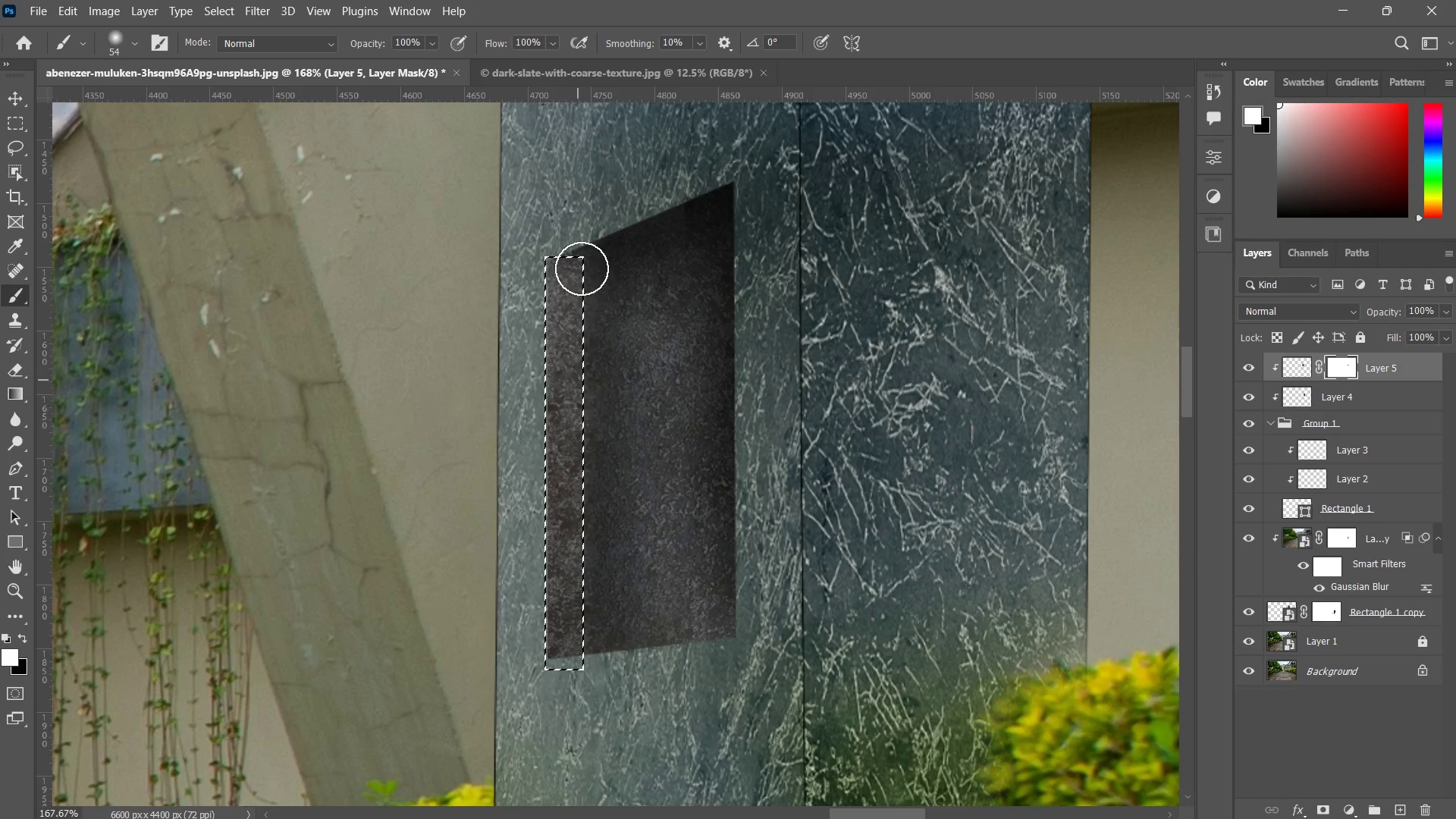 
left_click_drag(start_coordinate=[581, 272], to_coordinate=[579, 490])
 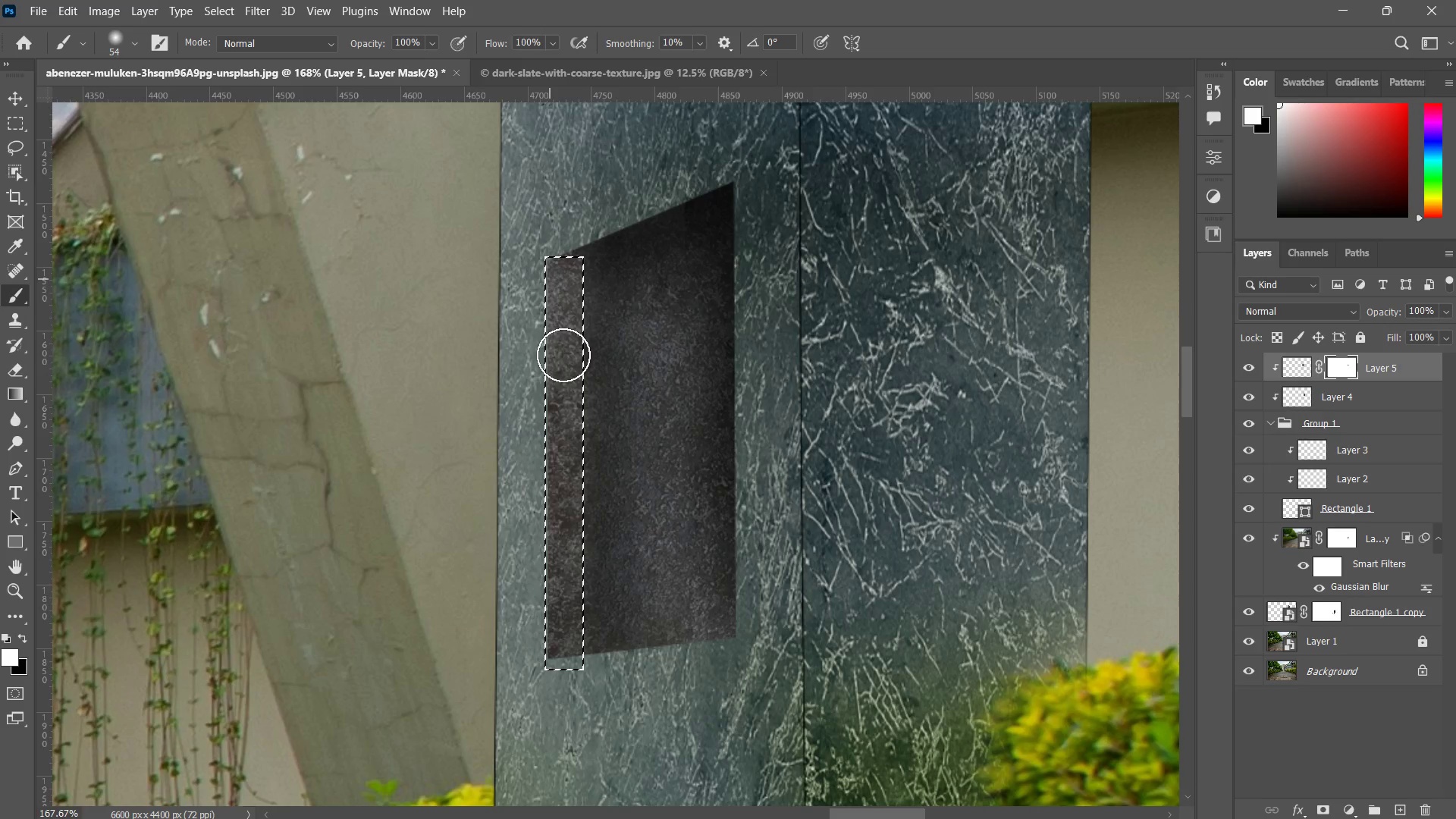 
left_click_drag(start_coordinate=[542, 246], to_coordinate=[555, 602])
 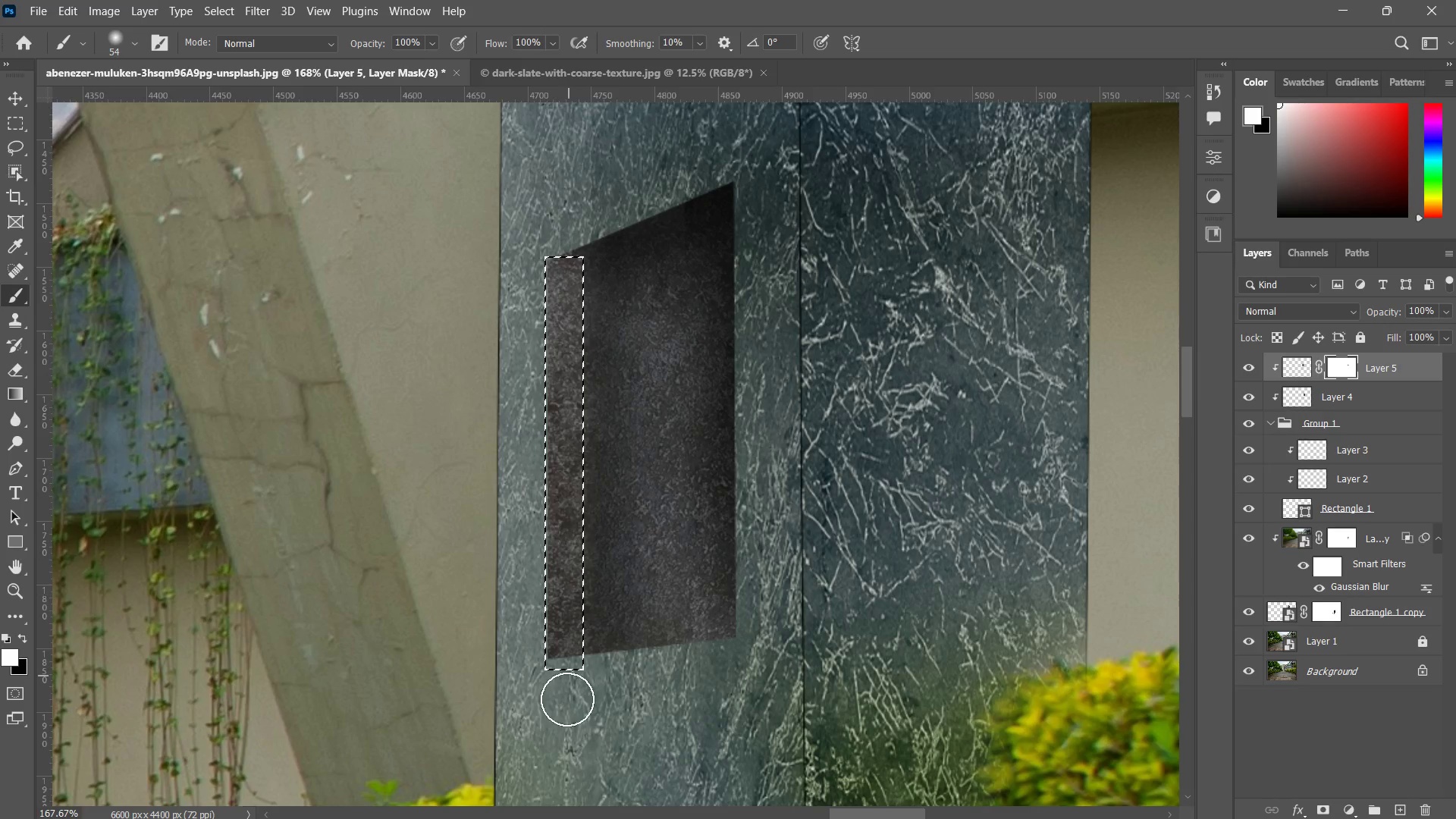 
left_click_drag(start_coordinate=[573, 563], to_coordinate=[563, 776])
 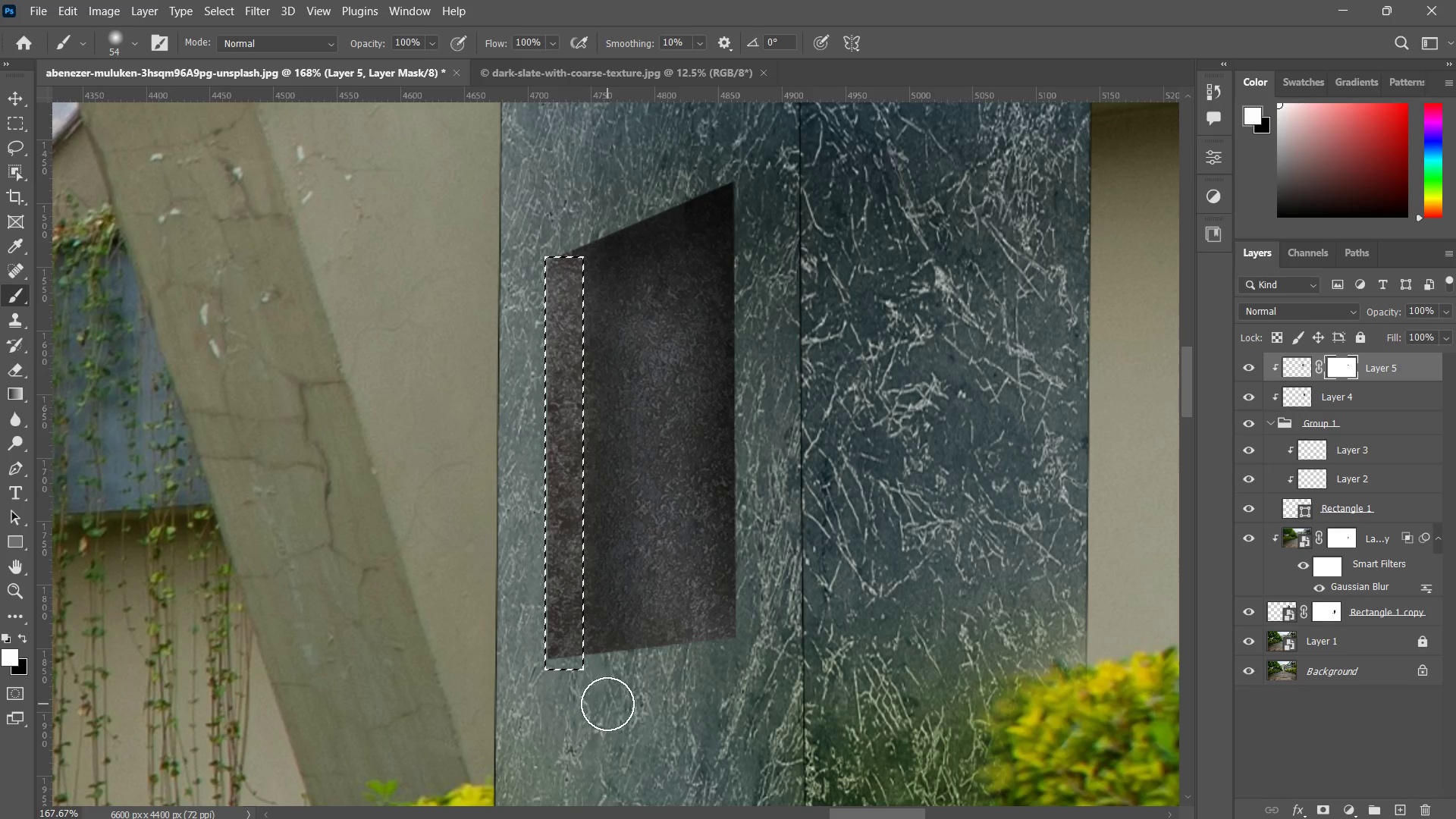 
key(Control+ControlLeft)
 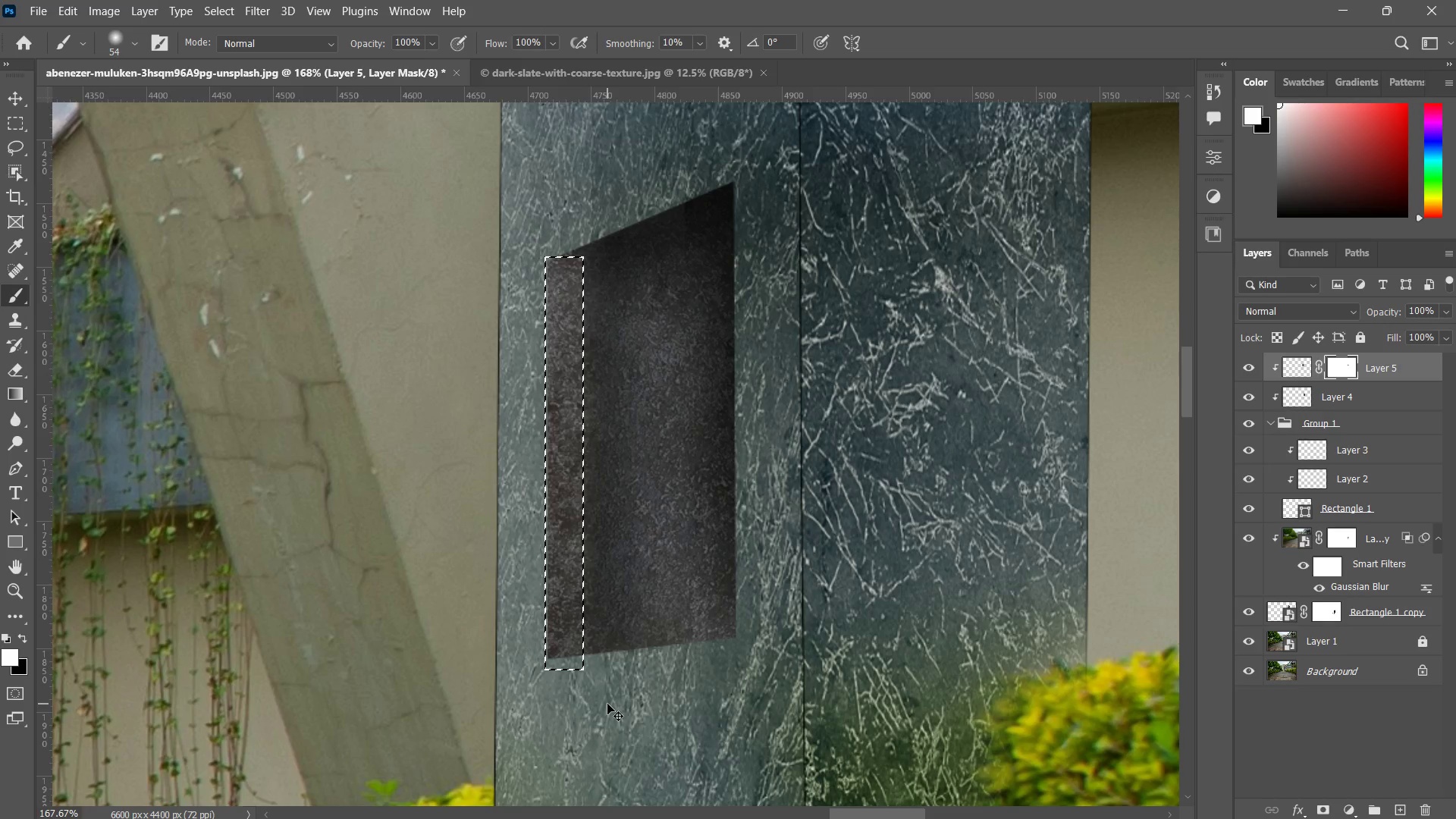 
key(Control+D)
 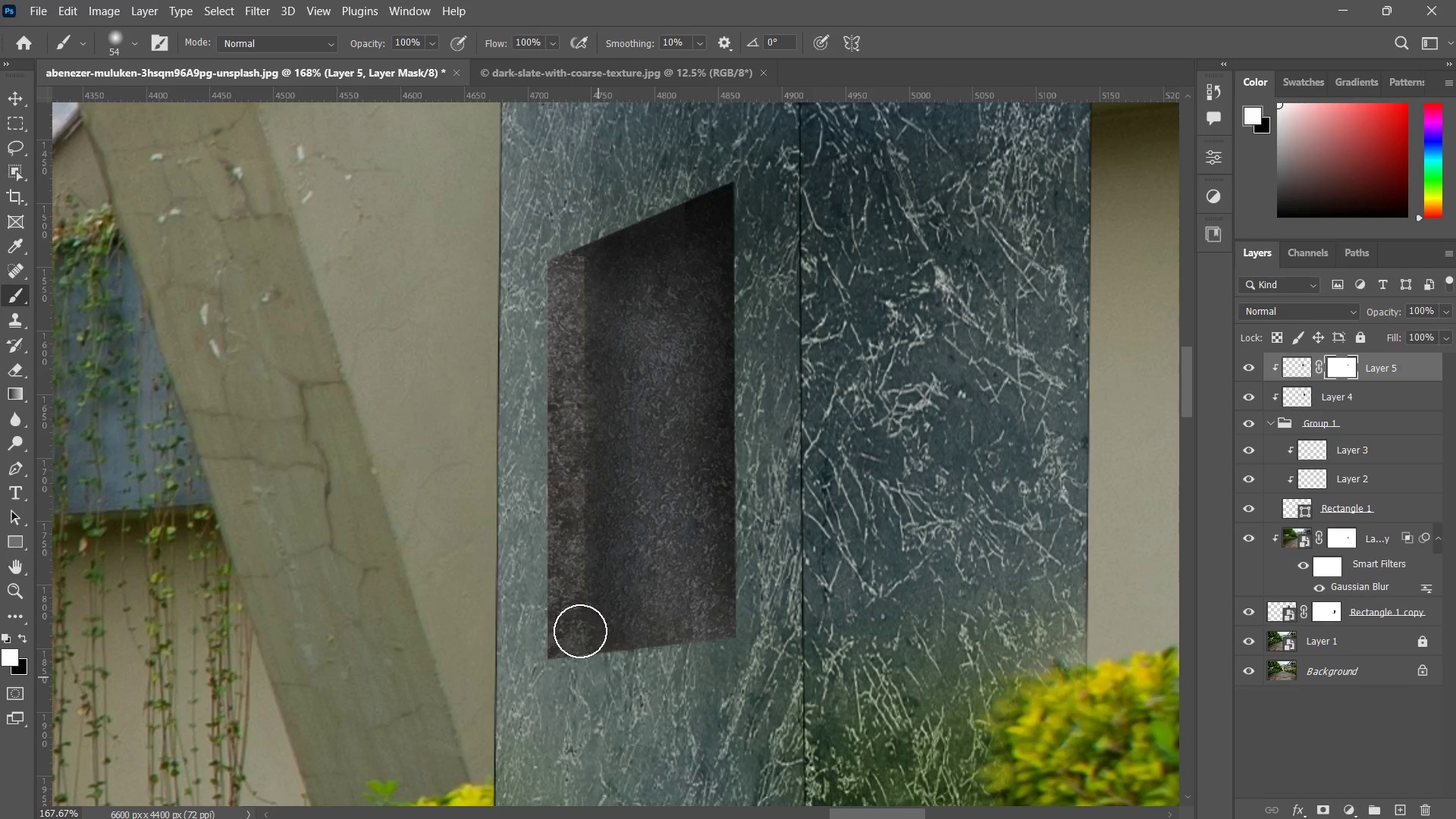 
type(zz)
 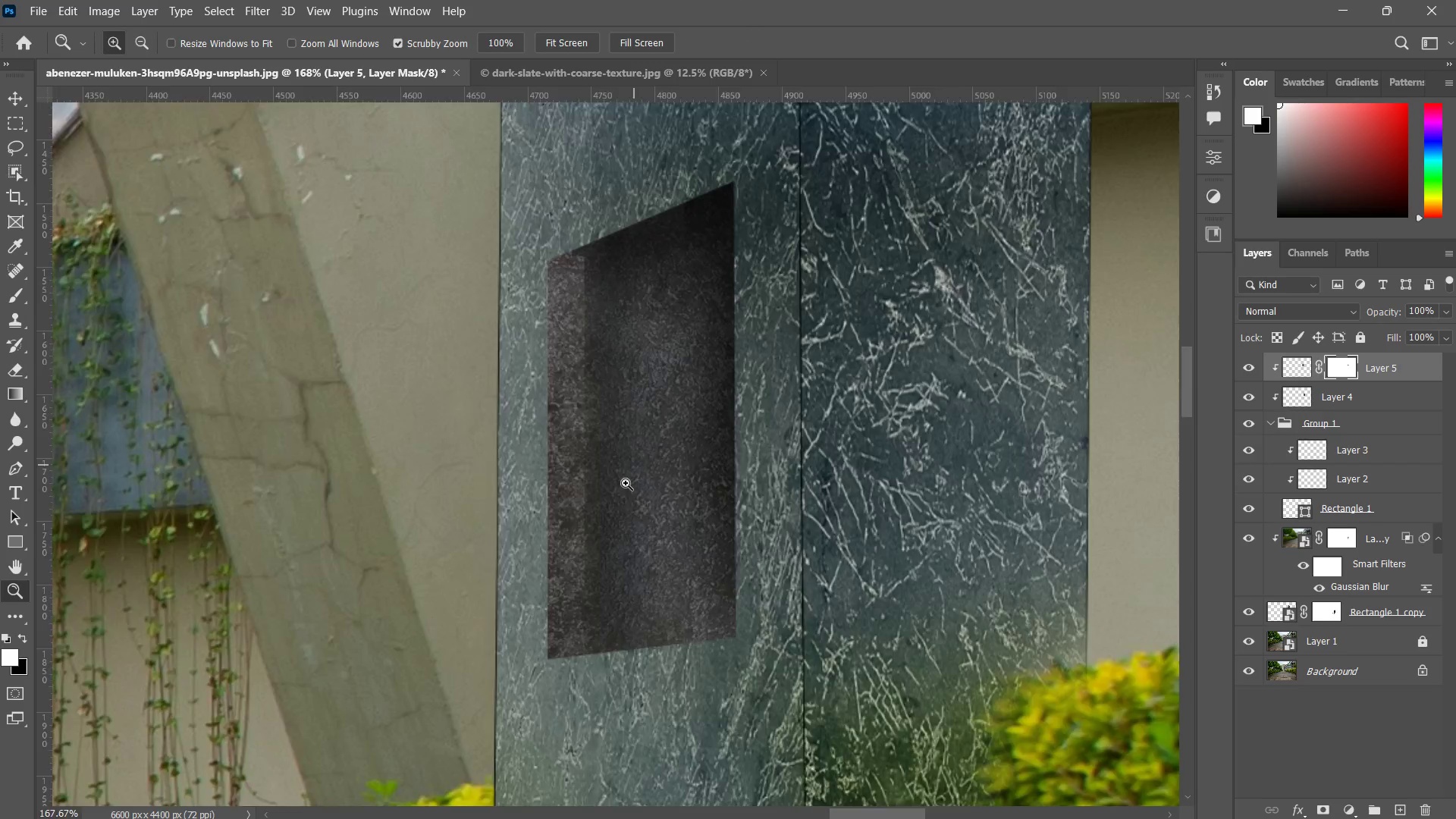 
left_click_drag(start_coordinate=[635, 463], to_coordinate=[621, 505])
 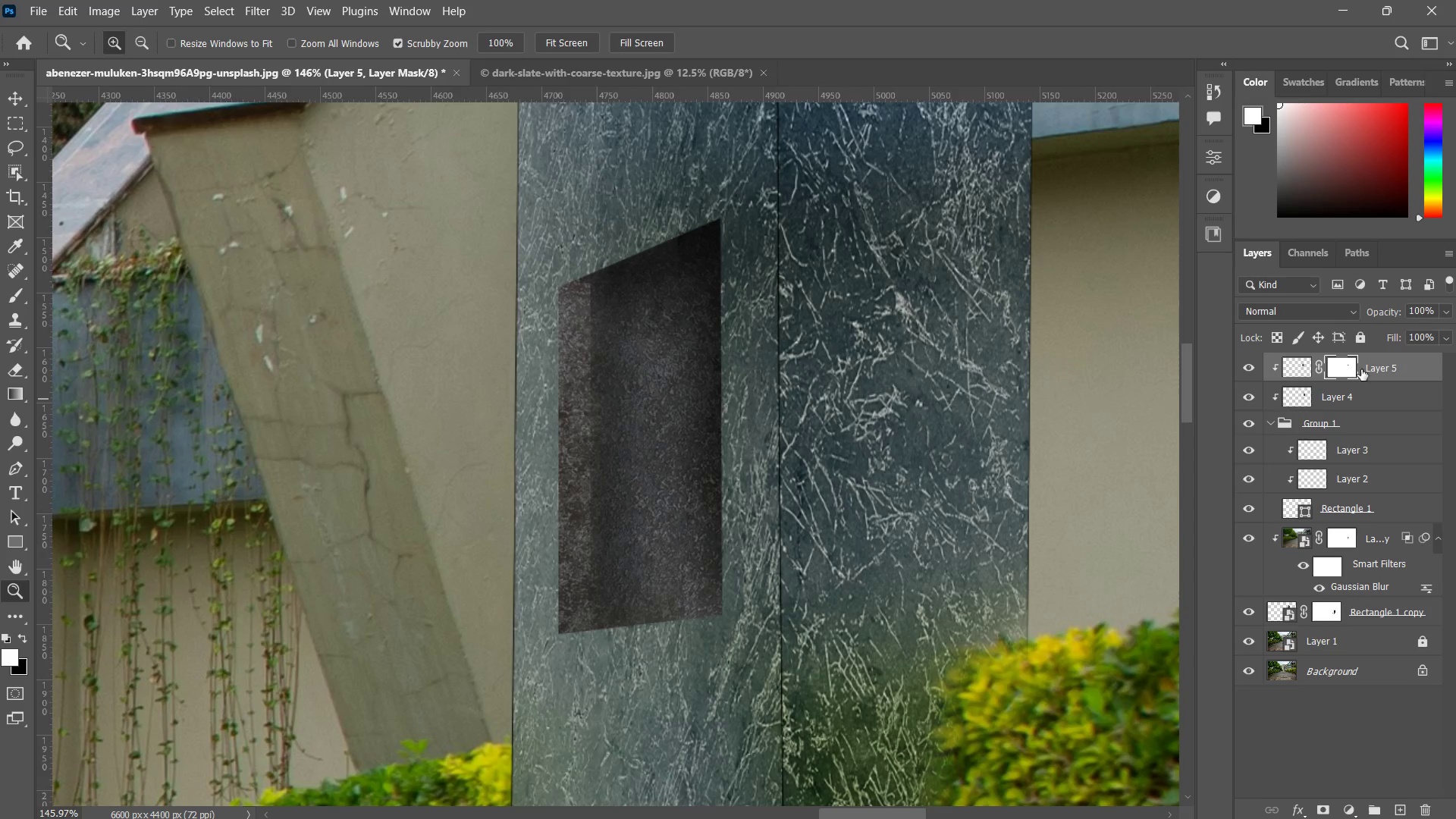 
left_click([1342, 361])
 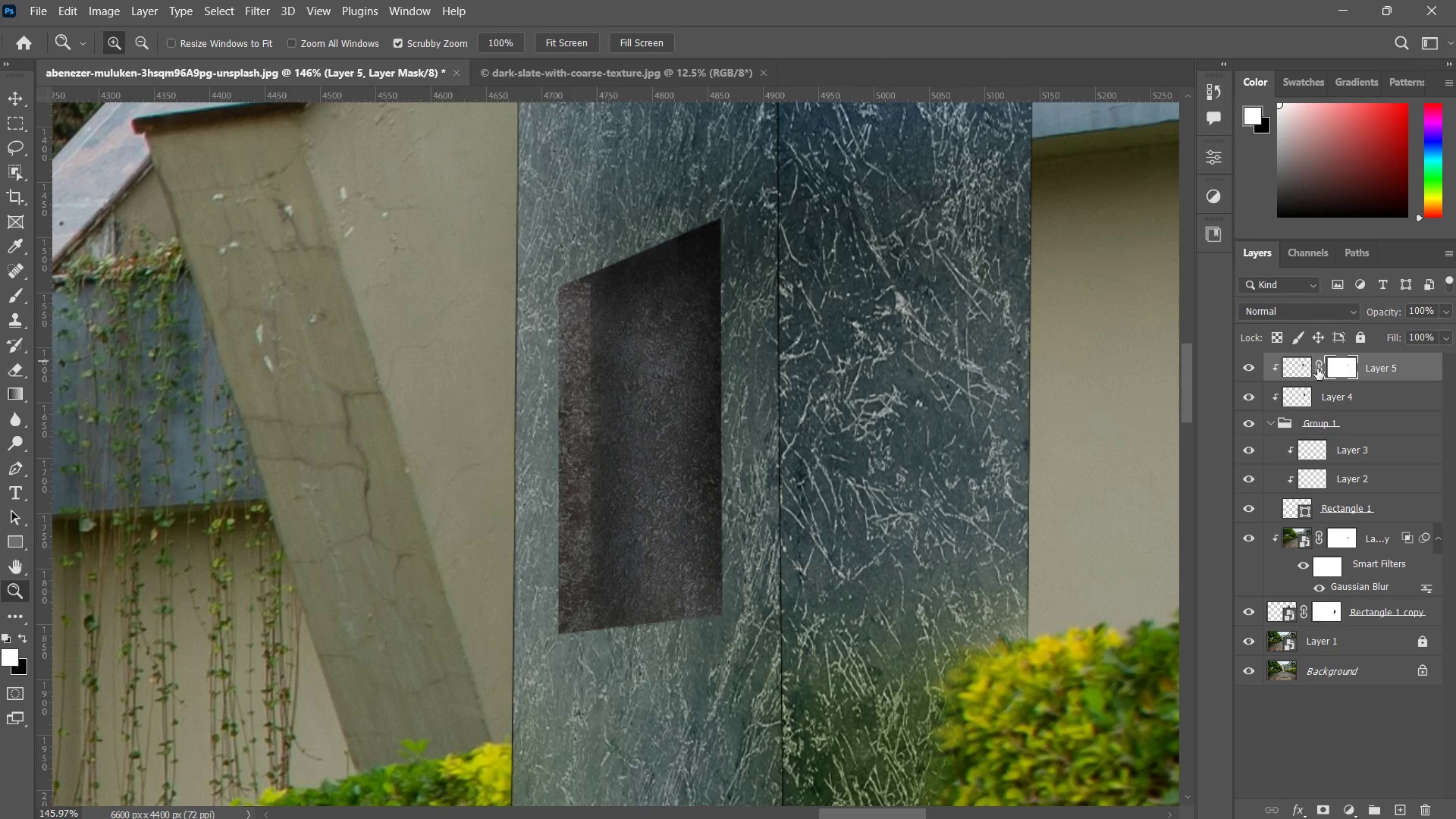 
key(Control+Z)
 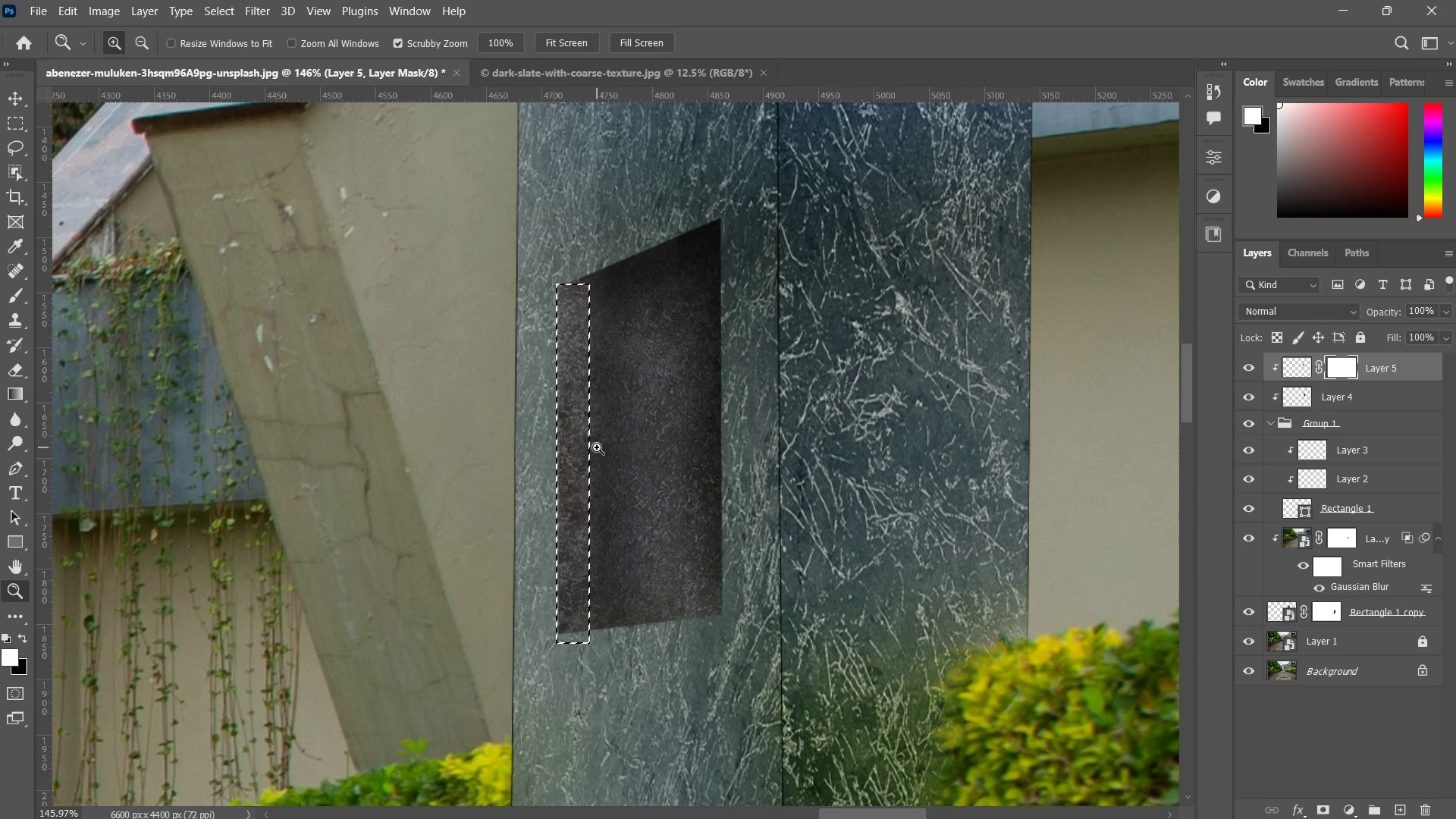 
key(B)
 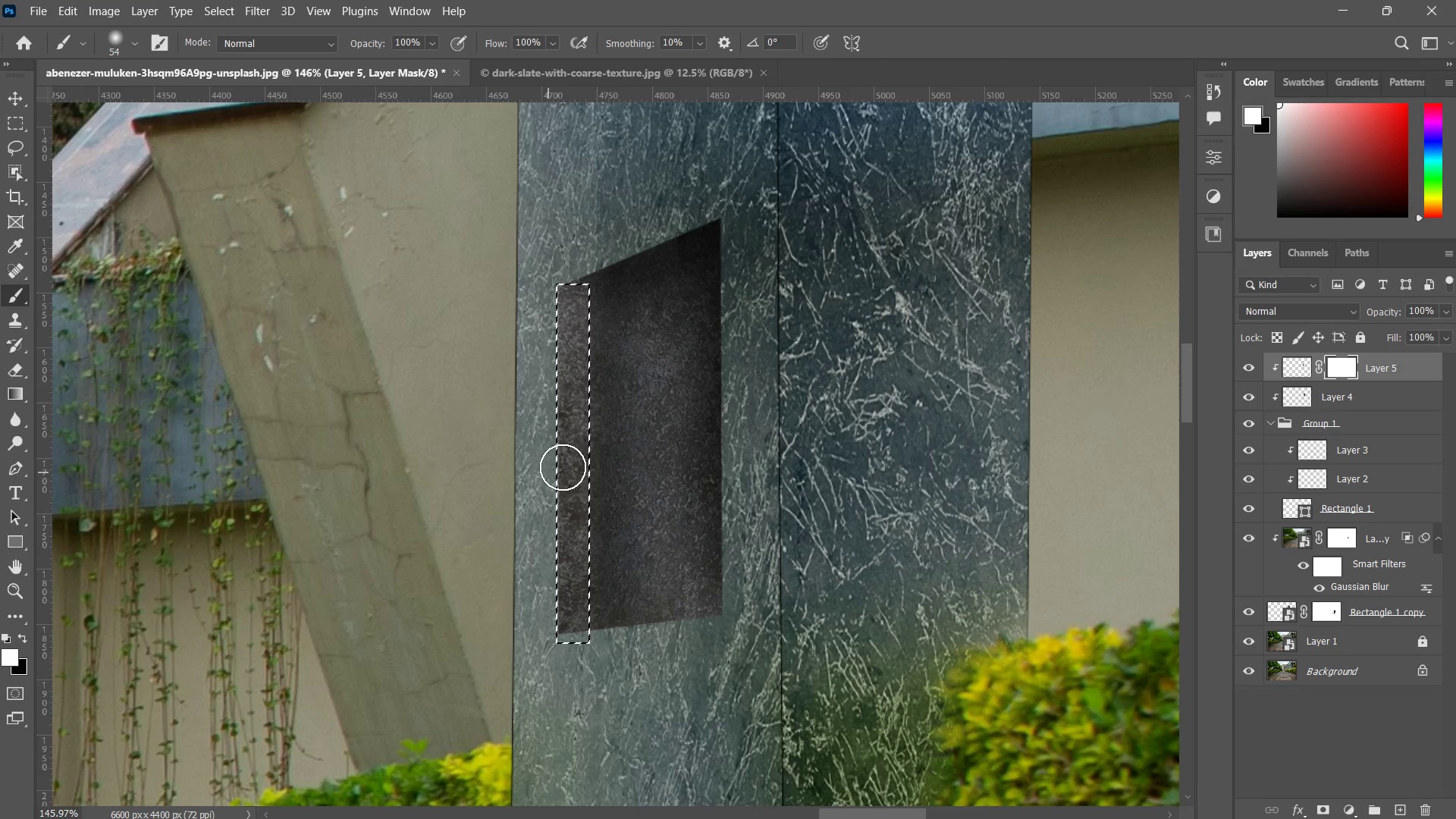 
right_click([578, 460])
 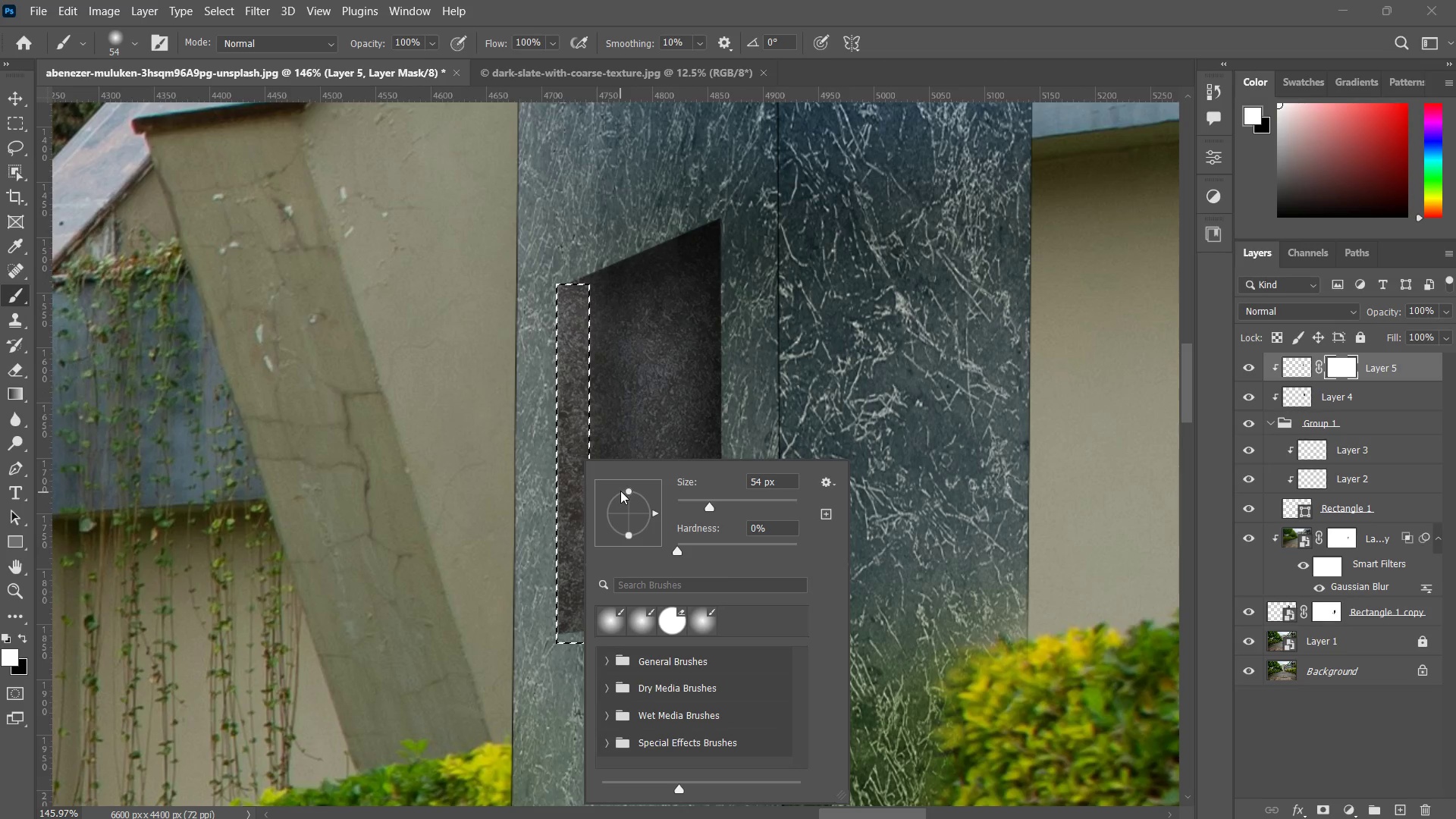 
key(M)
 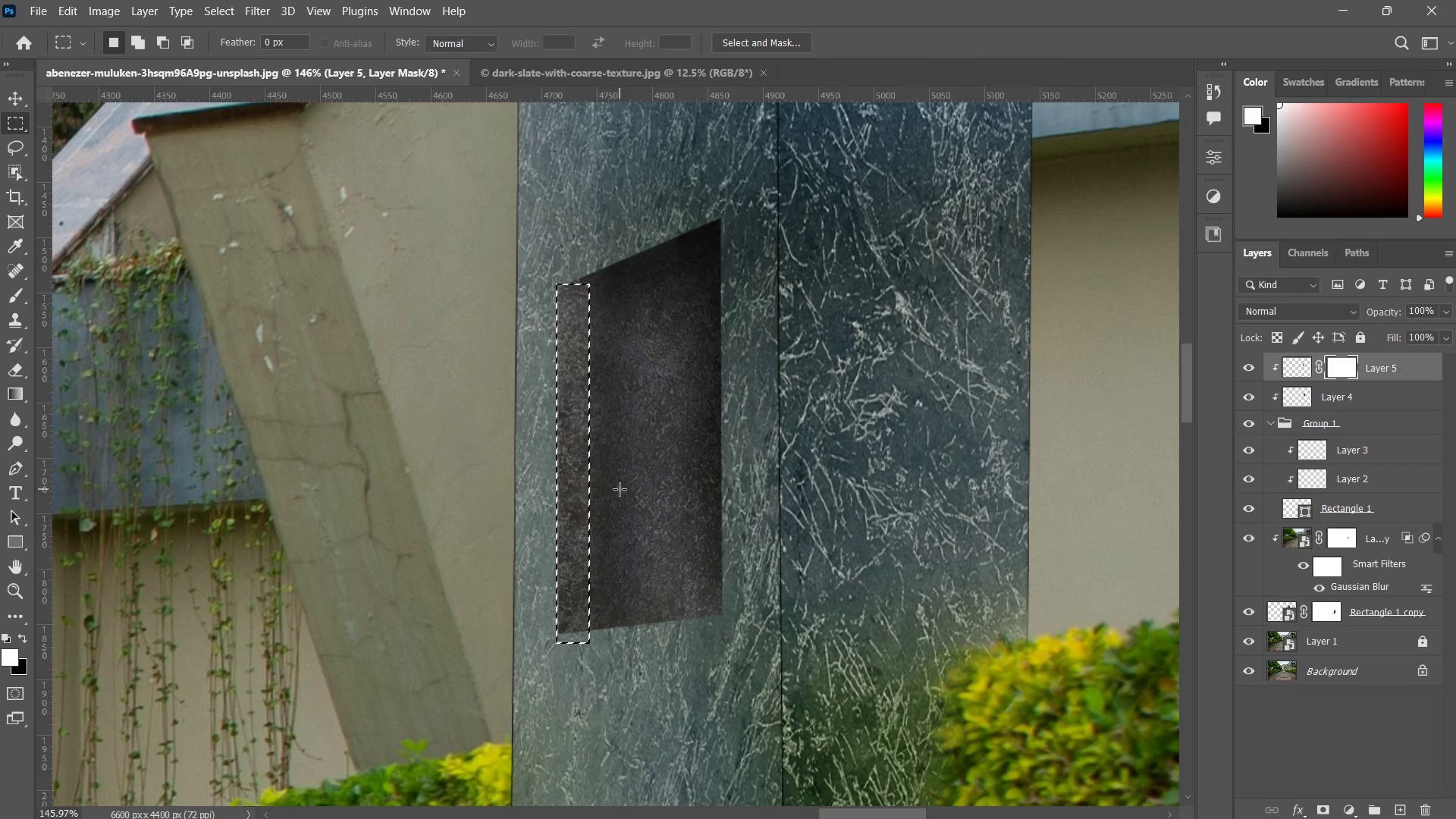 
right_click([618, 490])
 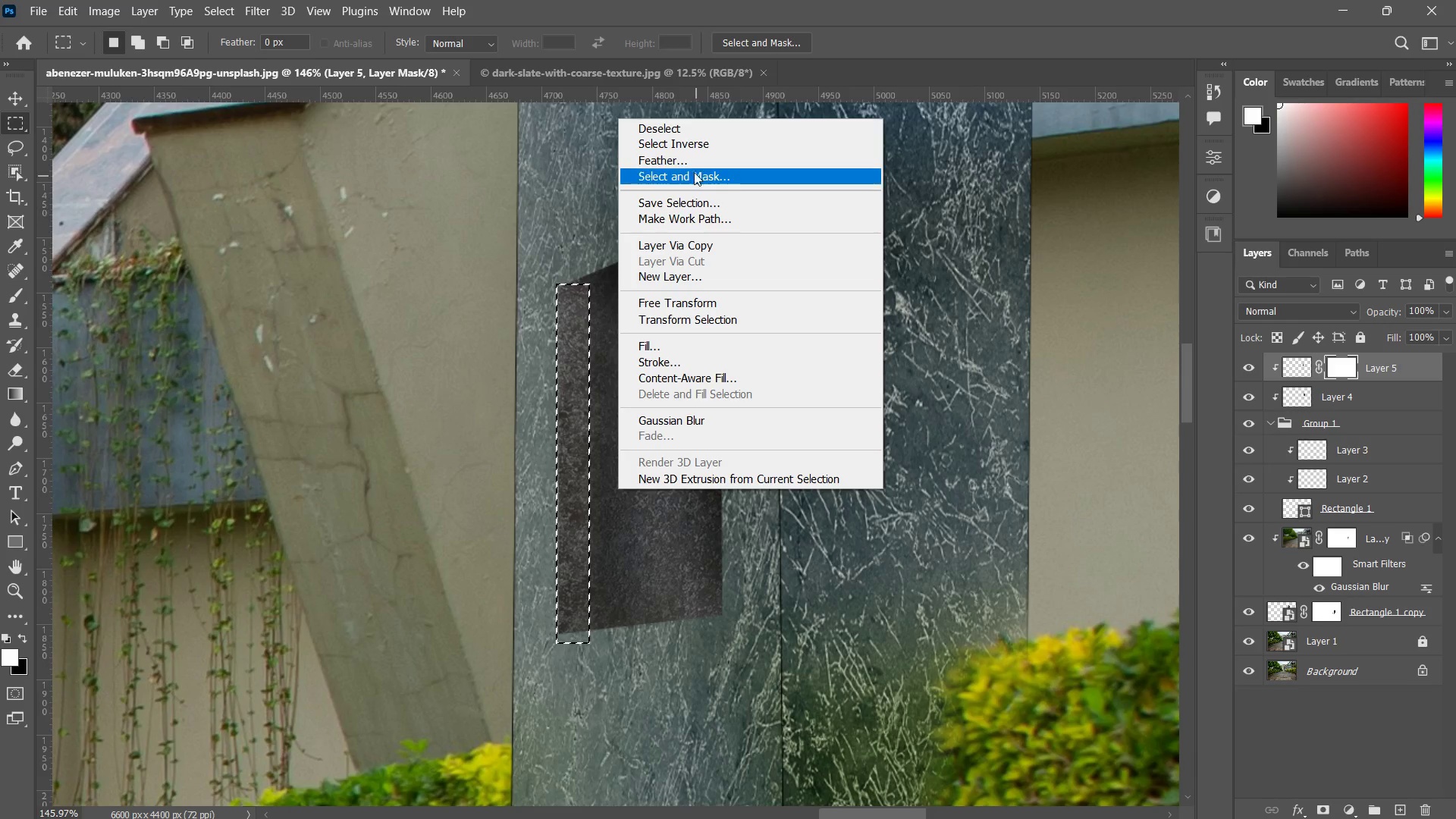 
left_click([691, 143])
 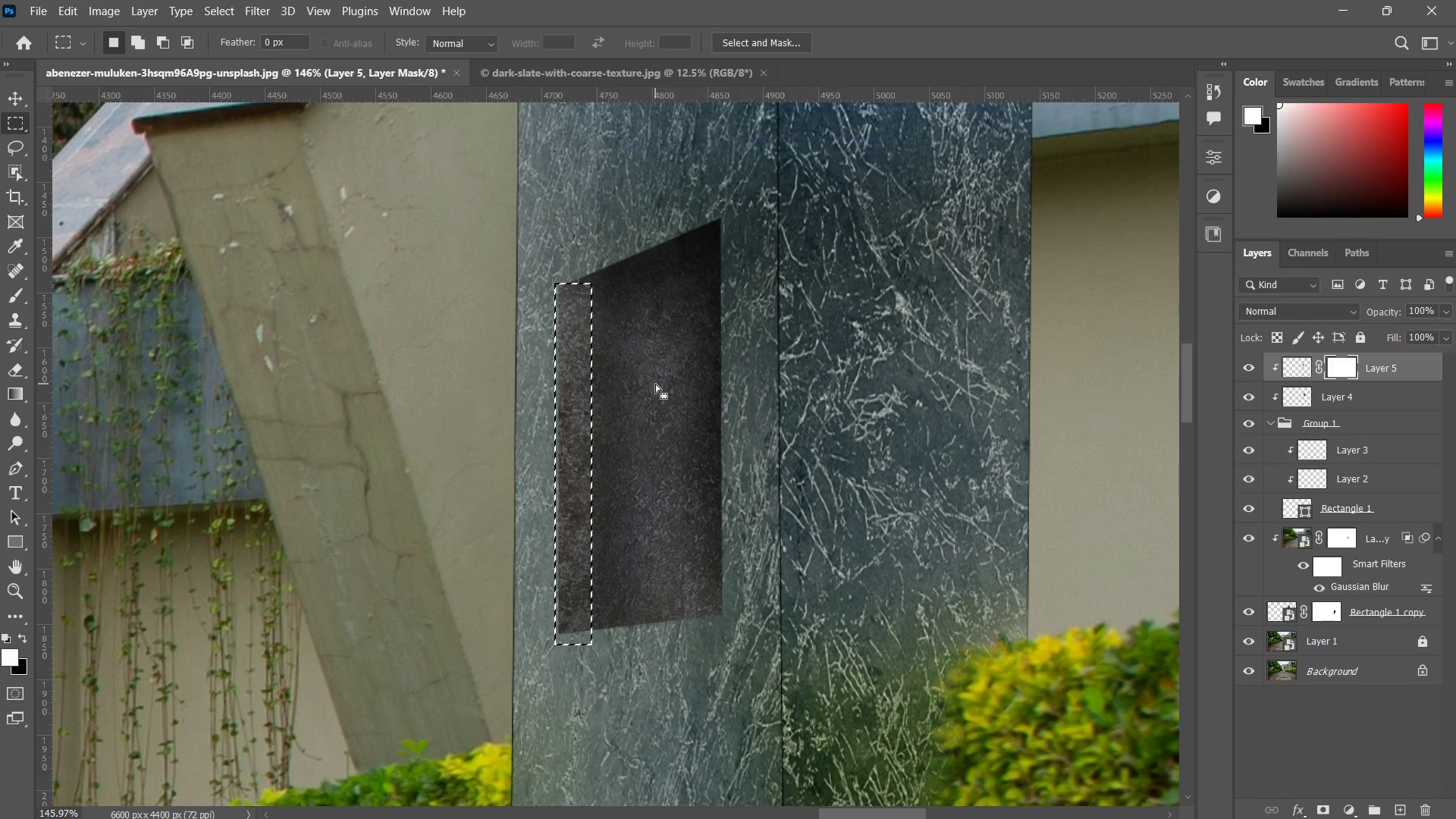 
type(nbx)
 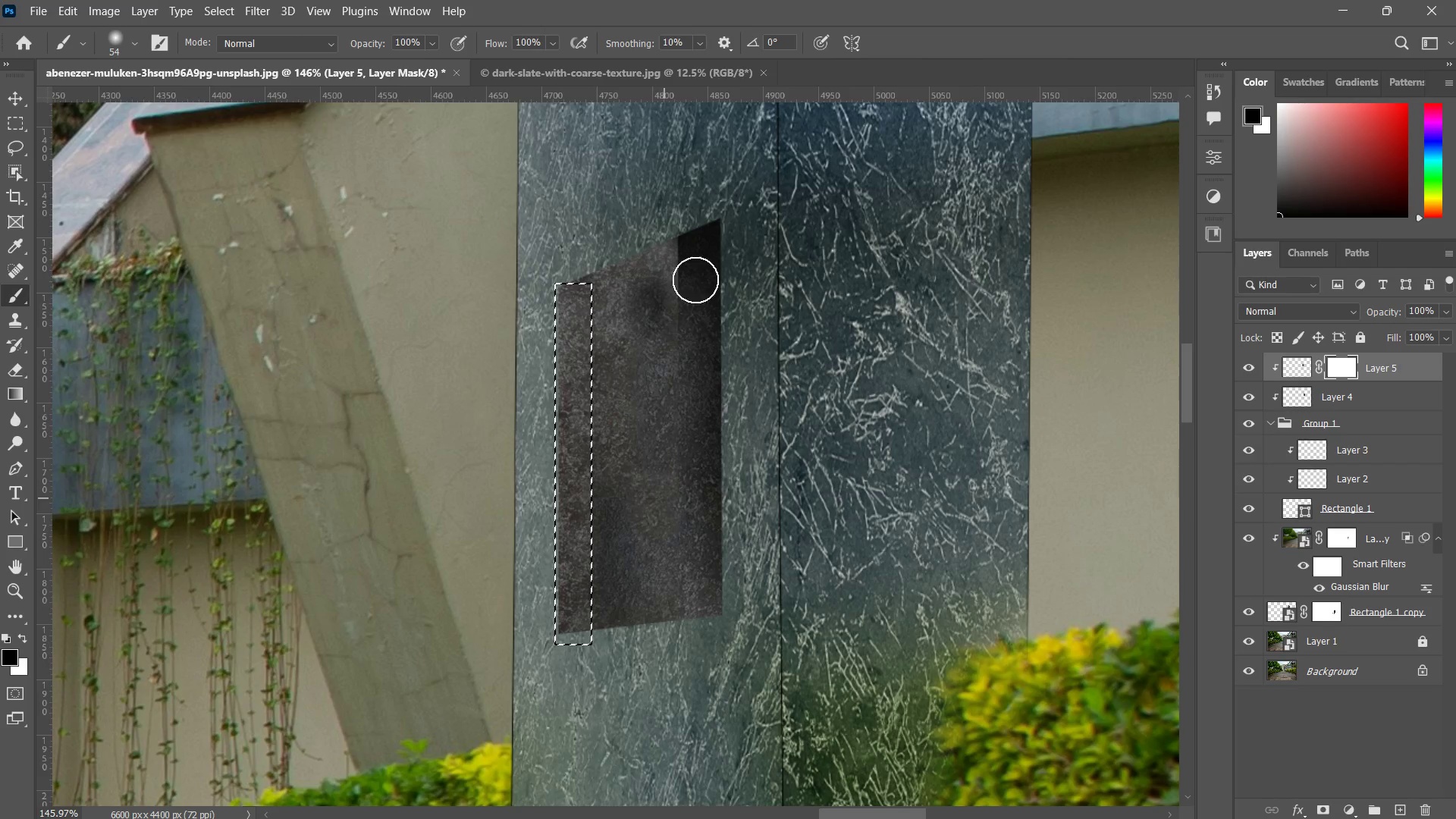 
left_click_drag(start_coordinate=[616, 275], to_coordinate=[660, 490])
 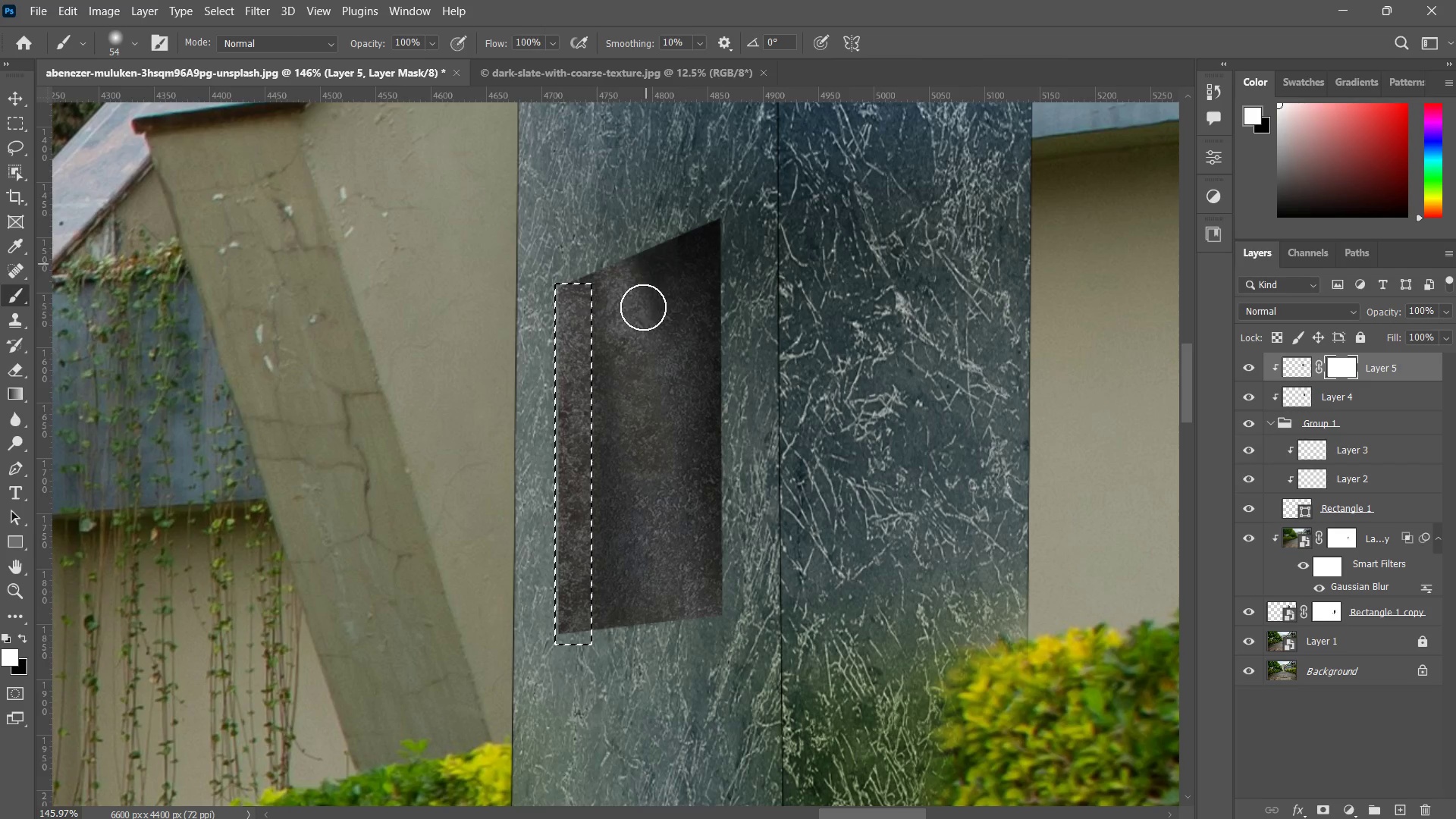 
left_click_drag(start_coordinate=[647, 259], to_coordinate=[635, 387])
 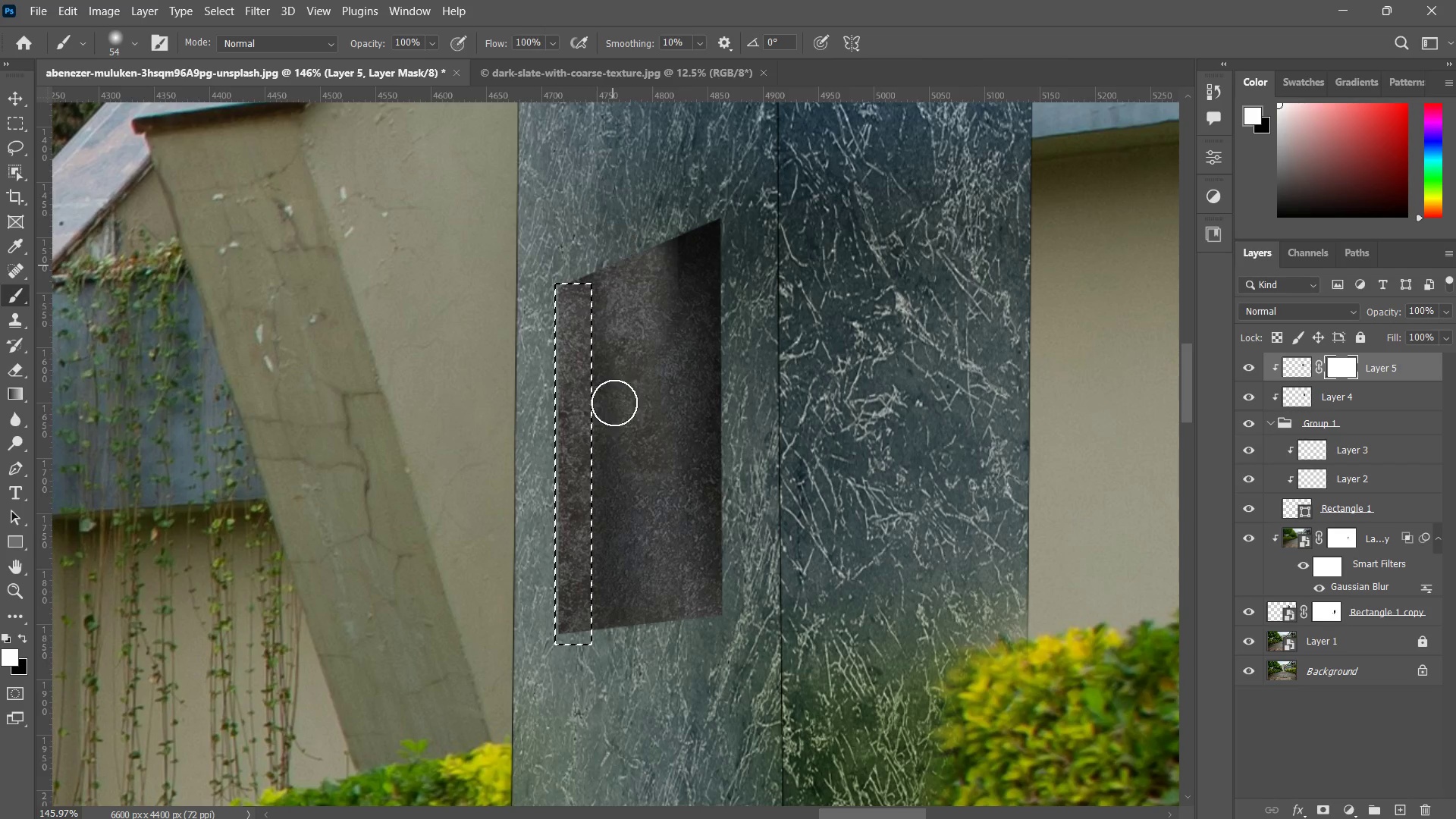 
left_click_drag(start_coordinate=[610, 245], to_coordinate=[630, 451])
 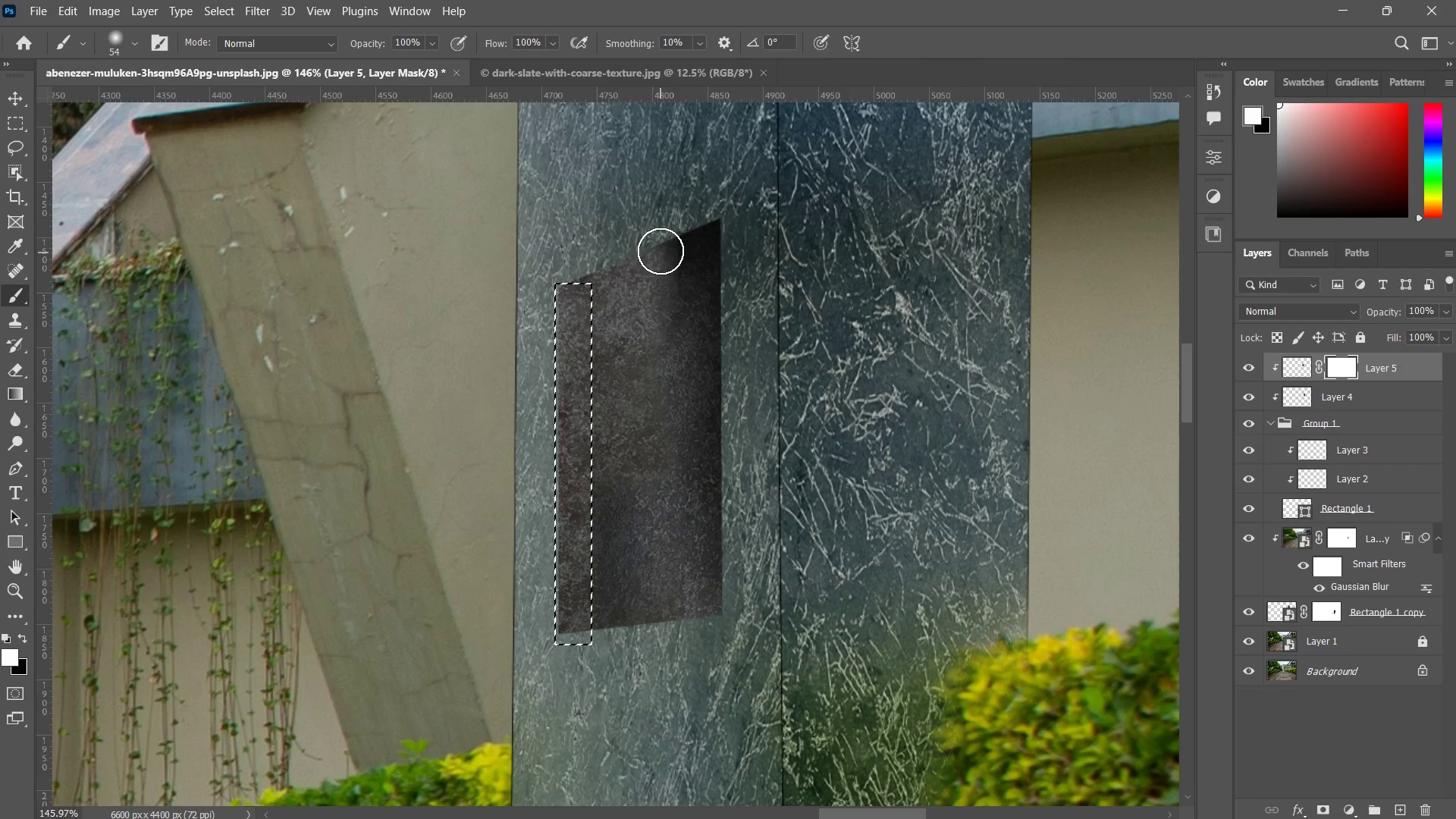 
left_click_drag(start_coordinate=[661, 252], to_coordinate=[652, 524])
 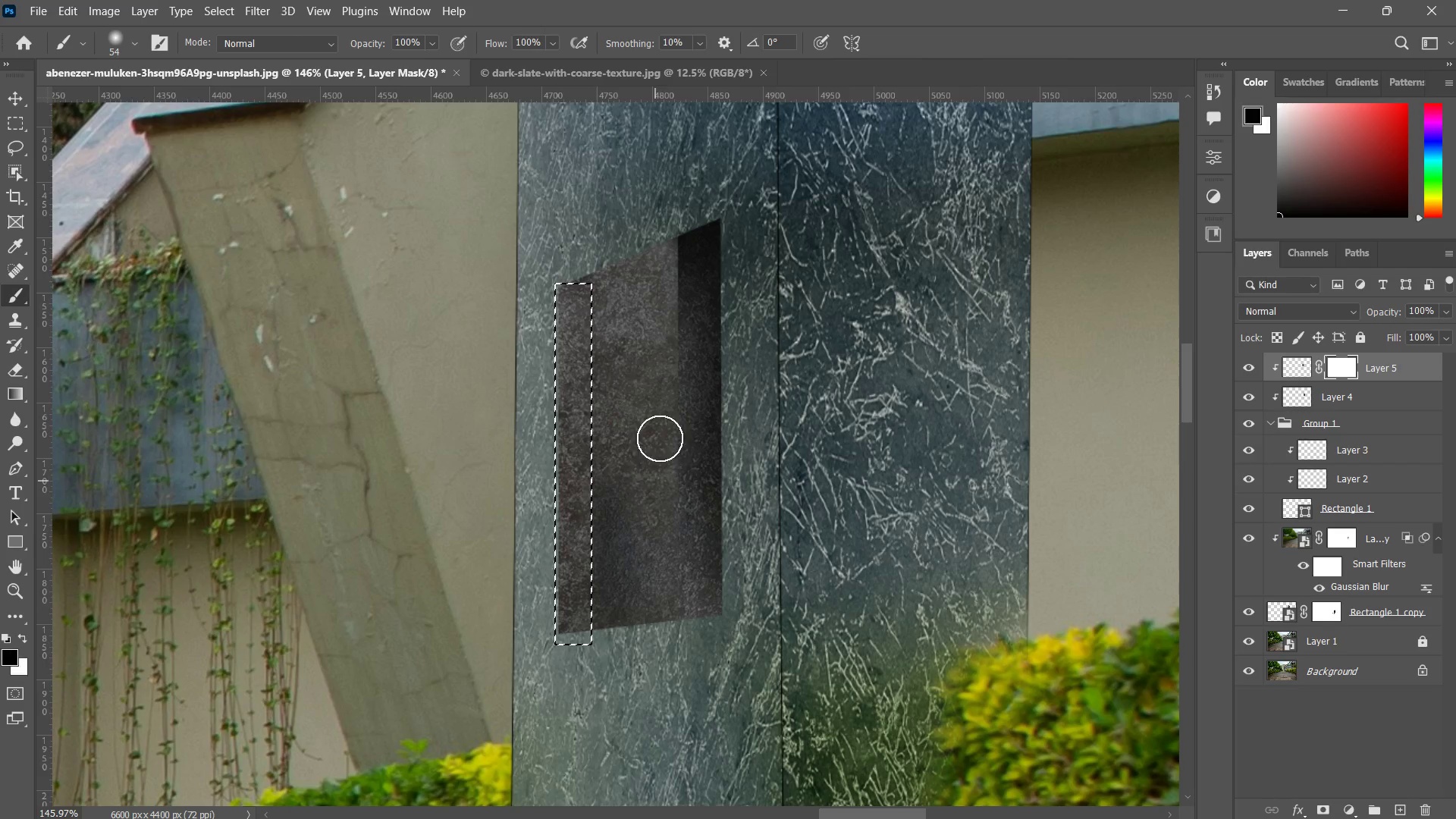 
left_click_drag(start_coordinate=[651, 299], to_coordinate=[664, 504])
 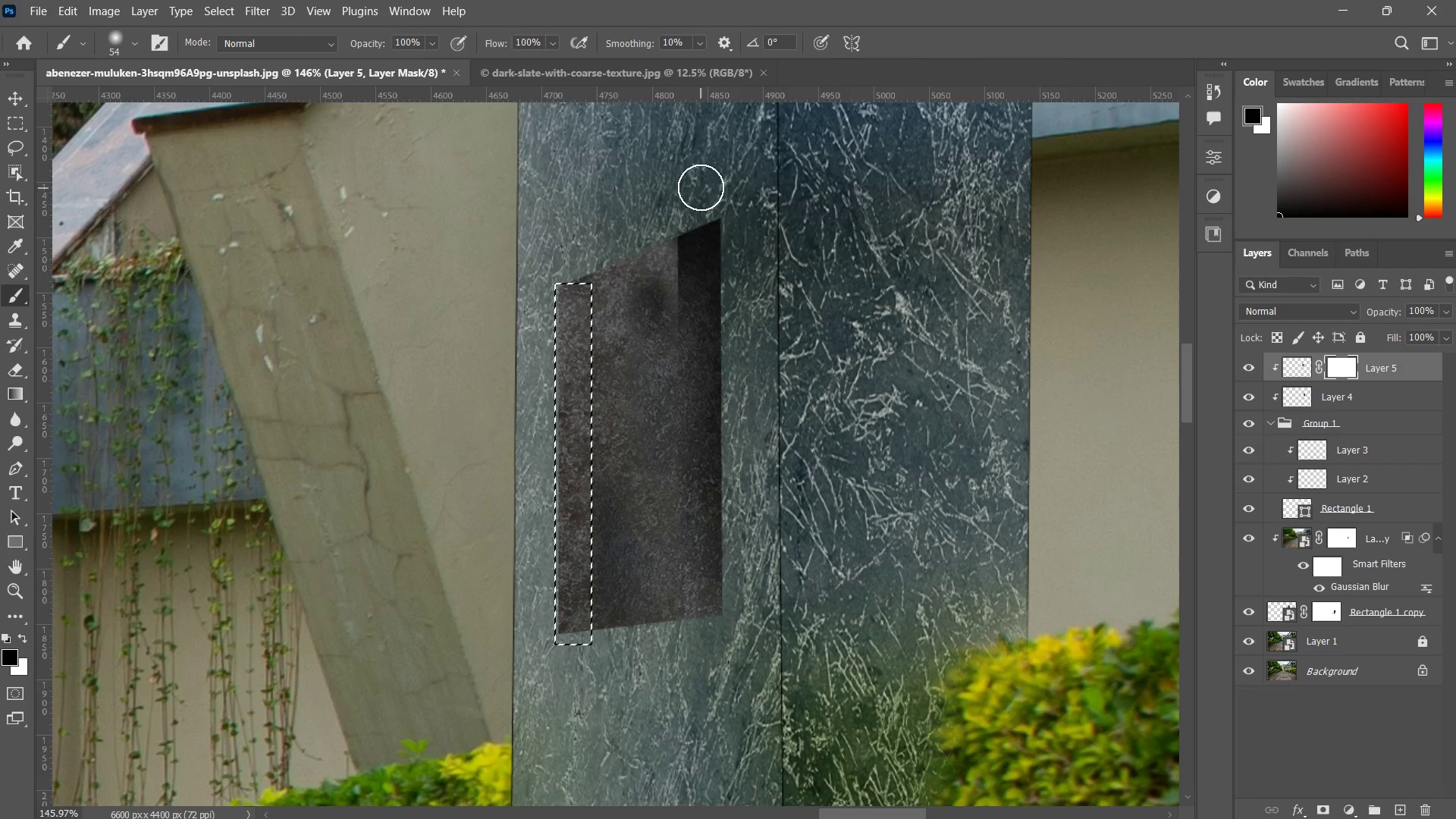 
left_click_drag(start_coordinate=[700, 196], to_coordinate=[655, 491])
 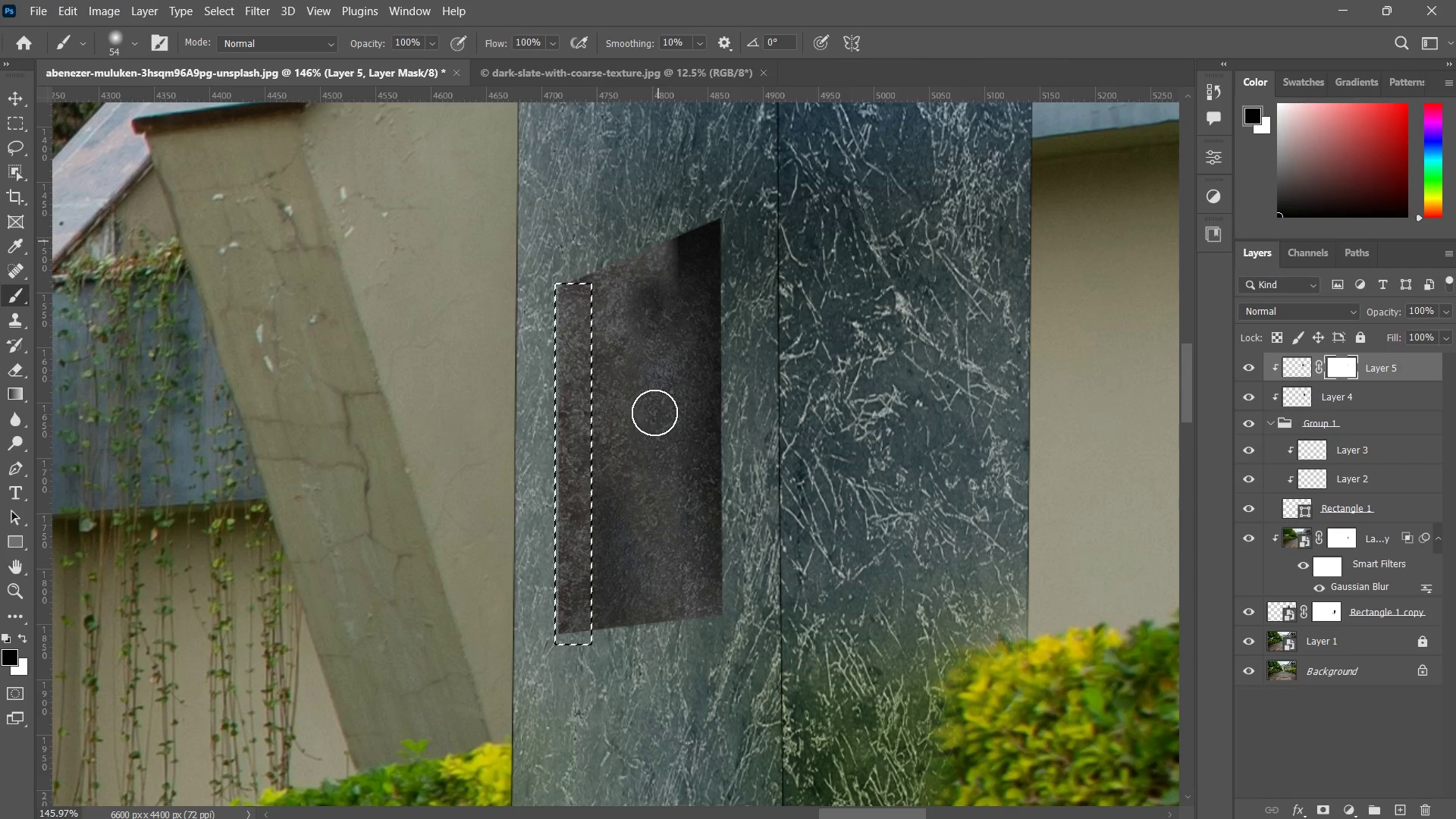 
left_click_drag(start_coordinate=[658, 219], to_coordinate=[632, 522])
 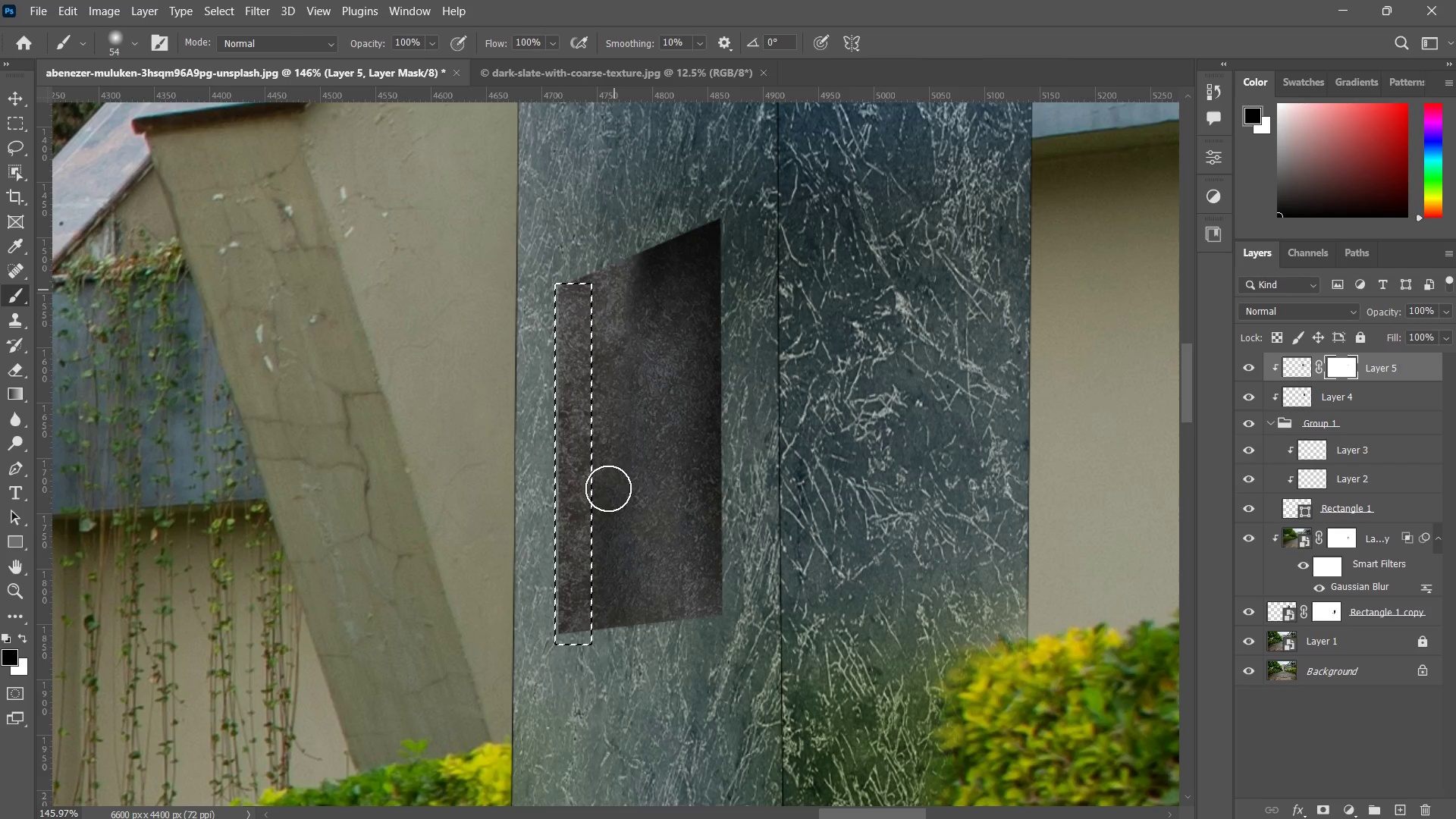 
left_click_drag(start_coordinate=[615, 256], to_coordinate=[610, 533])
 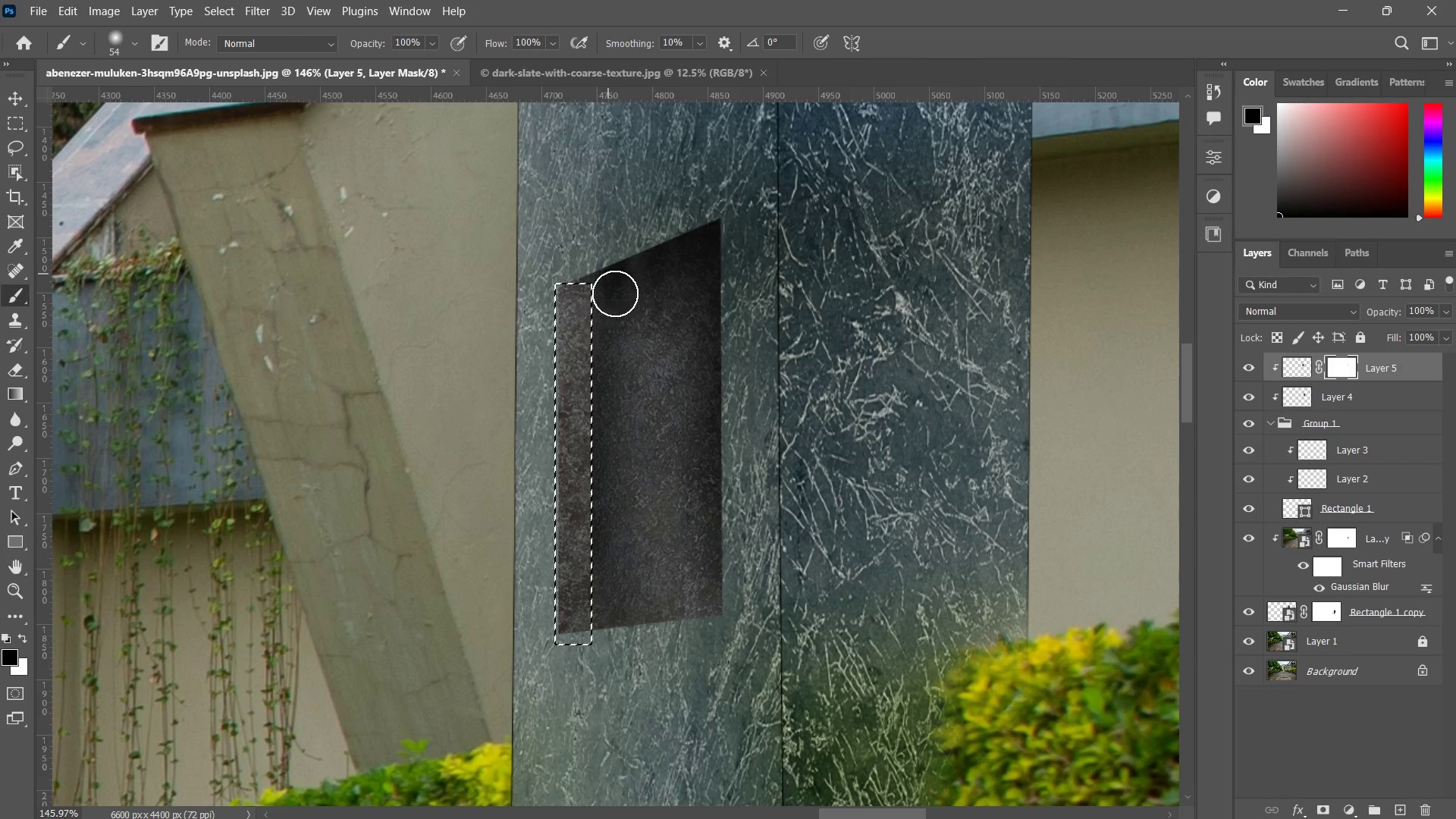 
left_click_drag(start_coordinate=[608, 274], to_coordinate=[612, 519])
 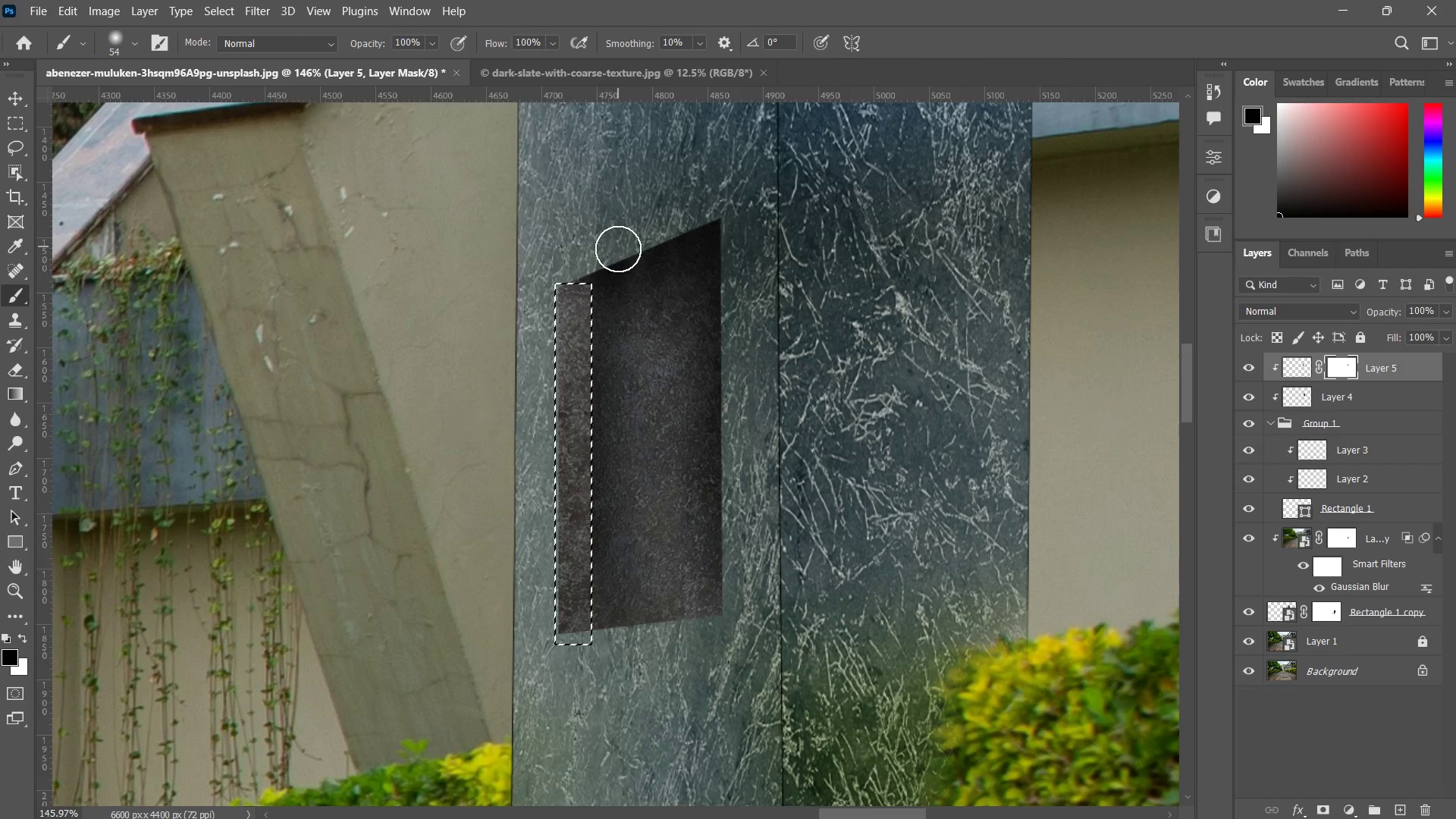 
left_click_drag(start_coordinate=[619, 252], to_coordinate=[601, 707])
 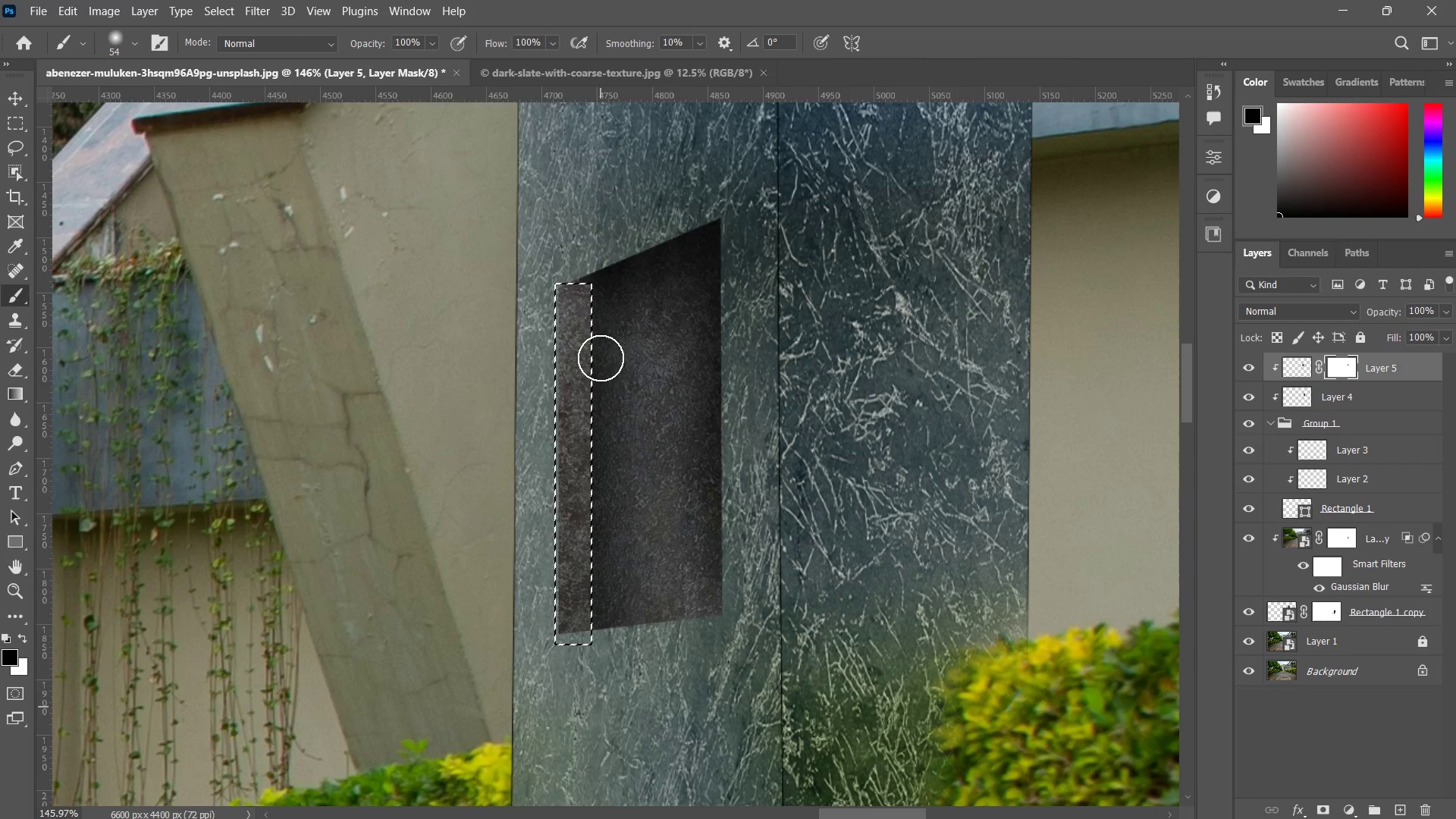 
left_click_drag(start_coordinate=[602, 352], to_coordinate=[595, 731])
 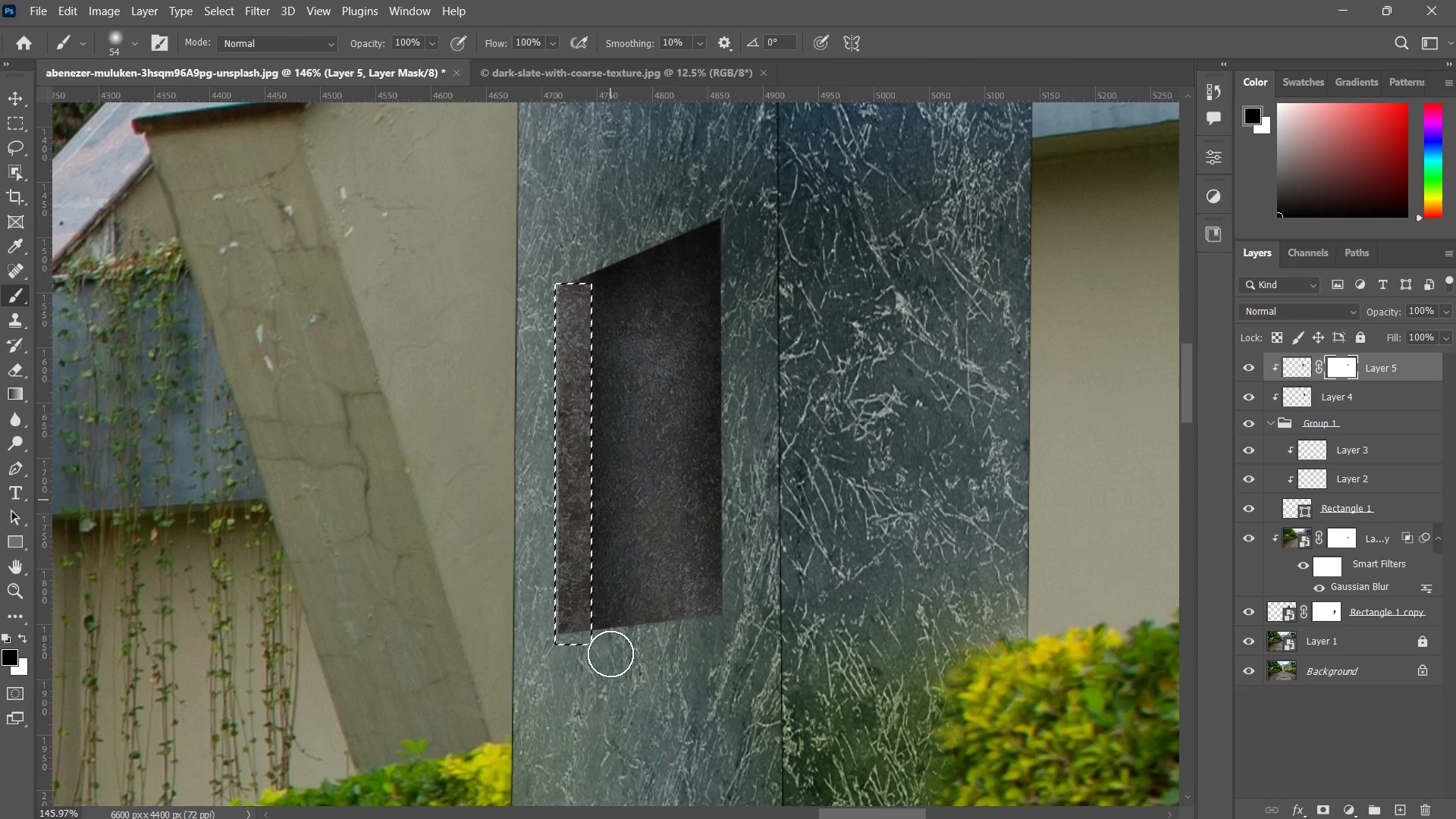 
left_click_drag(start_coordinate=[610, 446], to_coordinate=[632, 698])
 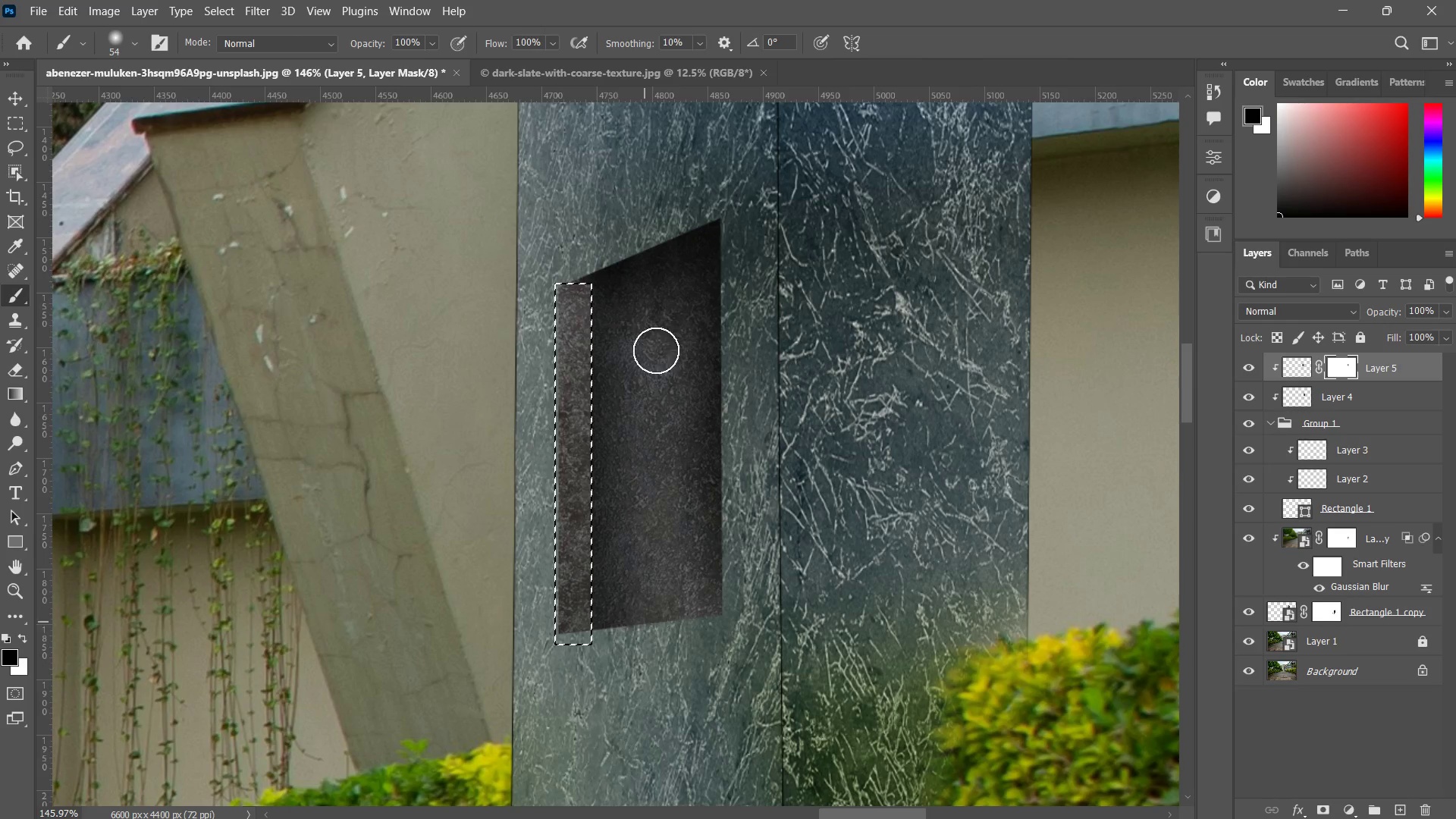 
left_click_drag(start_coordinate=[656, 368], to_coordinate=[668, 588])
 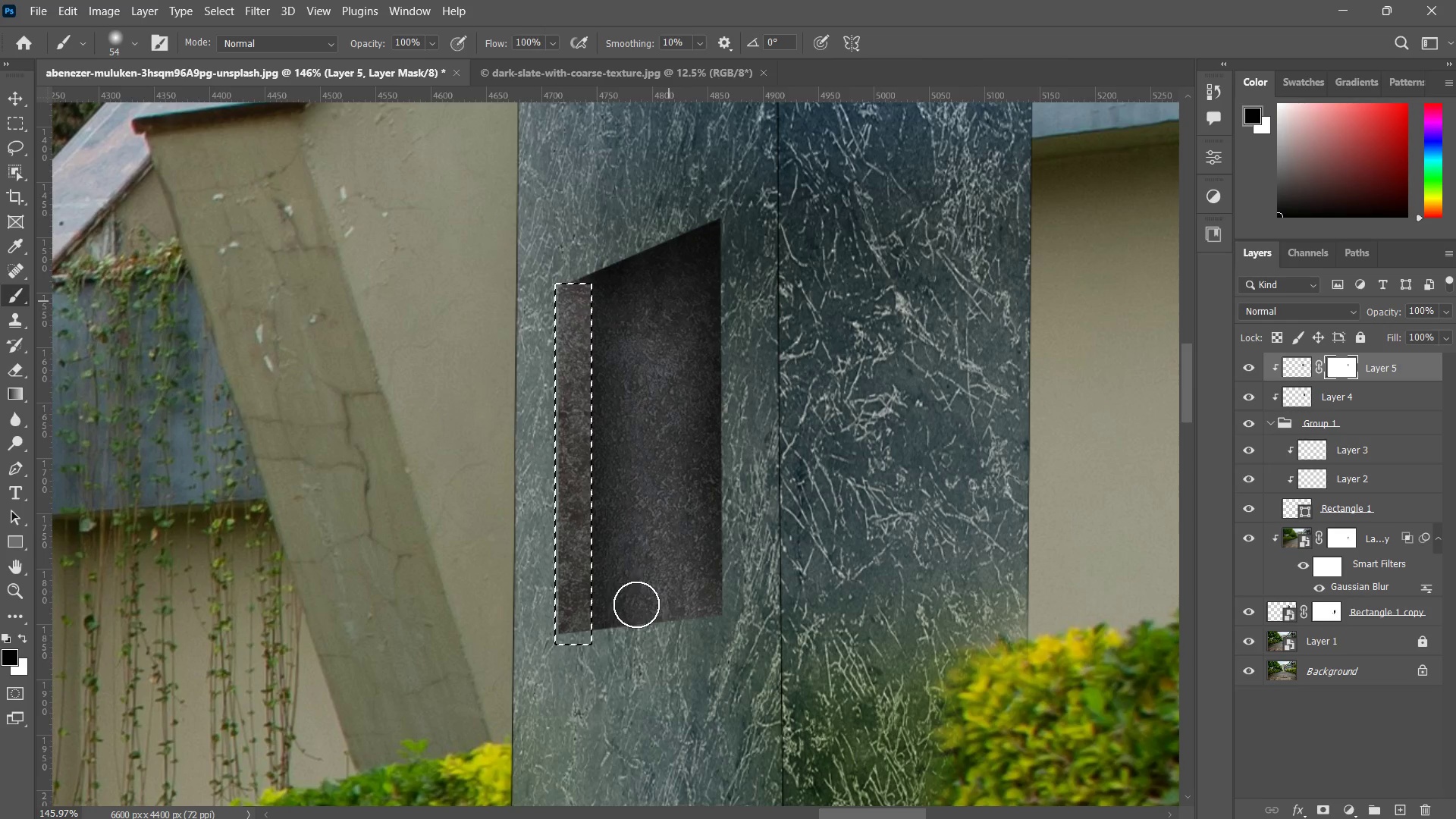 
left_click_drag(start_coordinate=[669, 219], to_coordinate=[651, 516])
 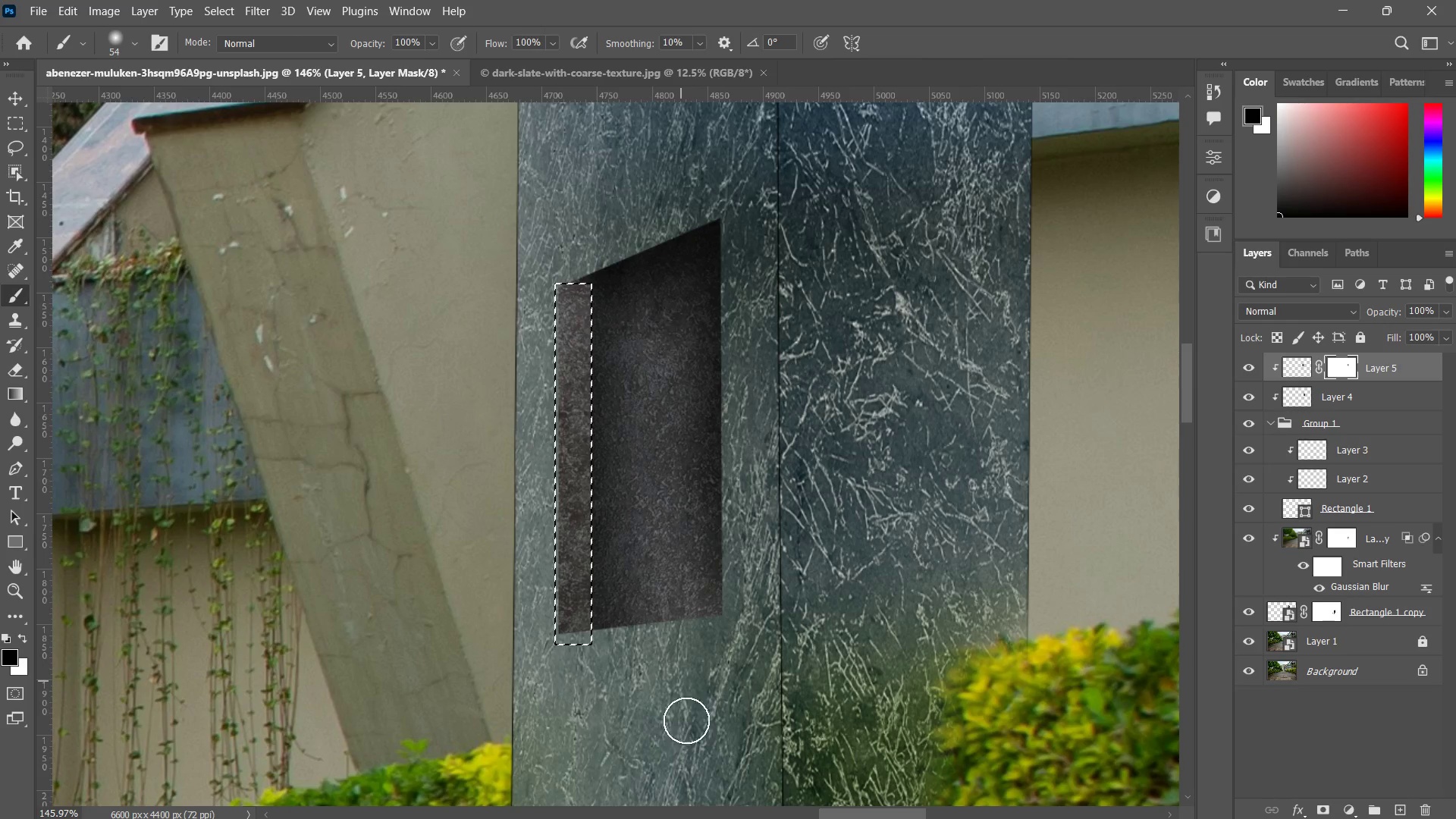 
left_click_drag(start_coordinate=[652, 344], to_coordinate=[704, 645])
 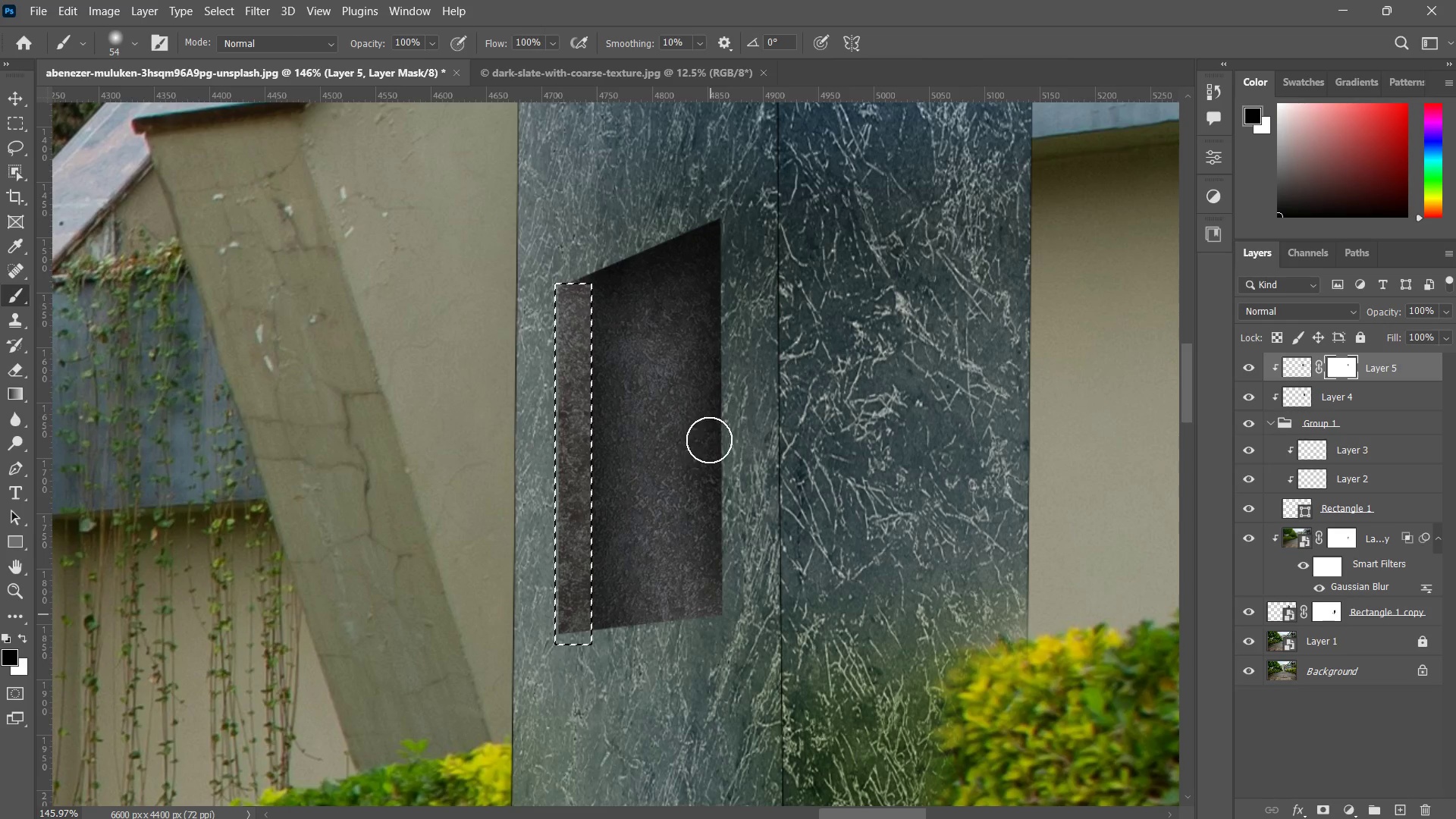 
left_click_drag(start_coordinate=[711, 382], to_coordinate=[736, 544])
 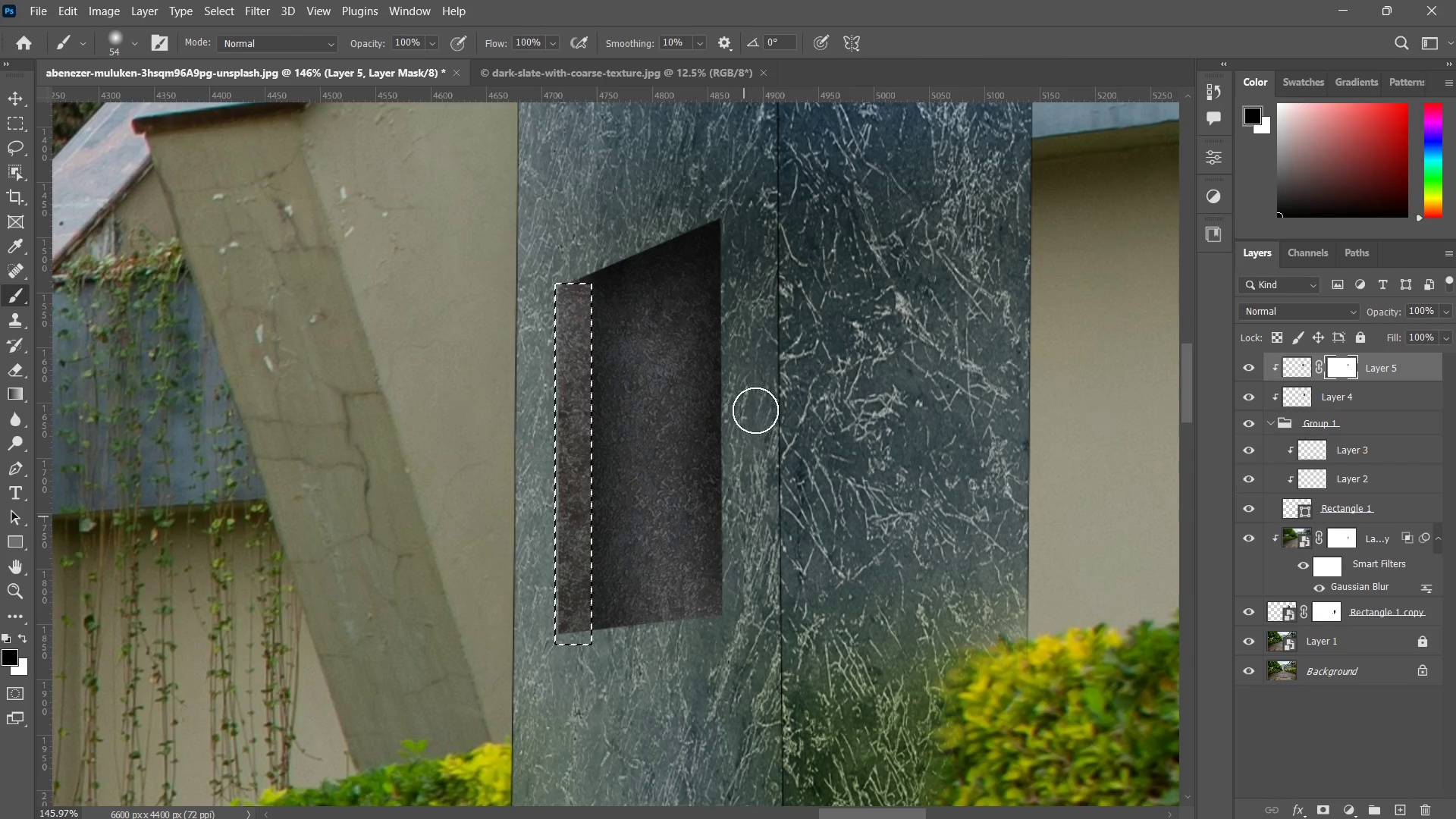 
left_click_drag(start_coordinate=[755, 451], to_coordinate=[746, 570])
 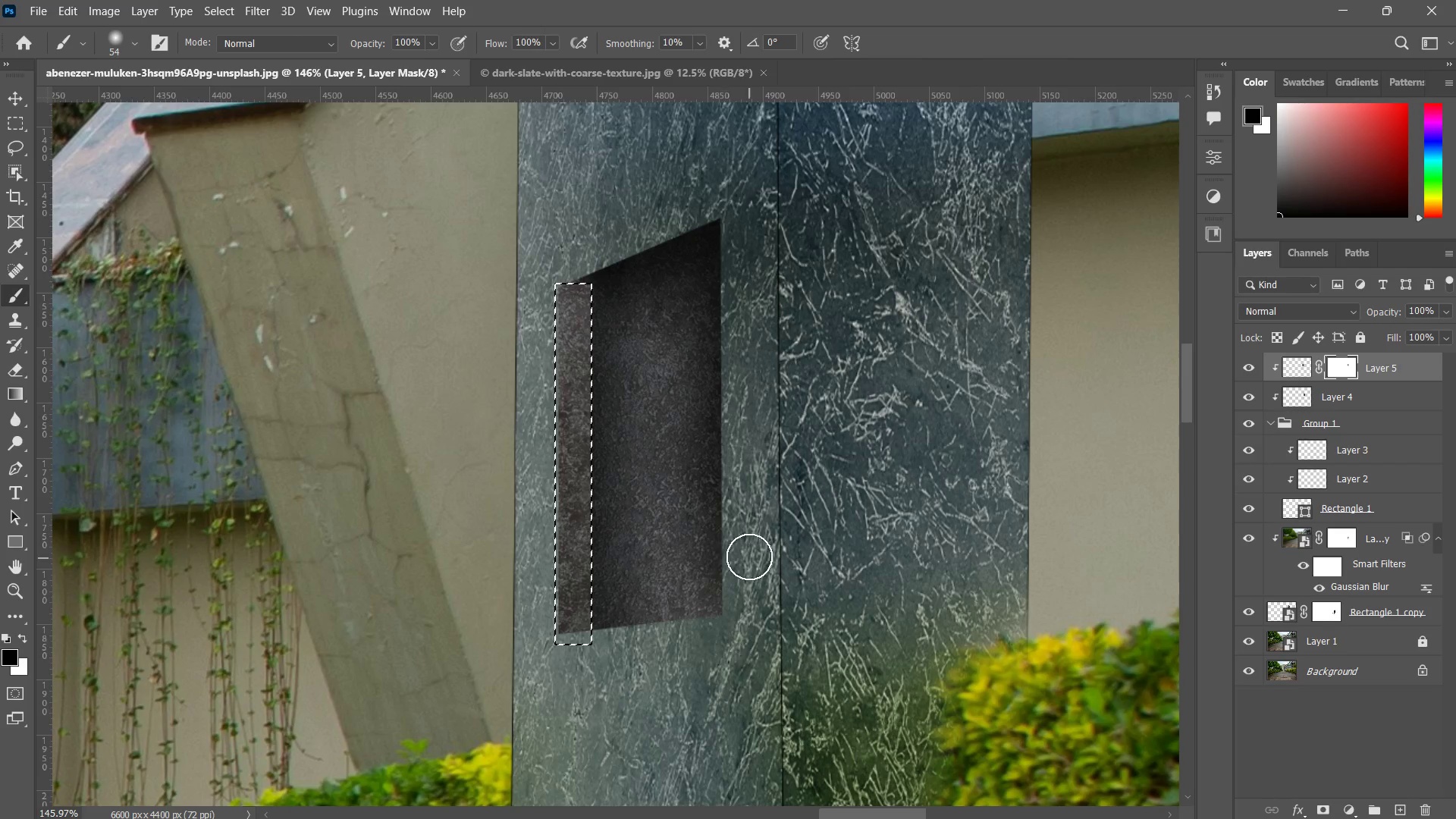 
left_click_drag(start_coordinate=[748, 560], to_coordinate=[682, 593])
 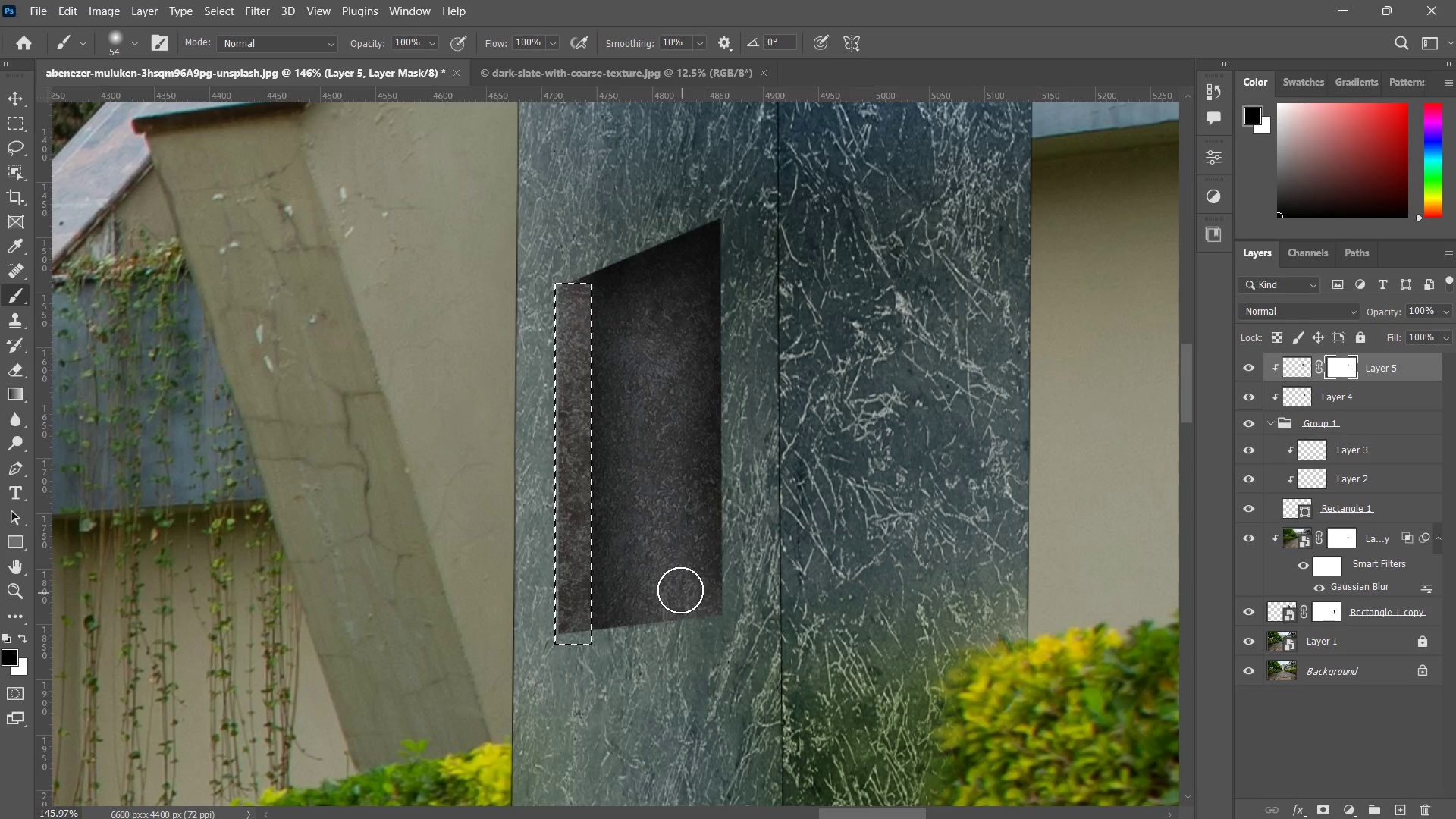 
left_click_drag(start_coordinate=[673, 591], to_coordinate=[638, 629])
 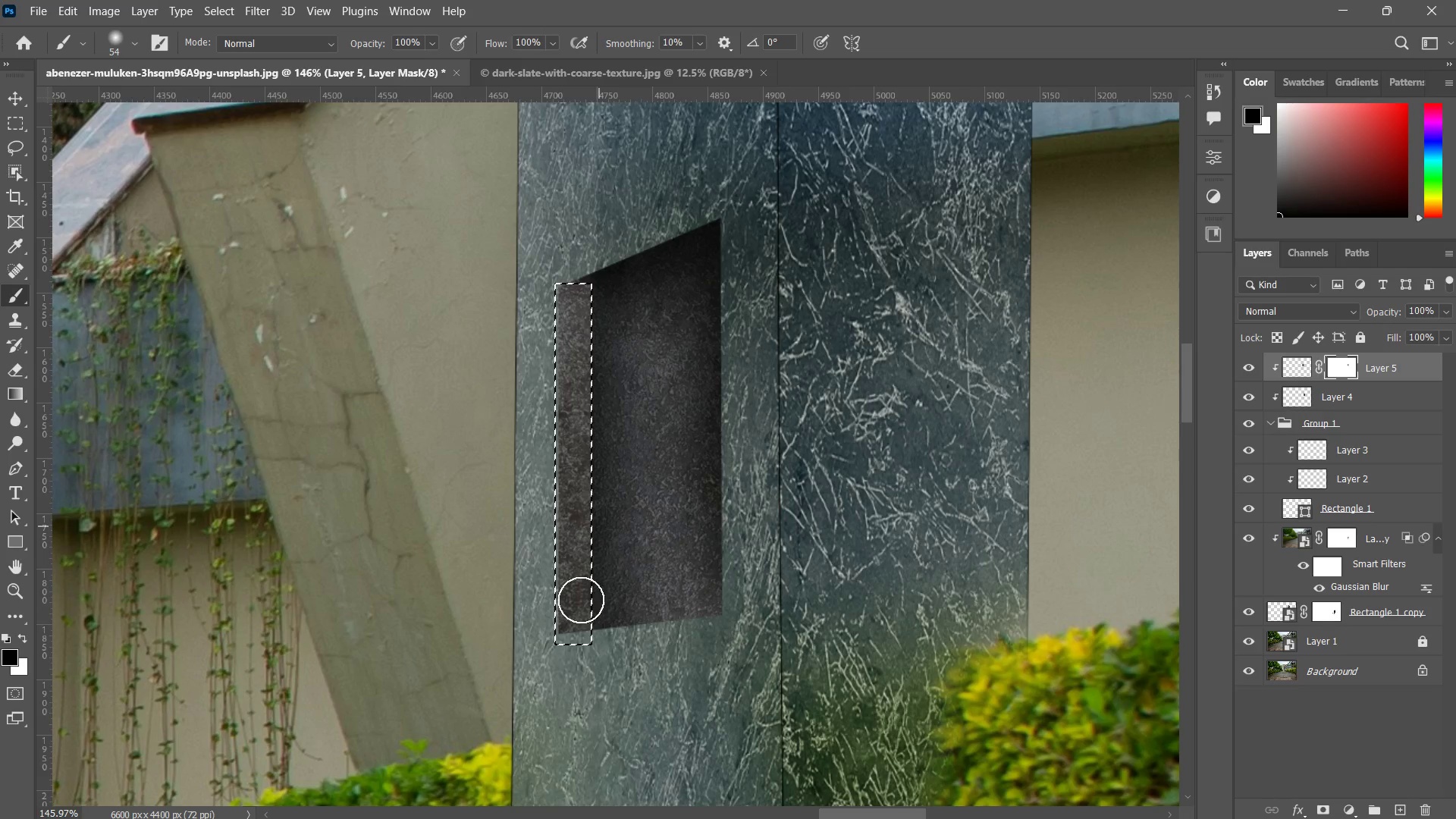 
left_click_drag(start_coordinate=[639, 370], to_coordinate=[591, 503])
 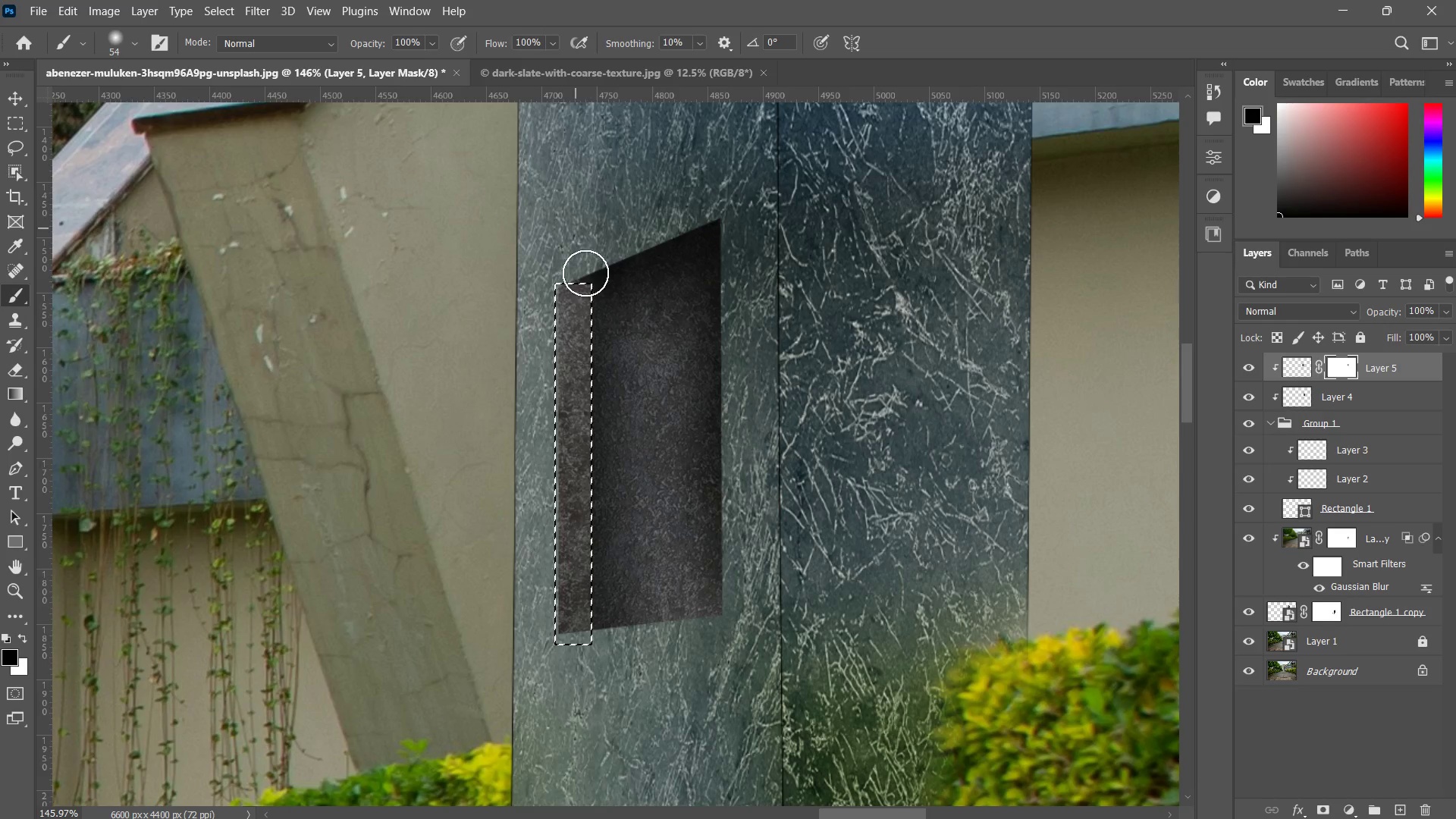 
left_click_drag(start_coordinate=[581, 254], to_coordinate=[629, 326])
 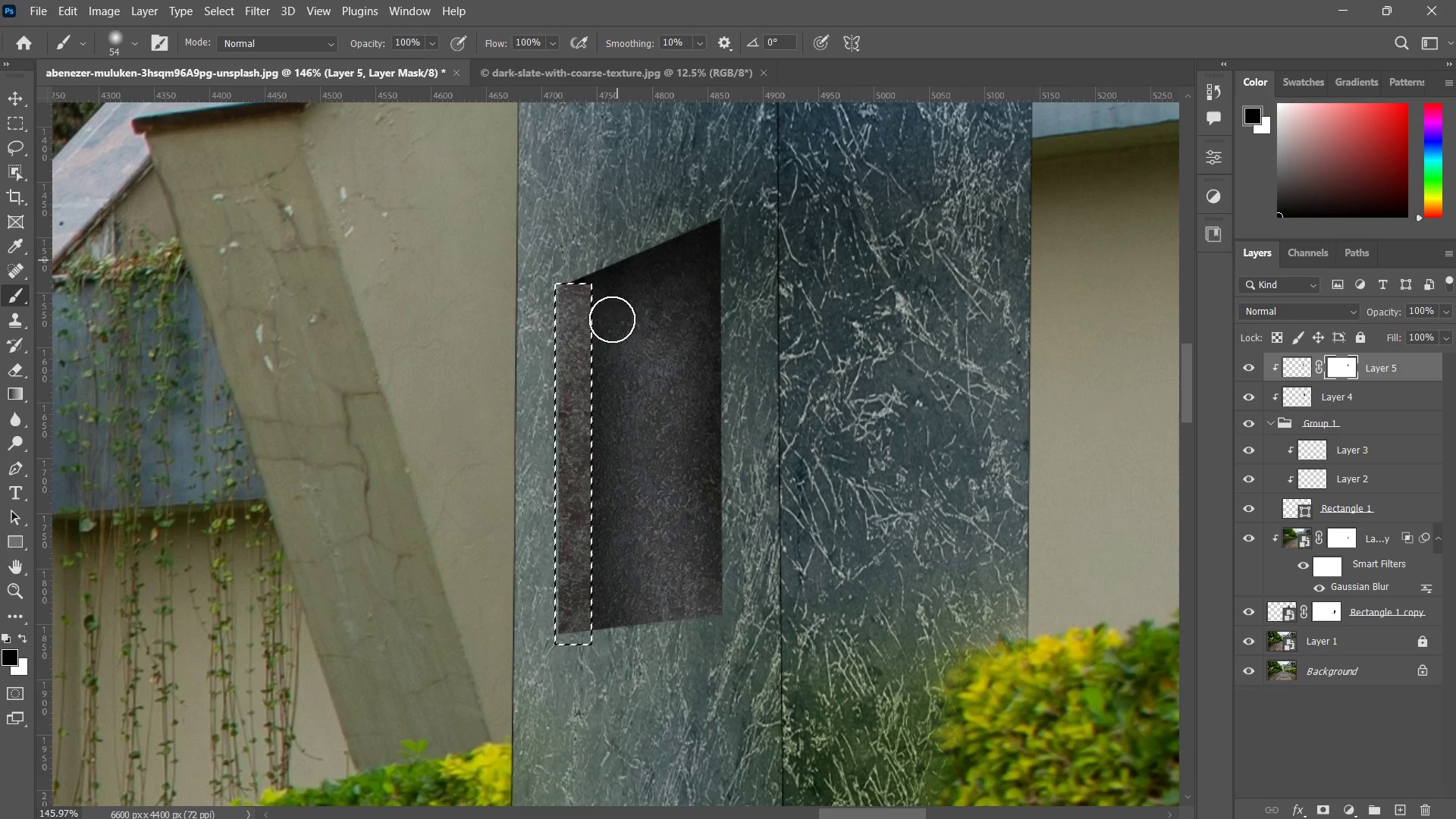 
left_click_drag(start_coordinate=[617, 242], to_coordinate=[617, 301])
 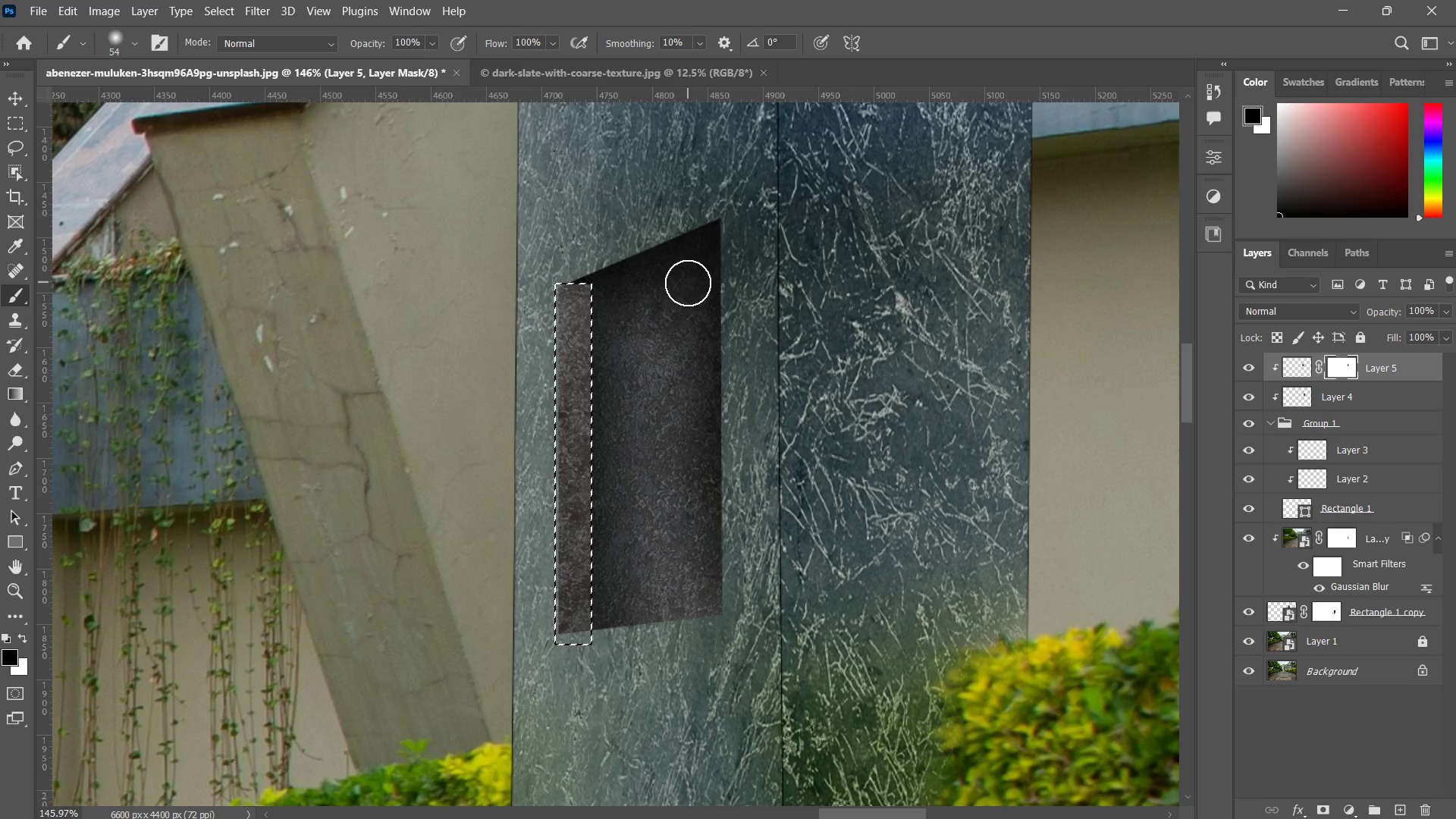 
key(Control+ControlLeft)
 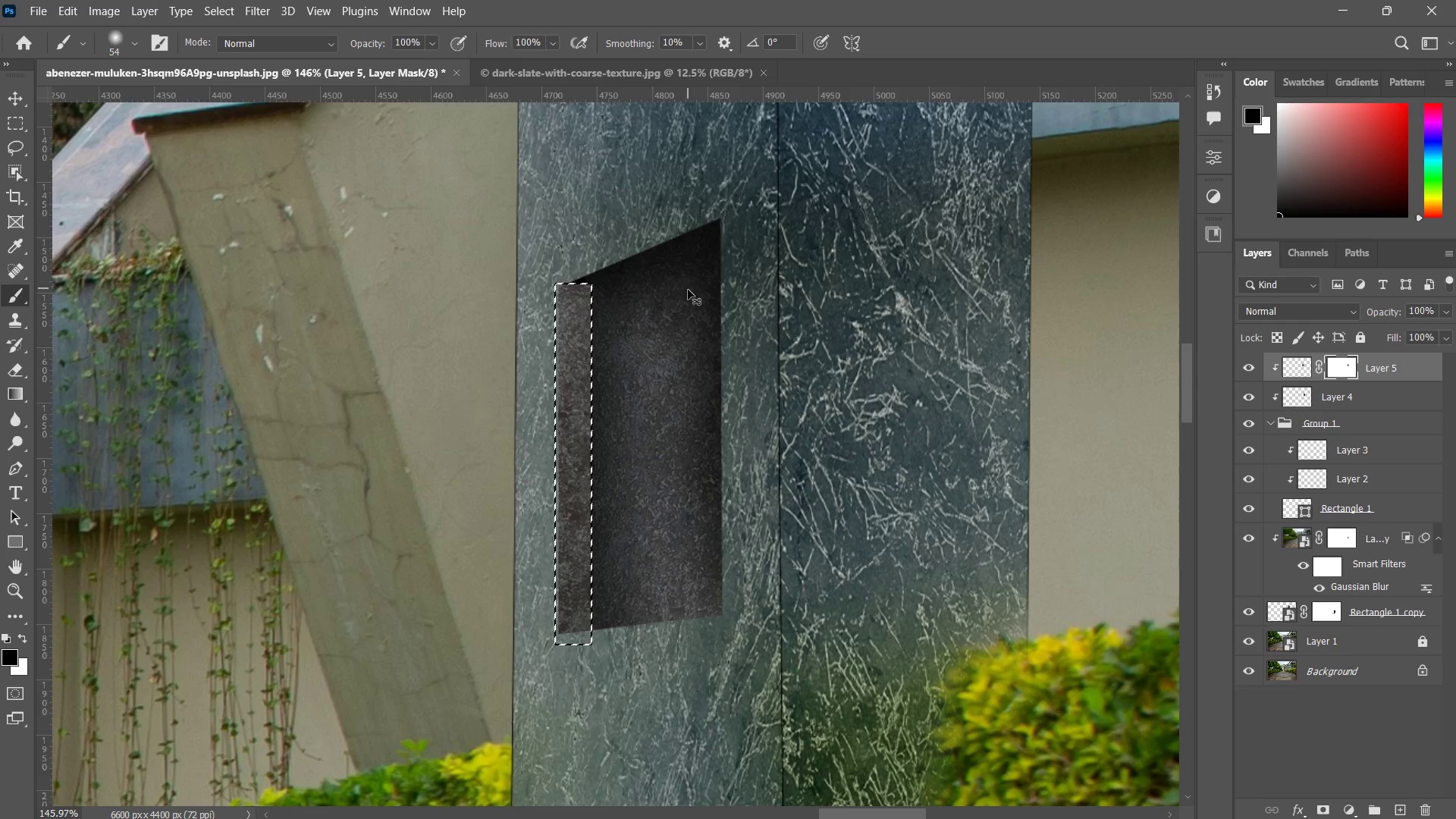 
key(Control+D)
 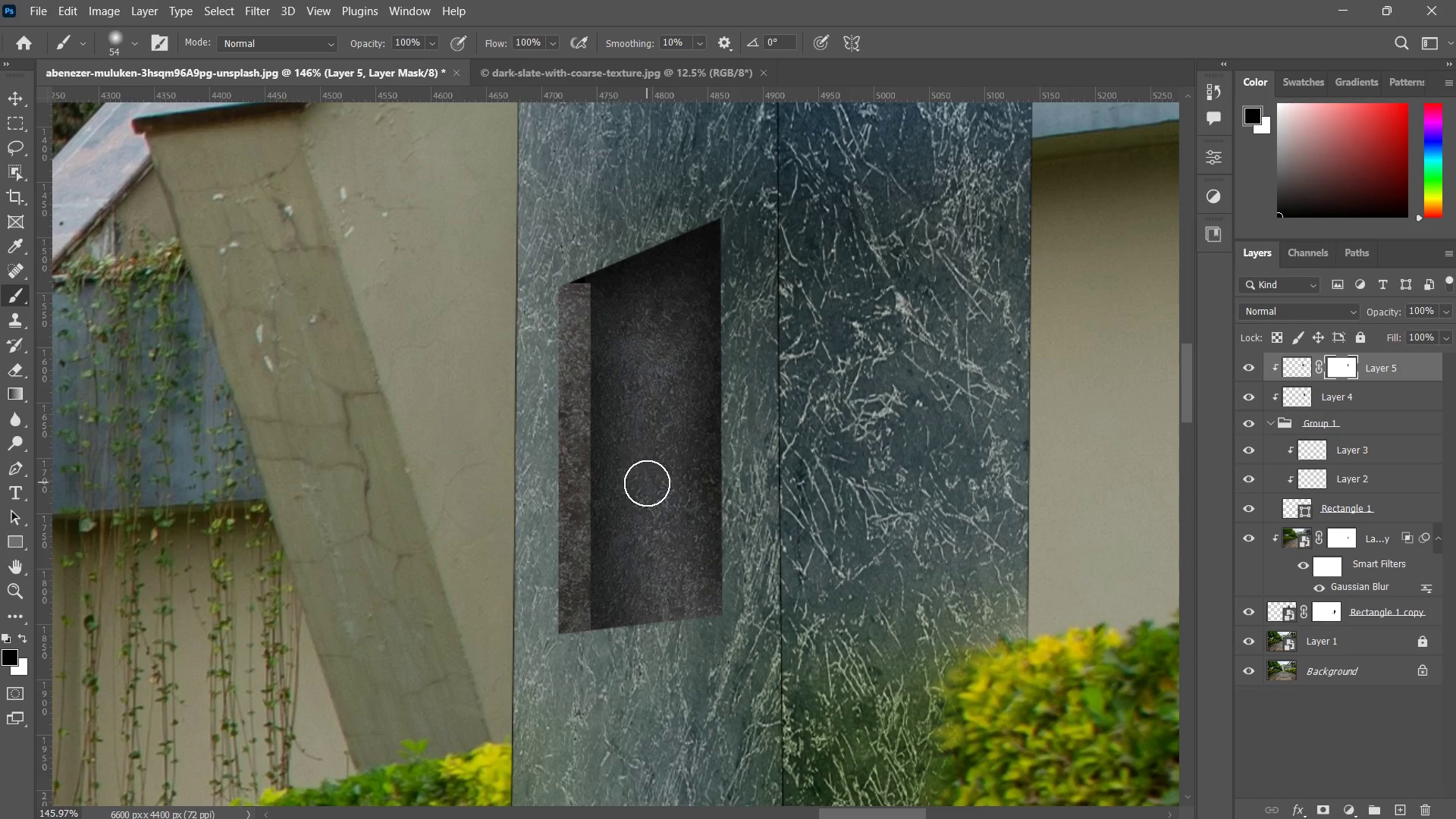 
type(zz)
 